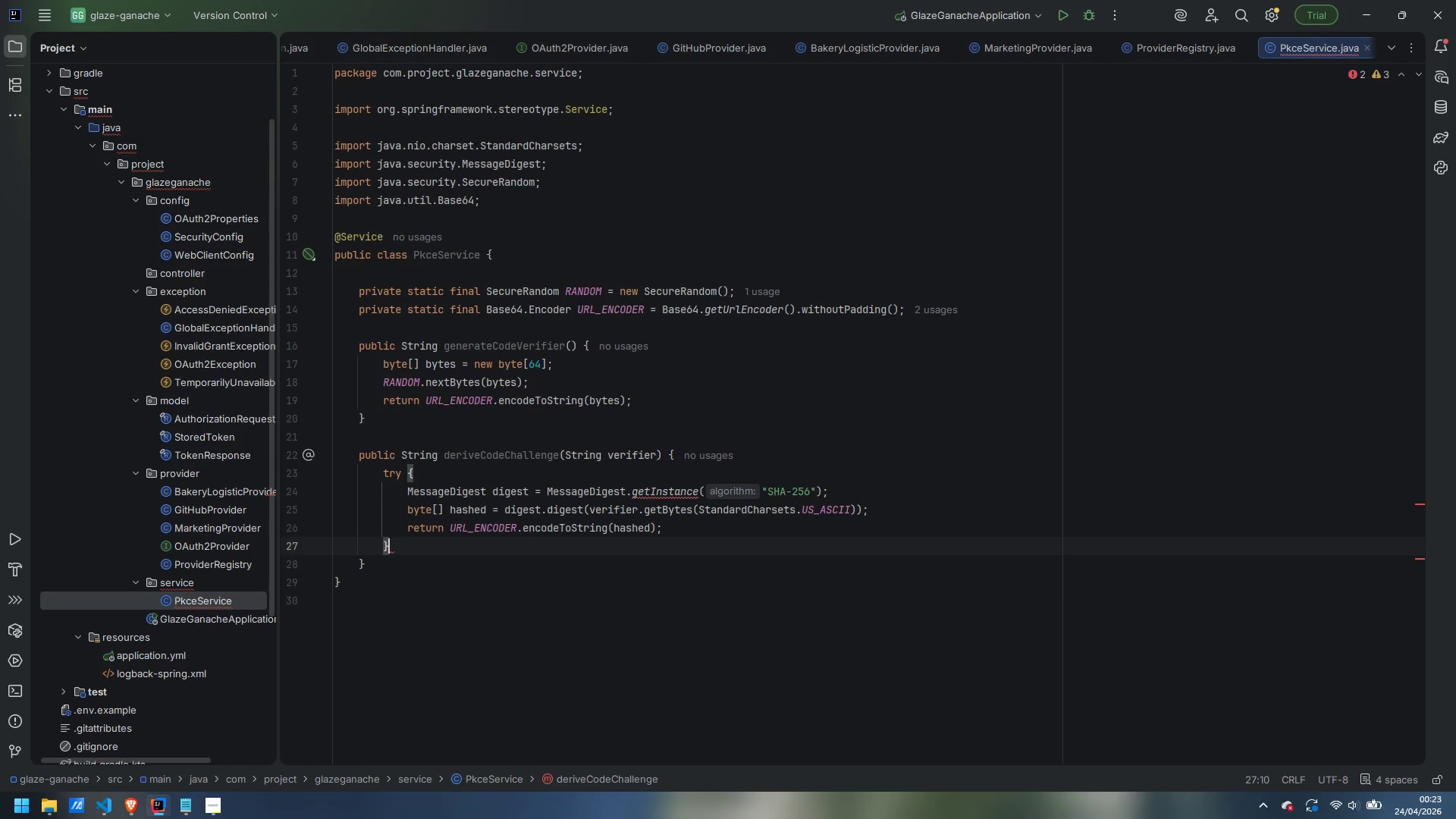 
type( cart)
key(Backspace)
key(Backspace)
type(tch (NoSuchAlgorithE)
key(Backspace)
type(mException)
 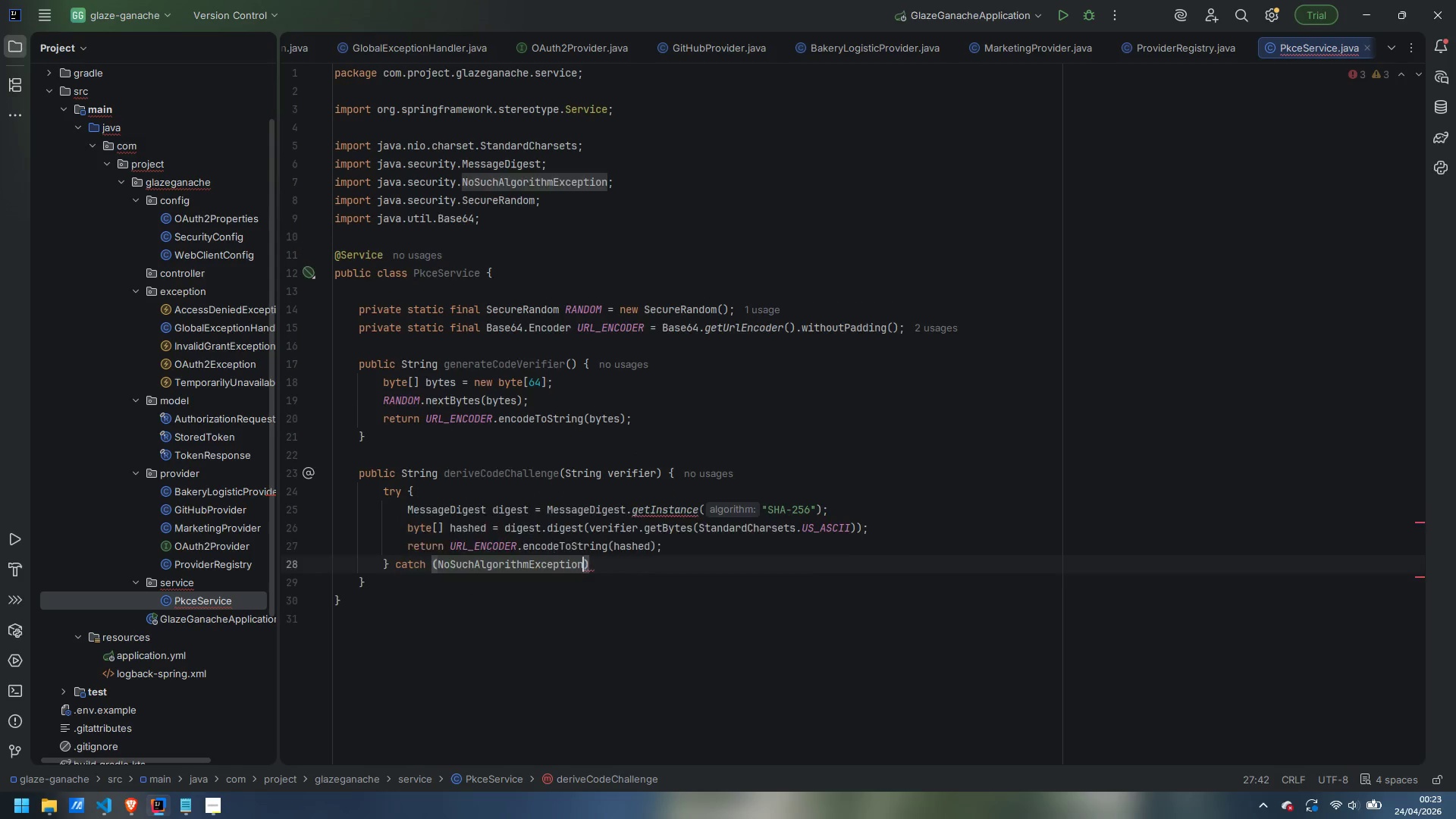 
 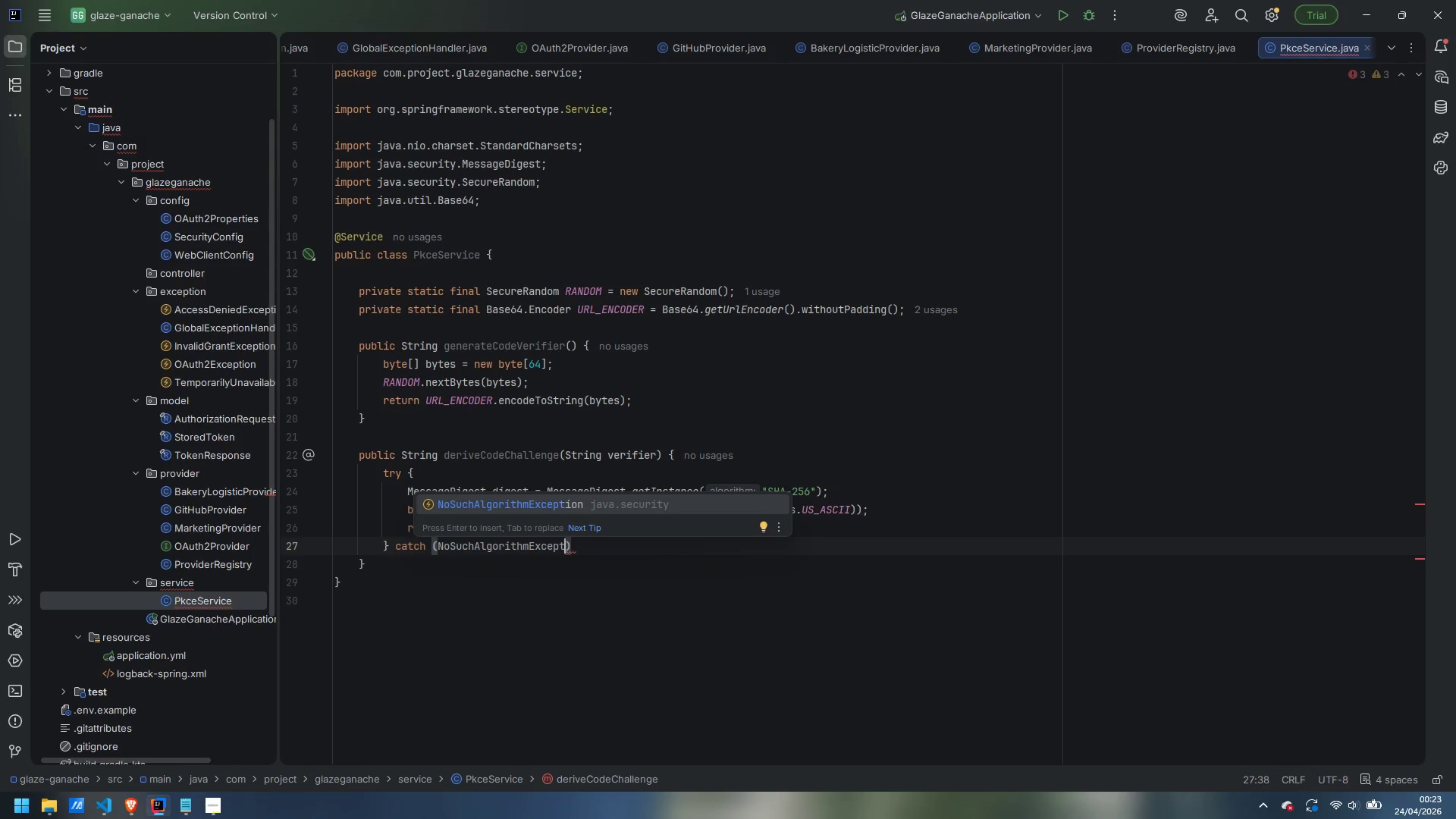 
key(Enter)
 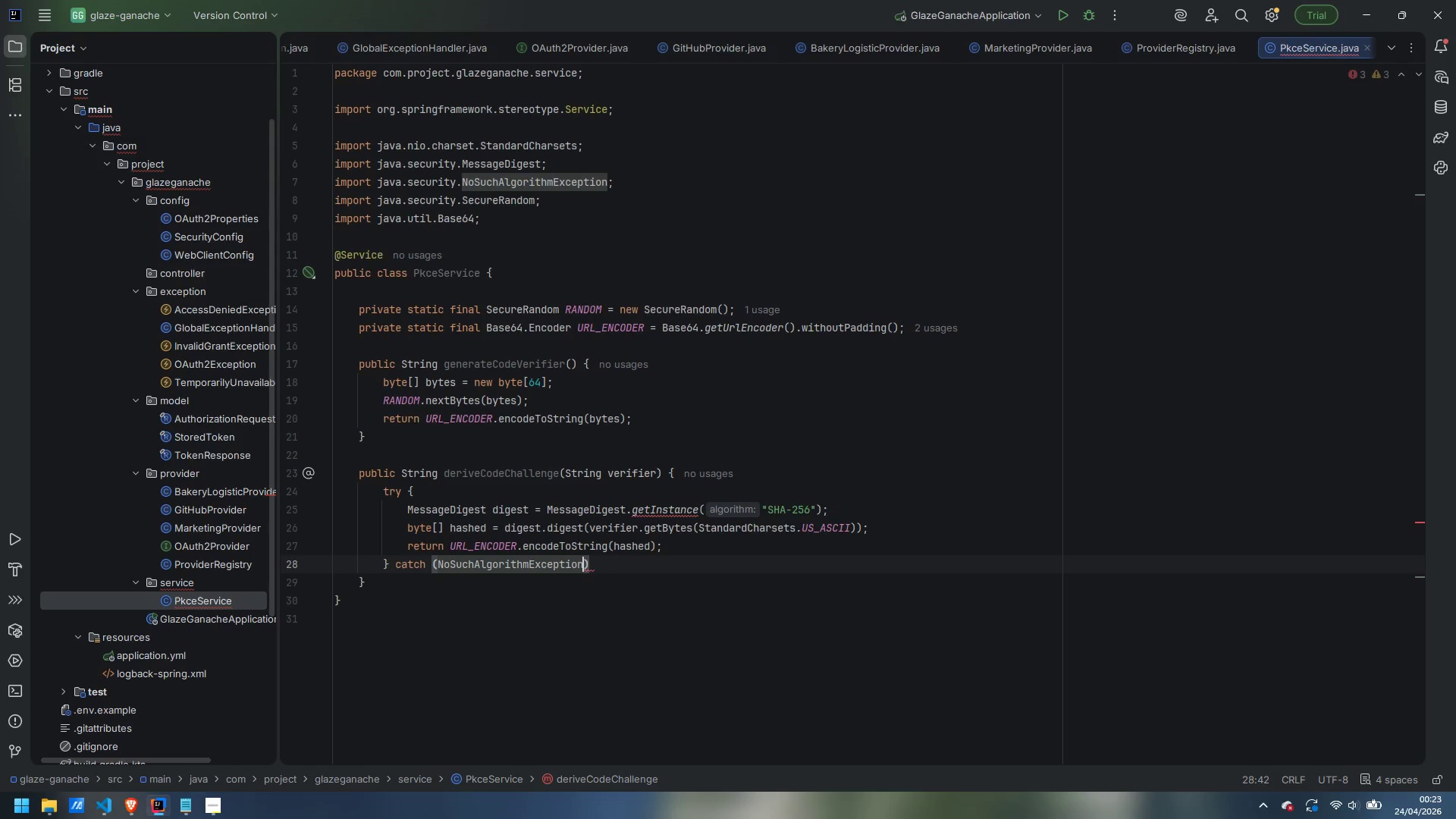 
key(Space)
 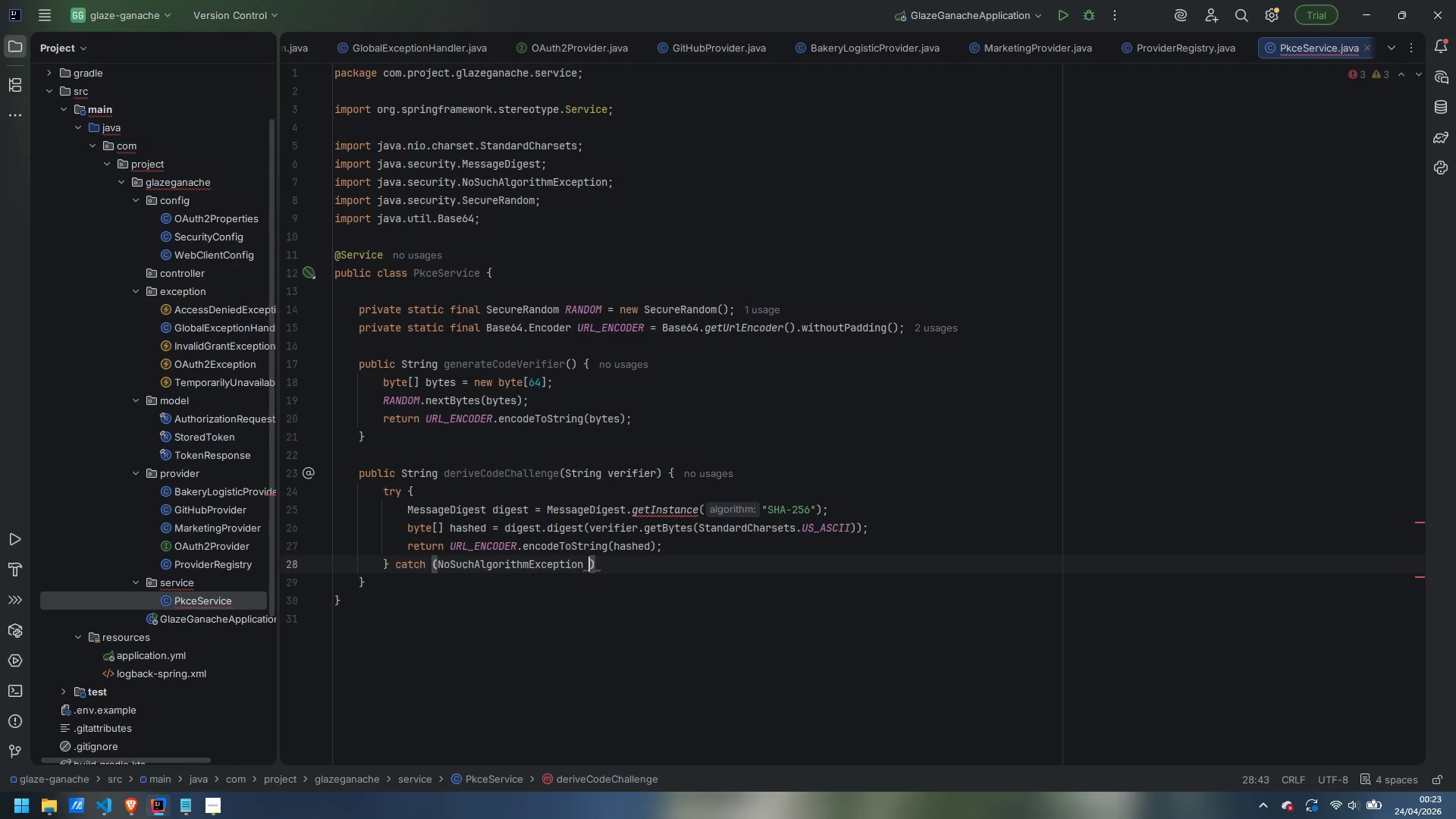 
key(E)
 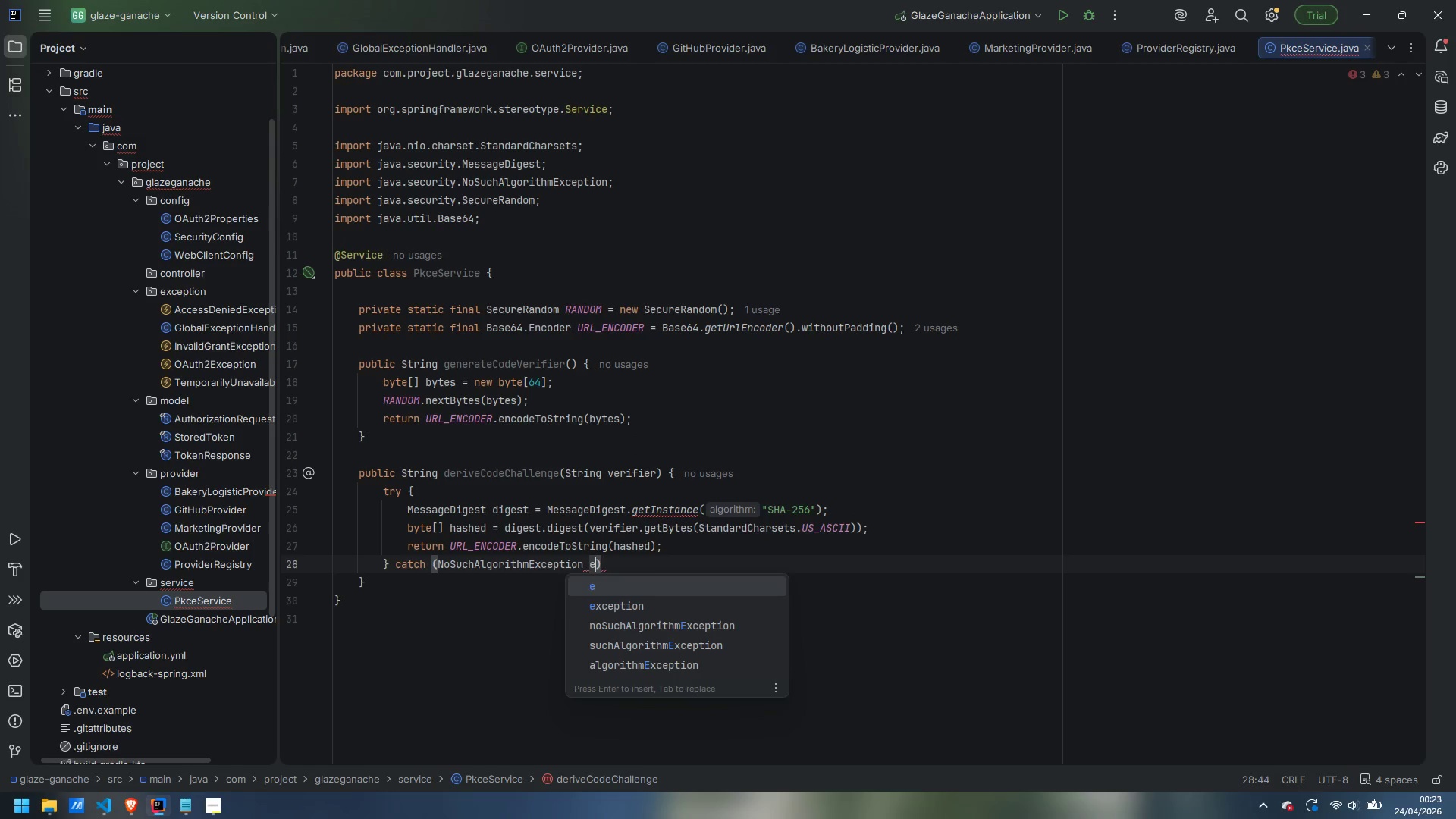 
key(ArrowRight)
 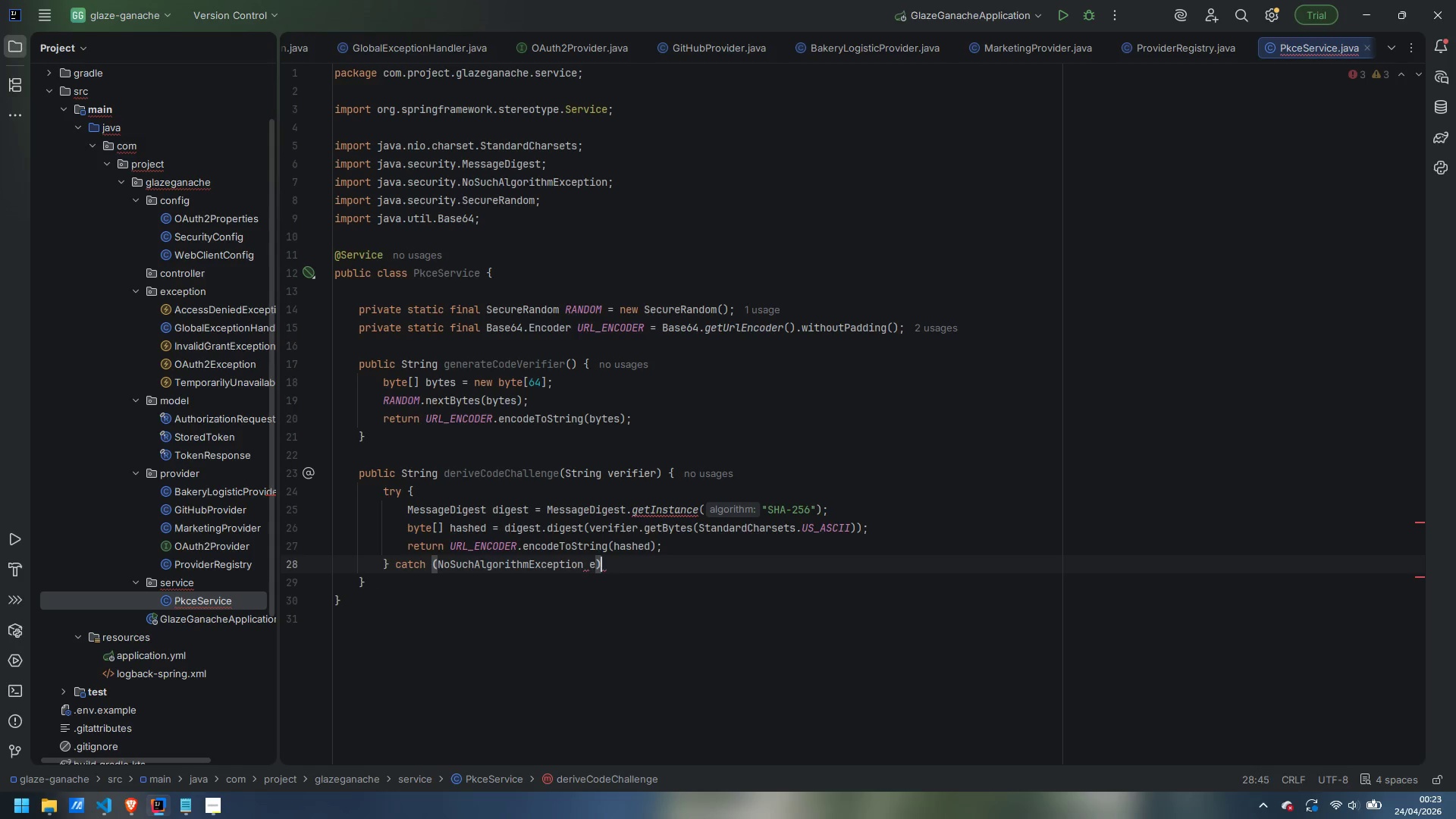 
key(Space)
 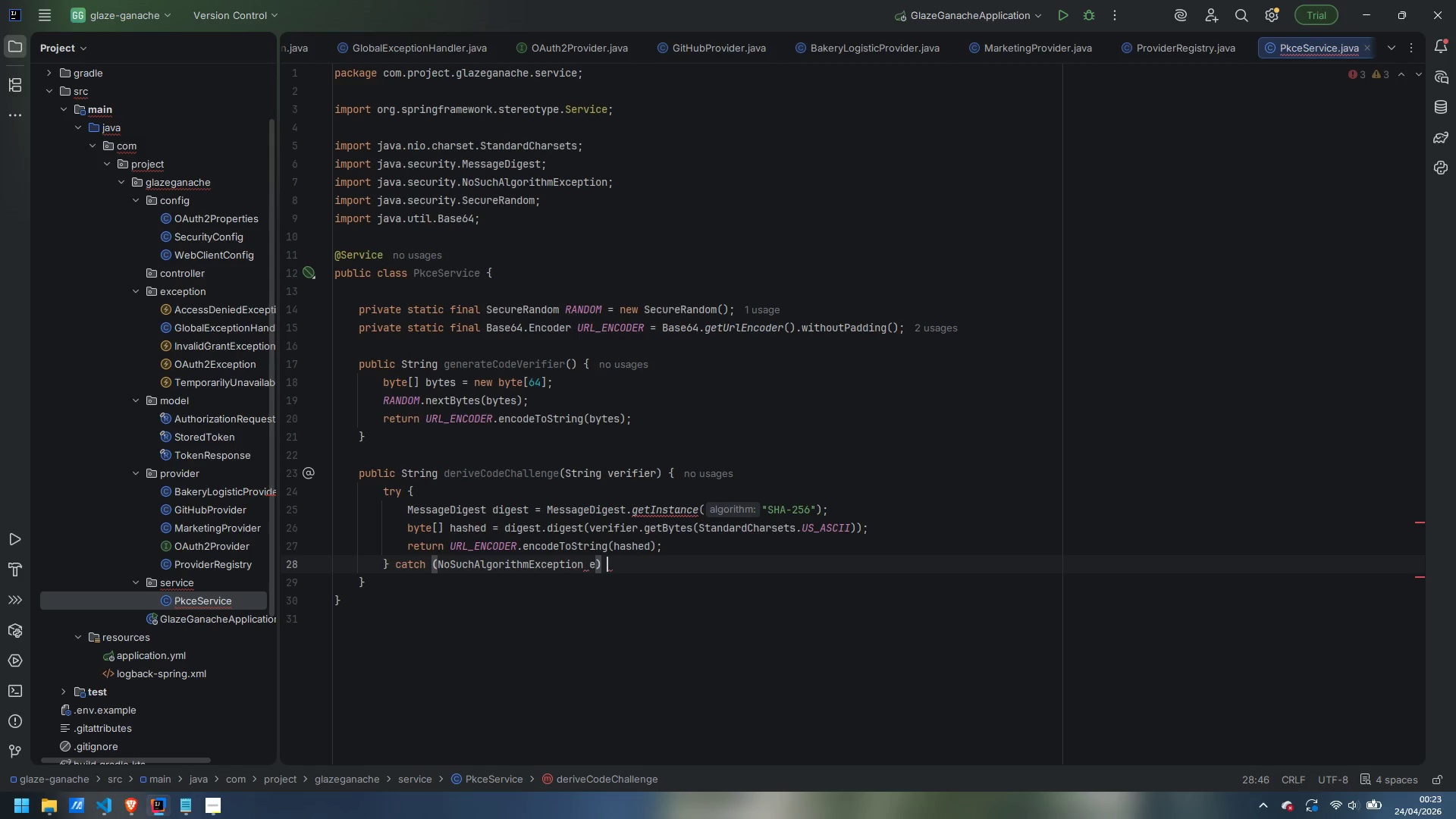 
key(Shift+ShiftLeft)
 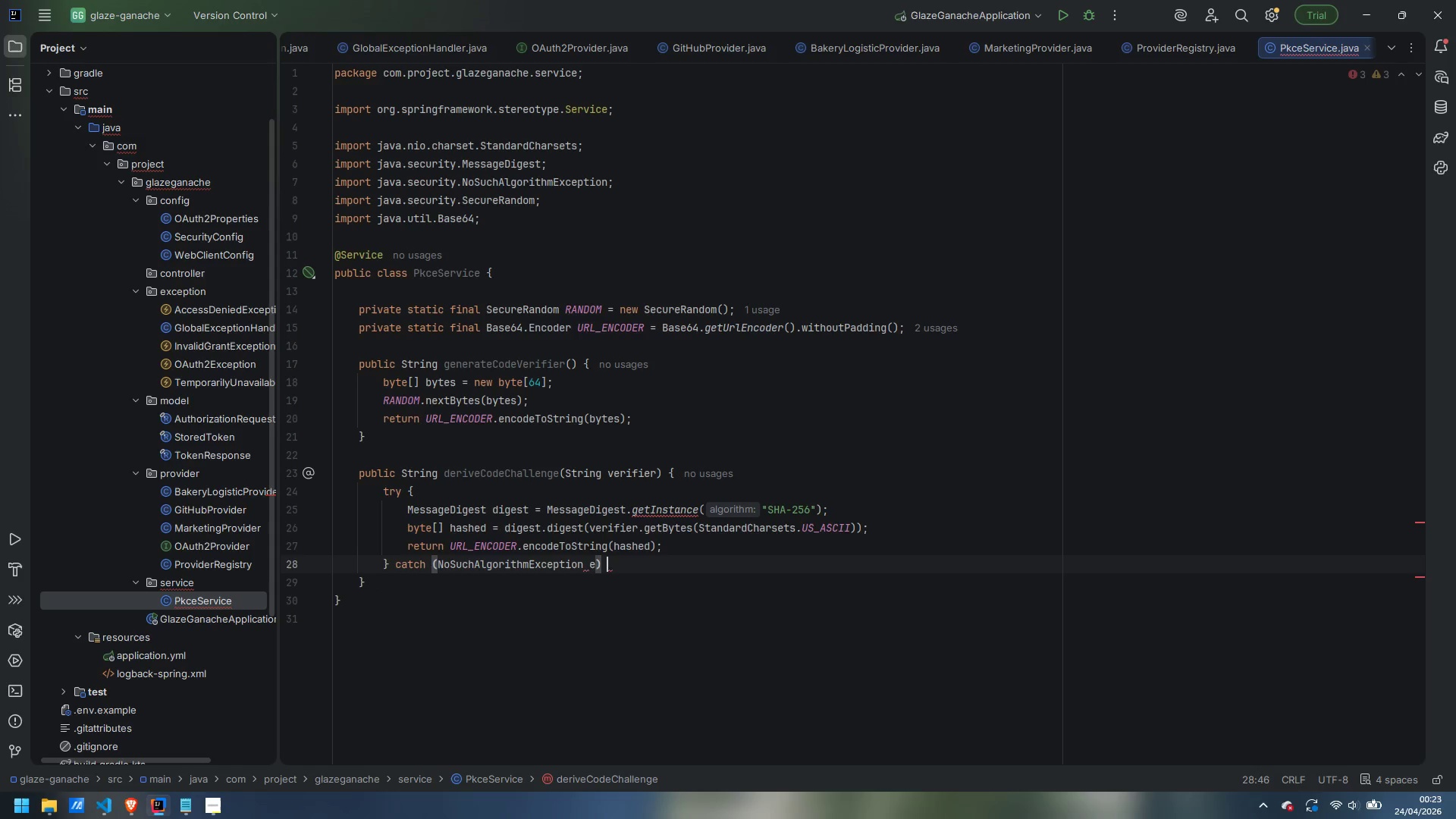 
key(Shift+BracketLeft)
 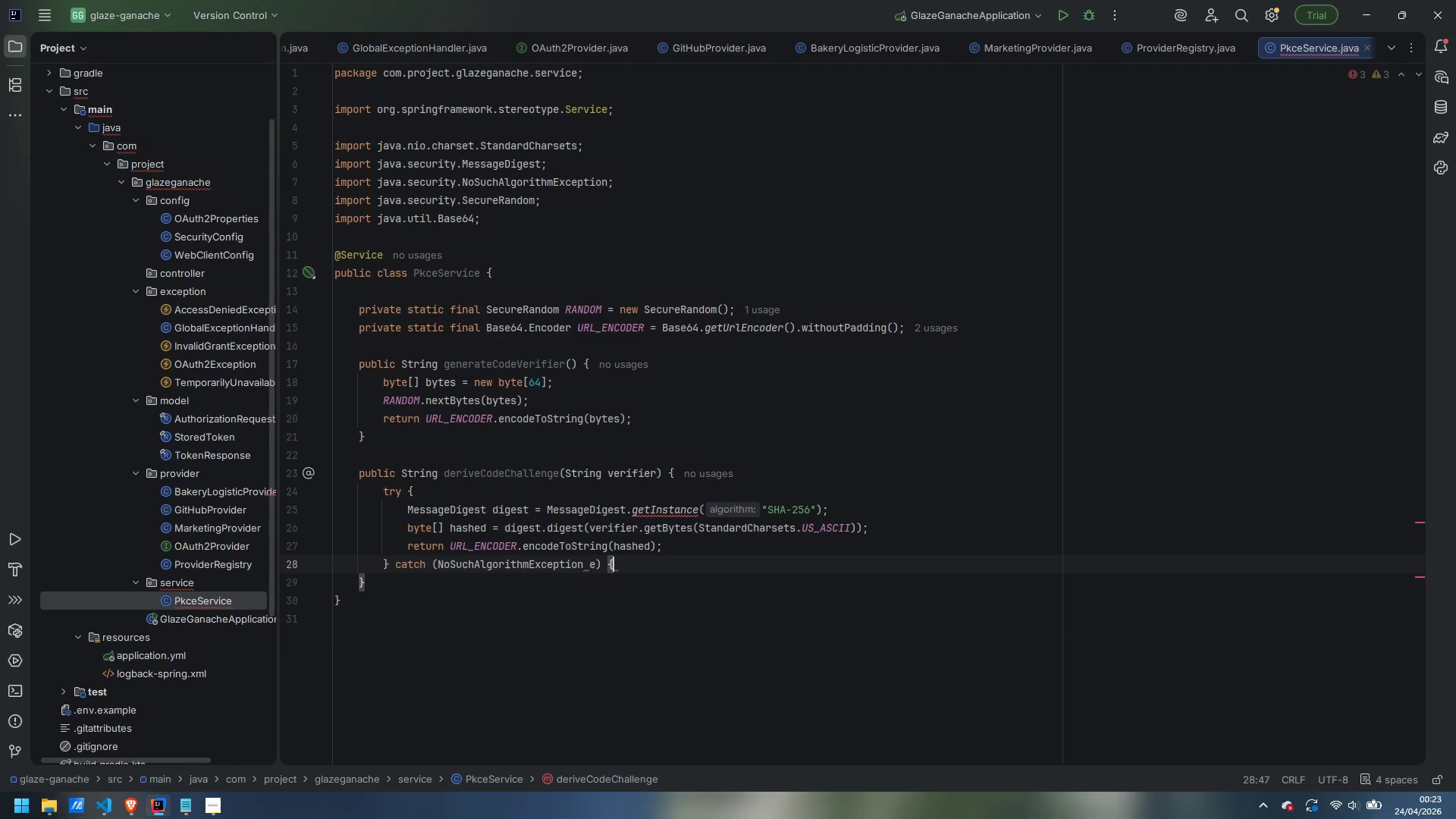 
key(Enter)
 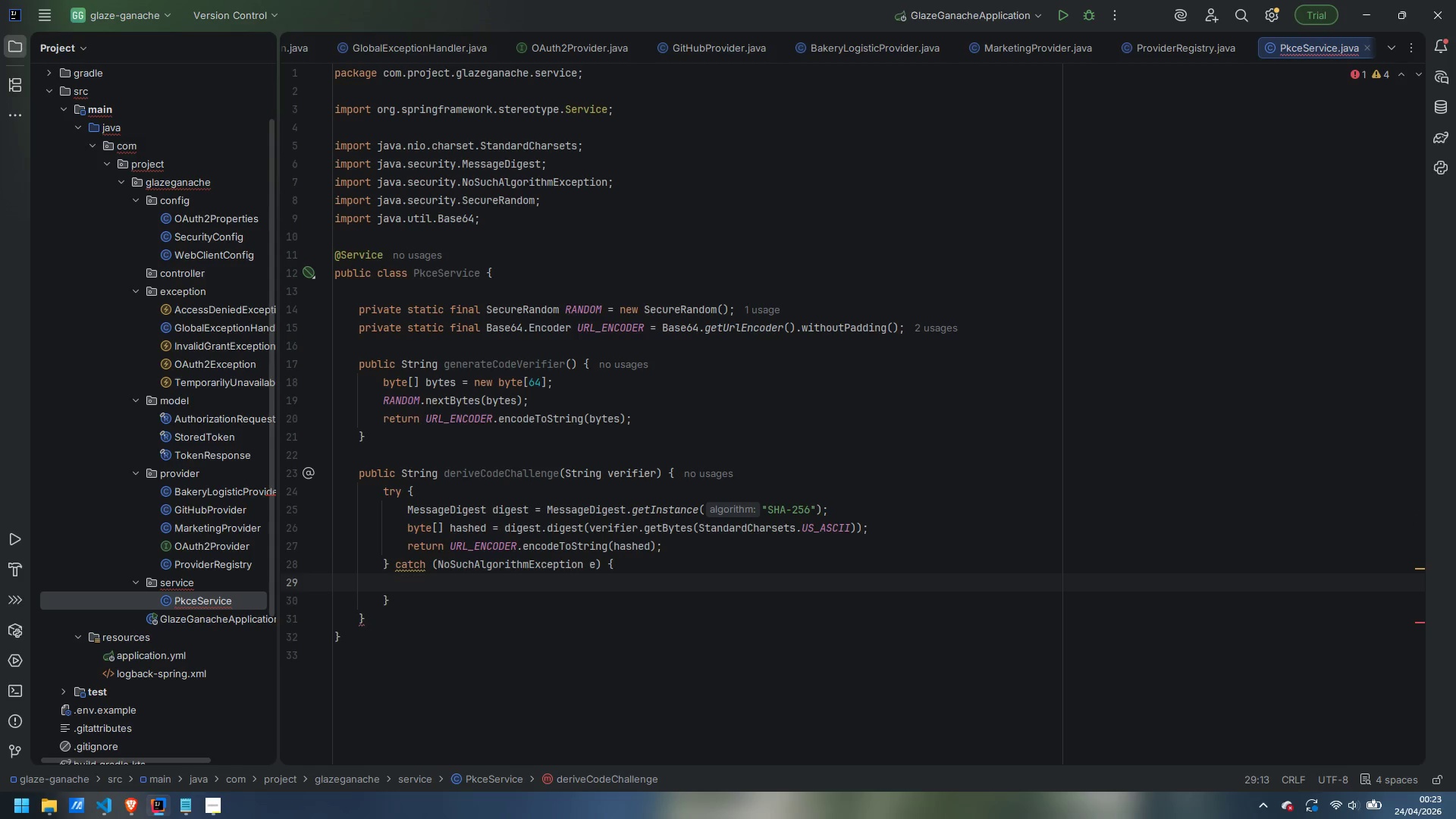 
type(thr)
 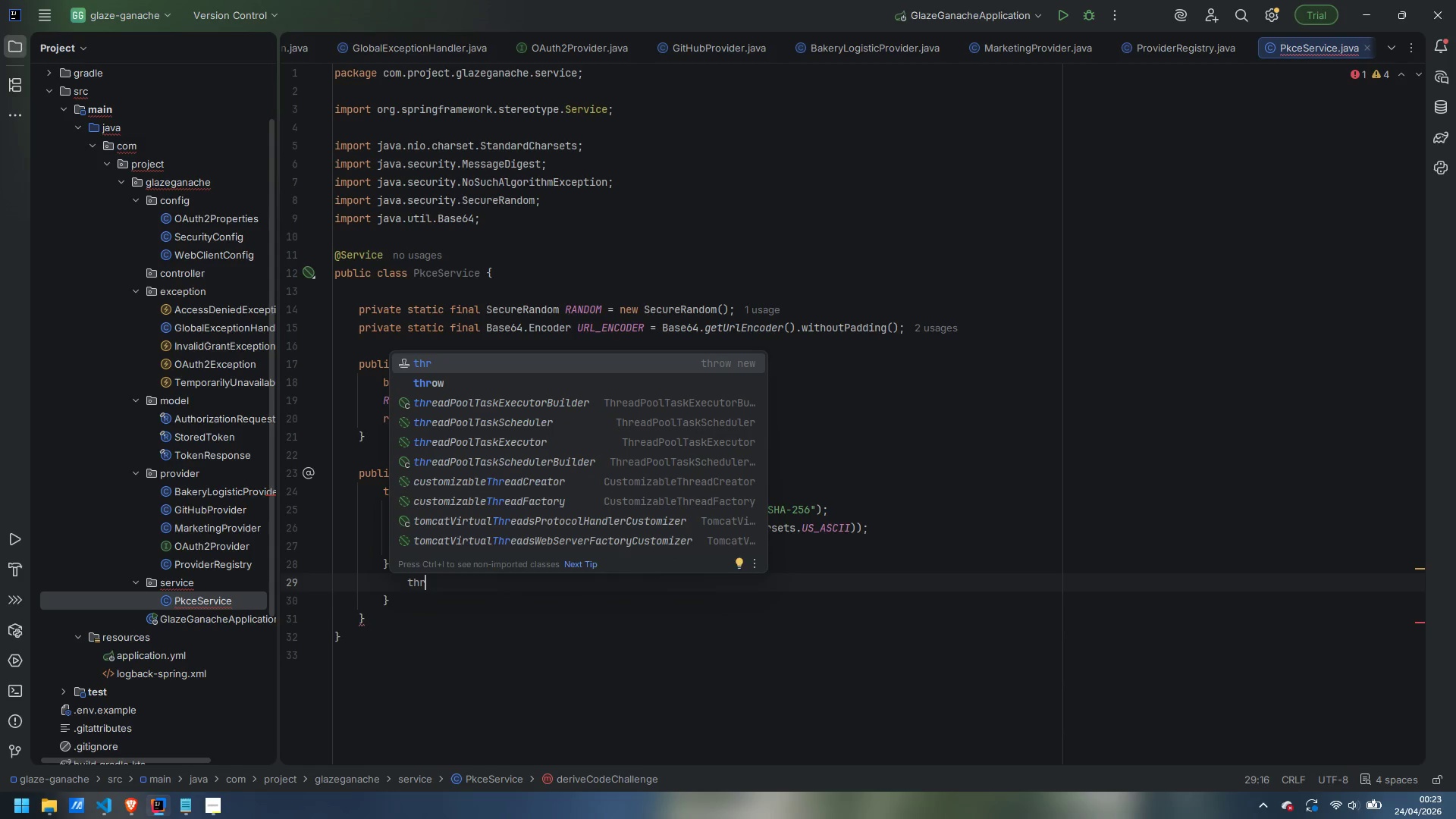 
key(Enter)
 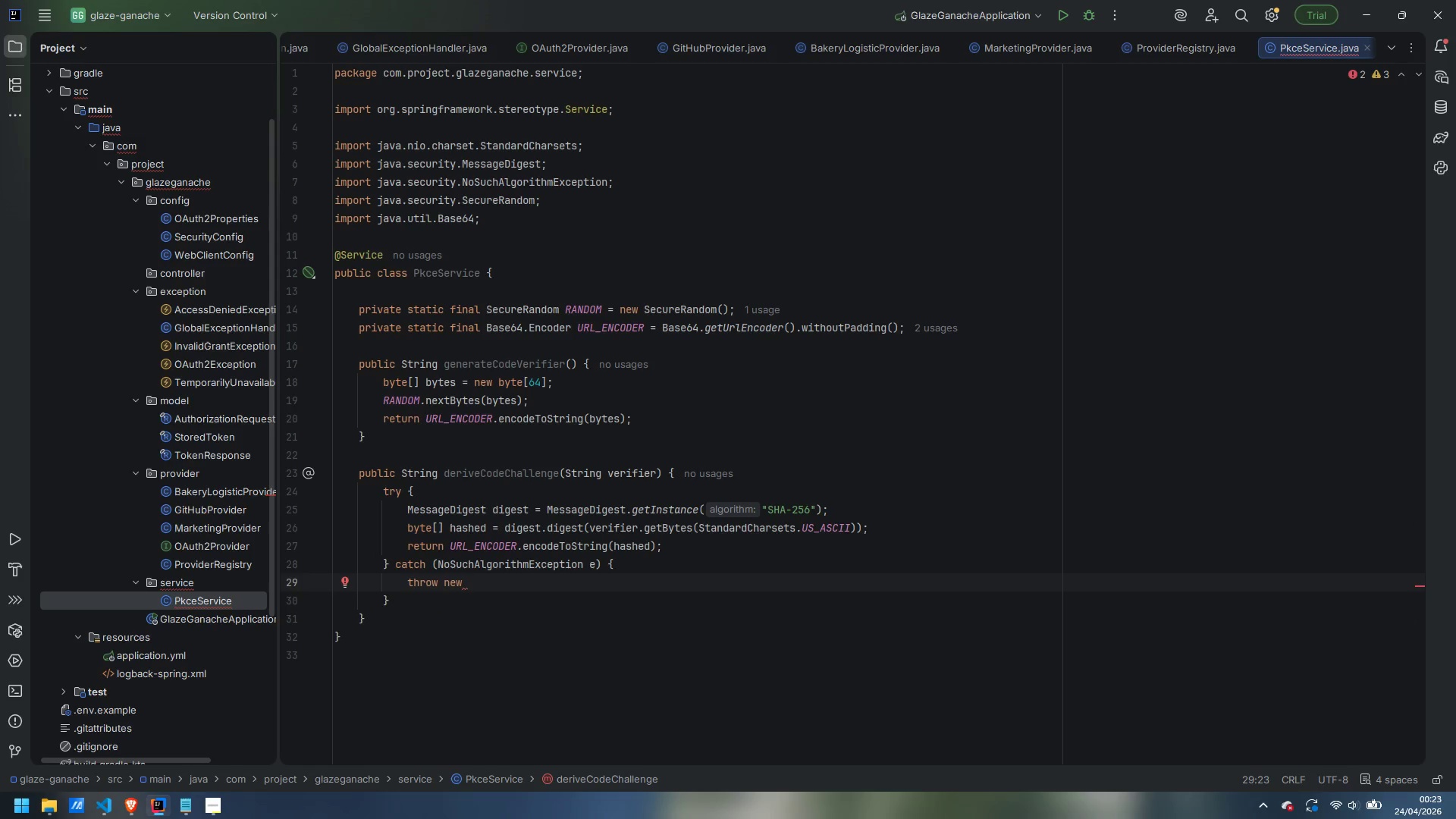 
type(Ile)
key(Backspace)
type(legalE)
key(Backspace)
type(StateException)
 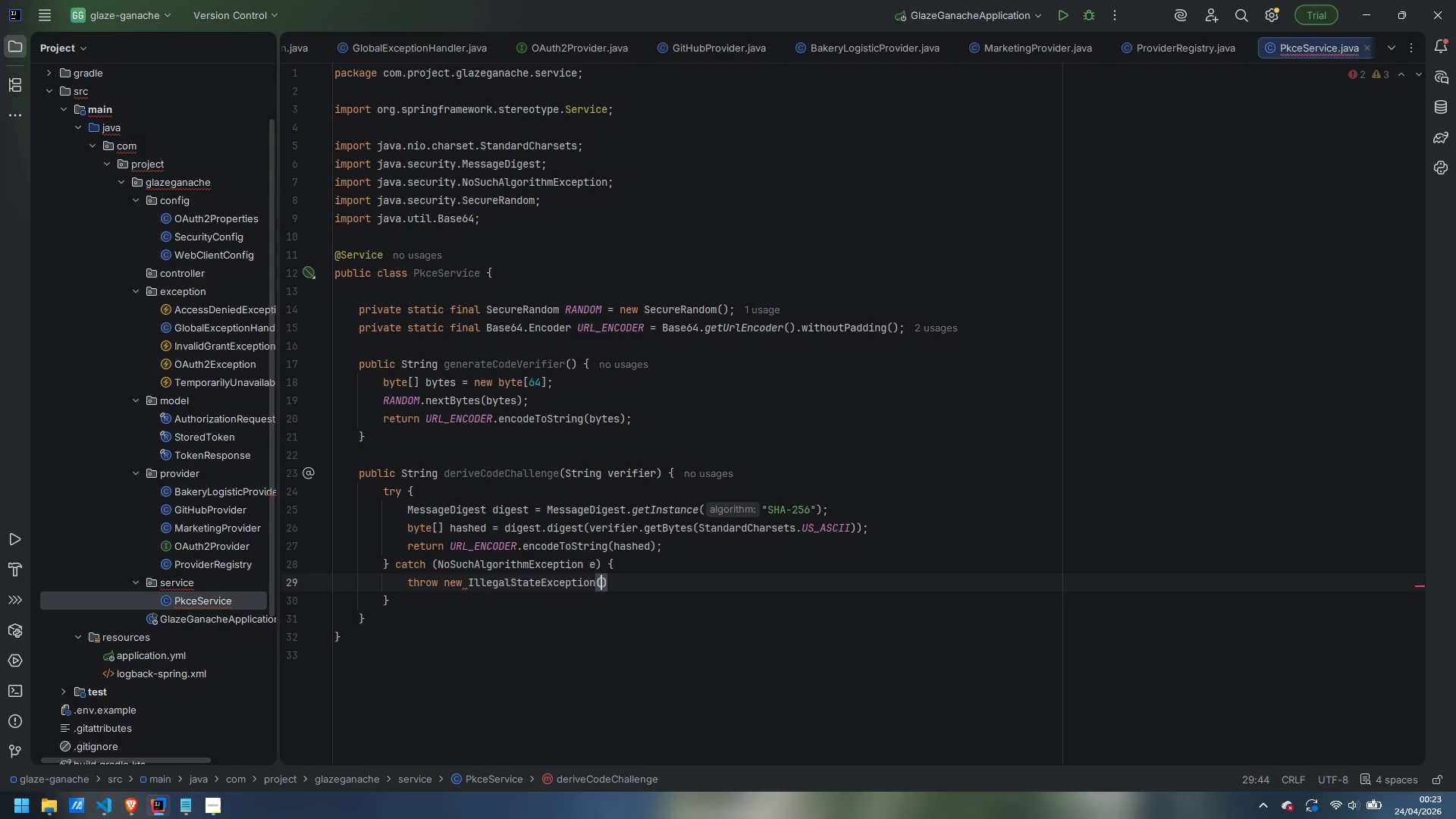 
 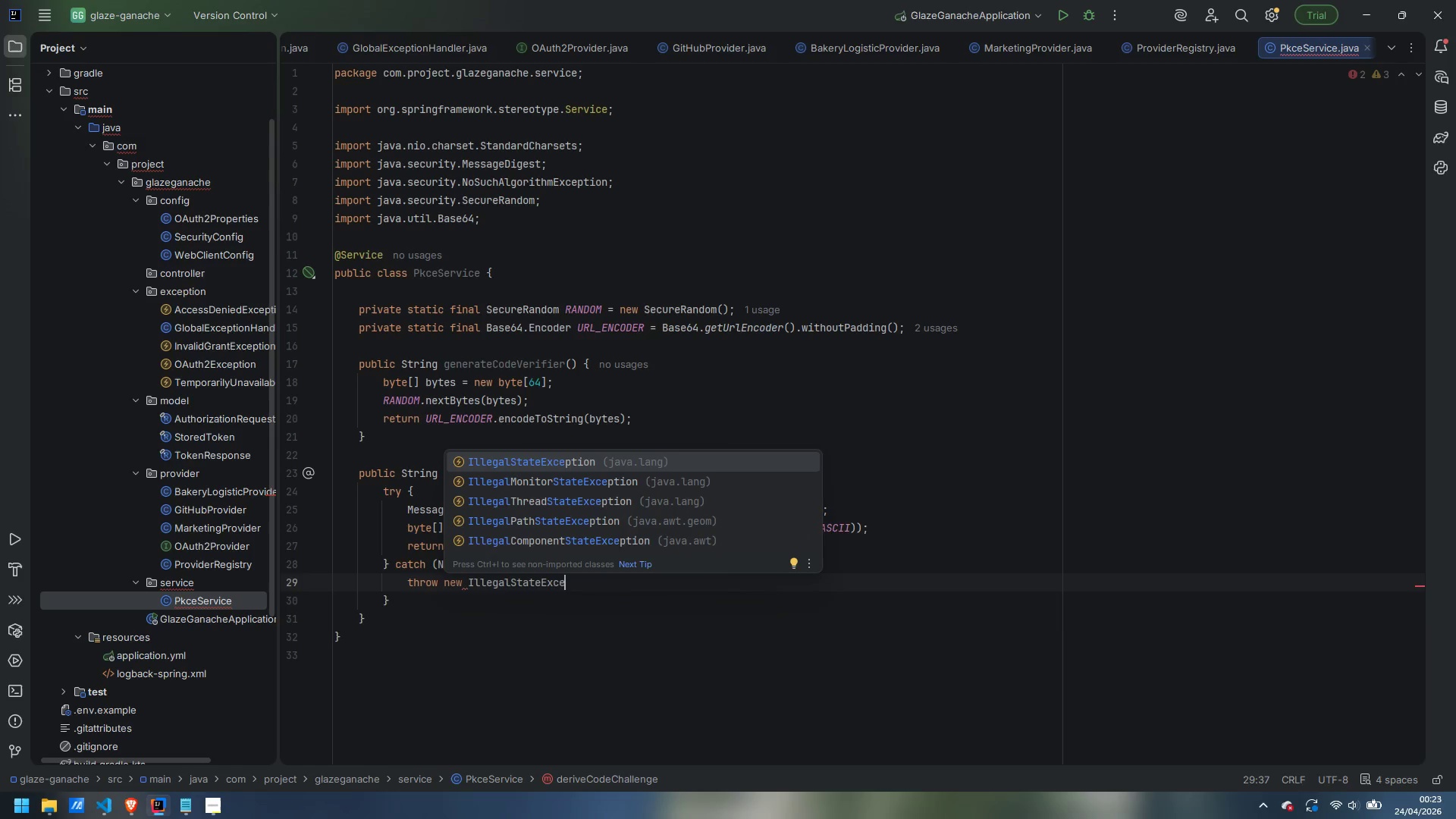 
key(Enter)
 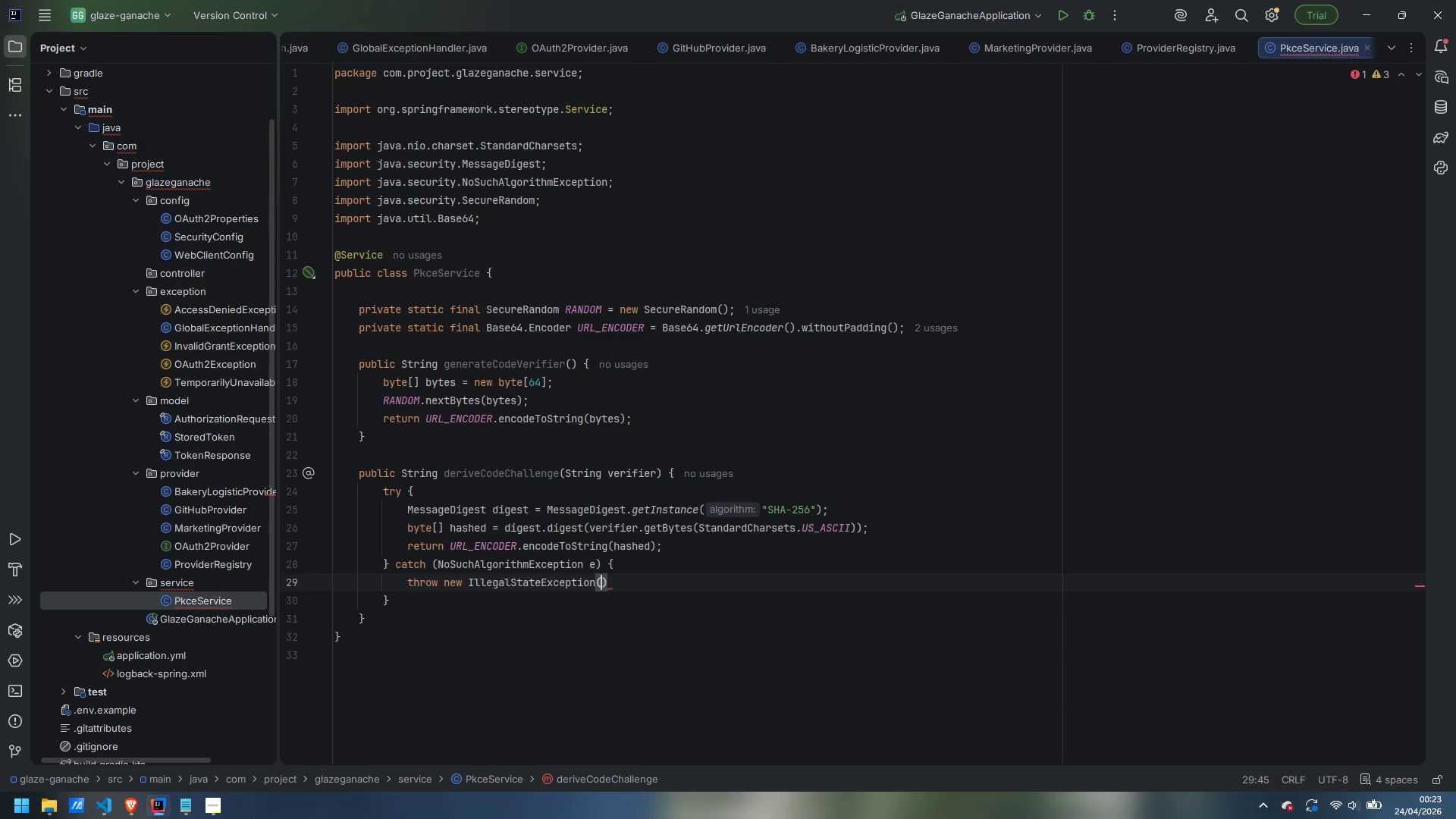 
type("SHA-256 unavailable)
 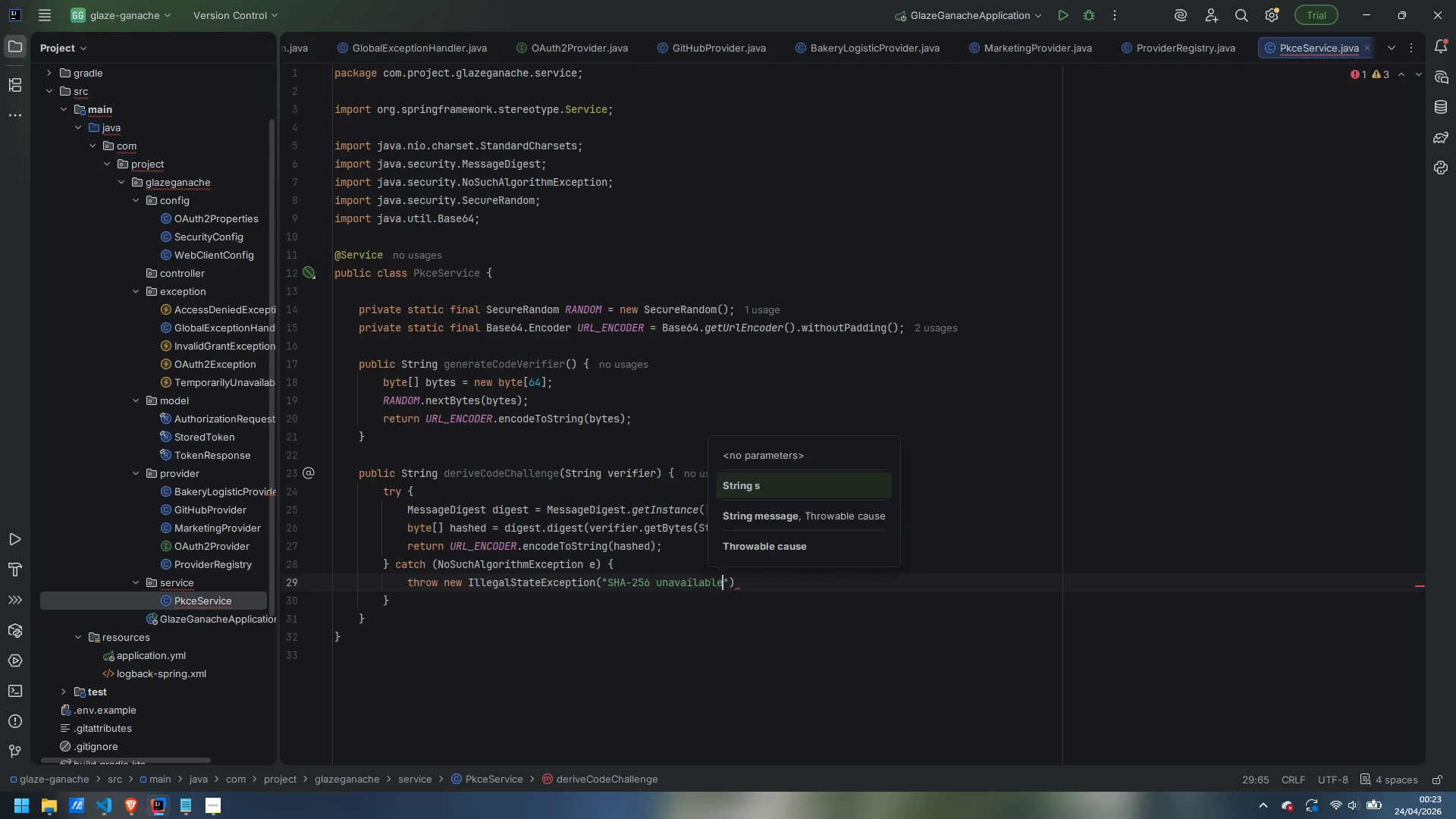 
key(ArrowRight)
 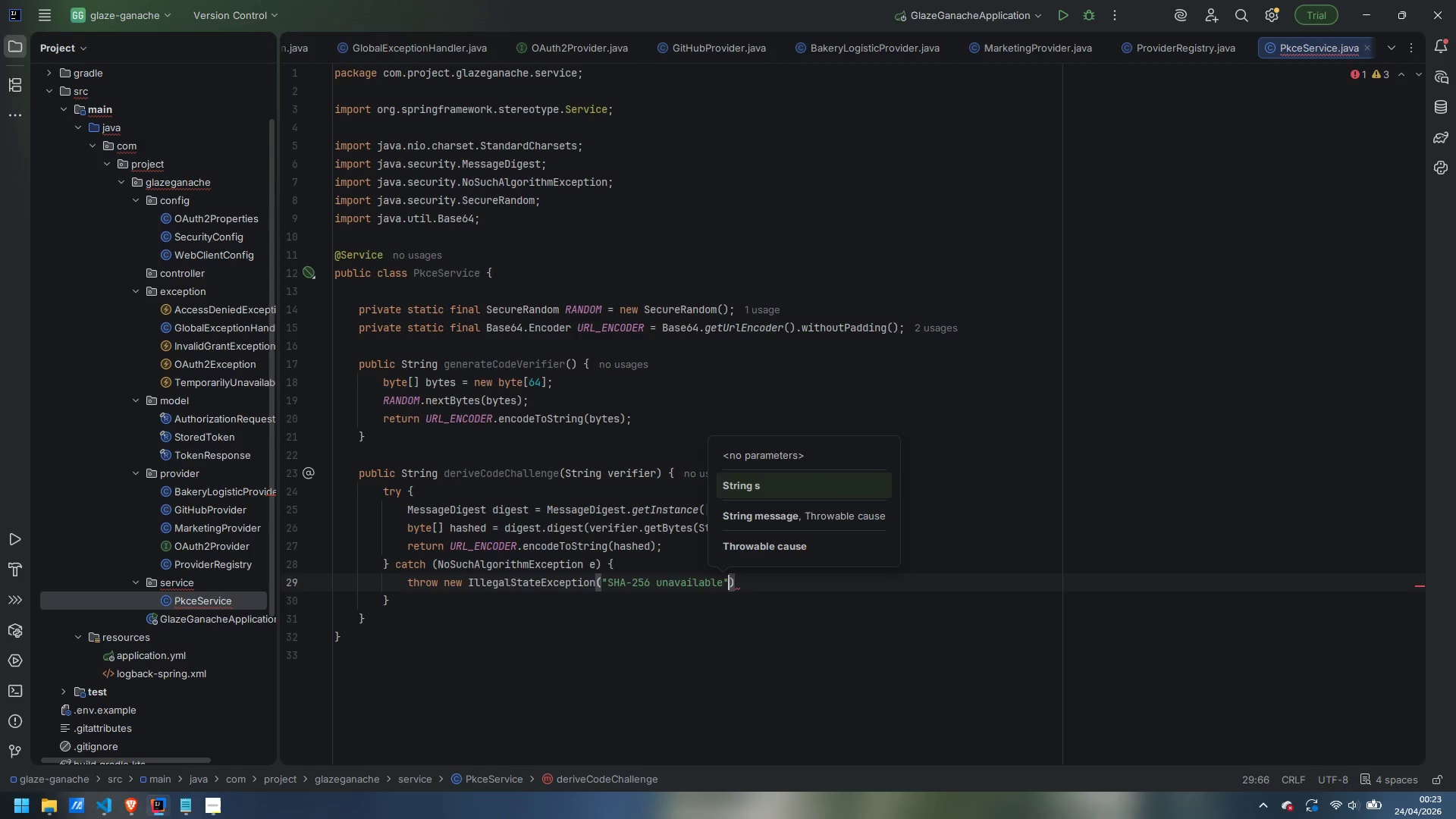 
key(Comma)
 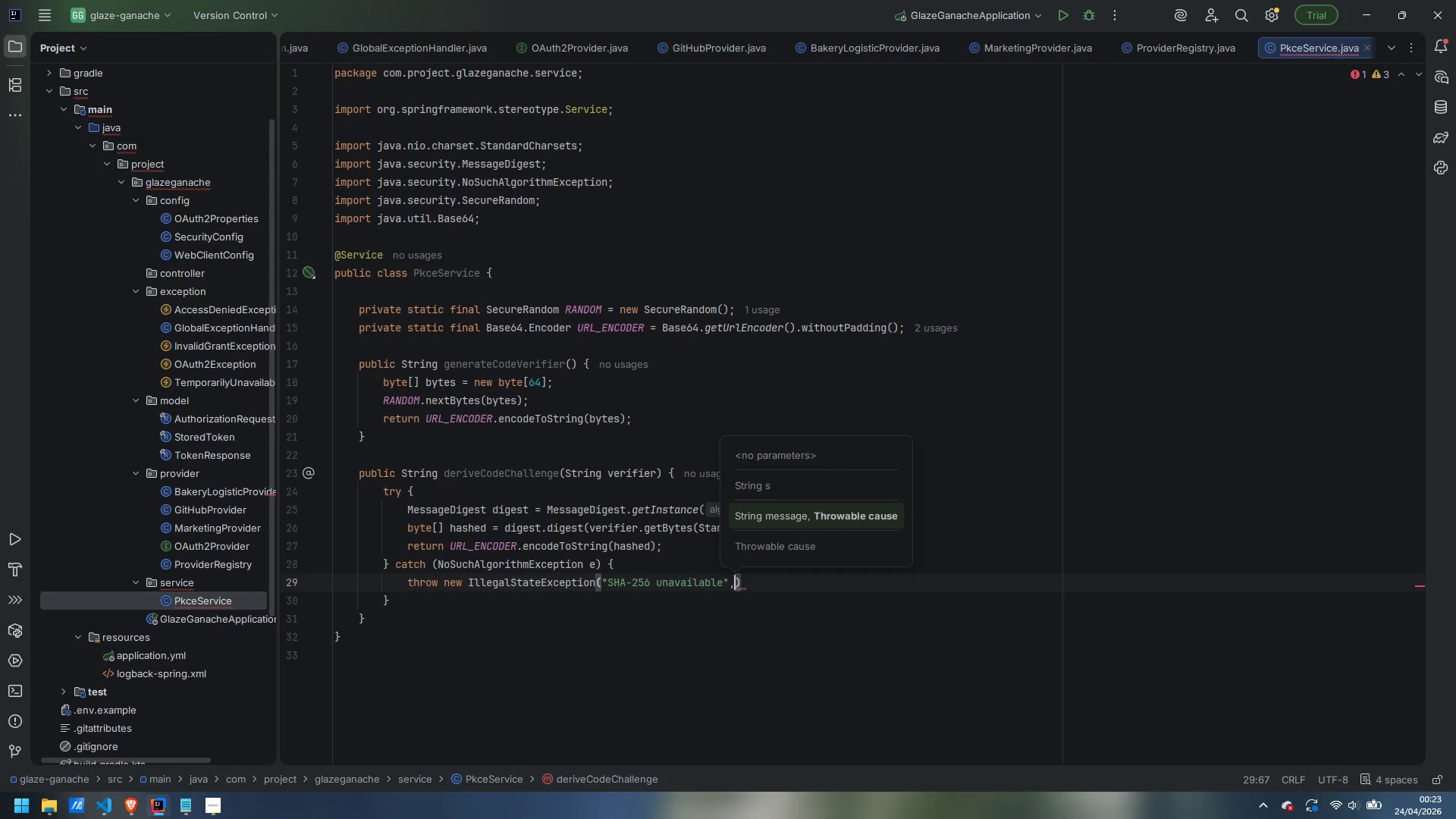 
key(Space)
 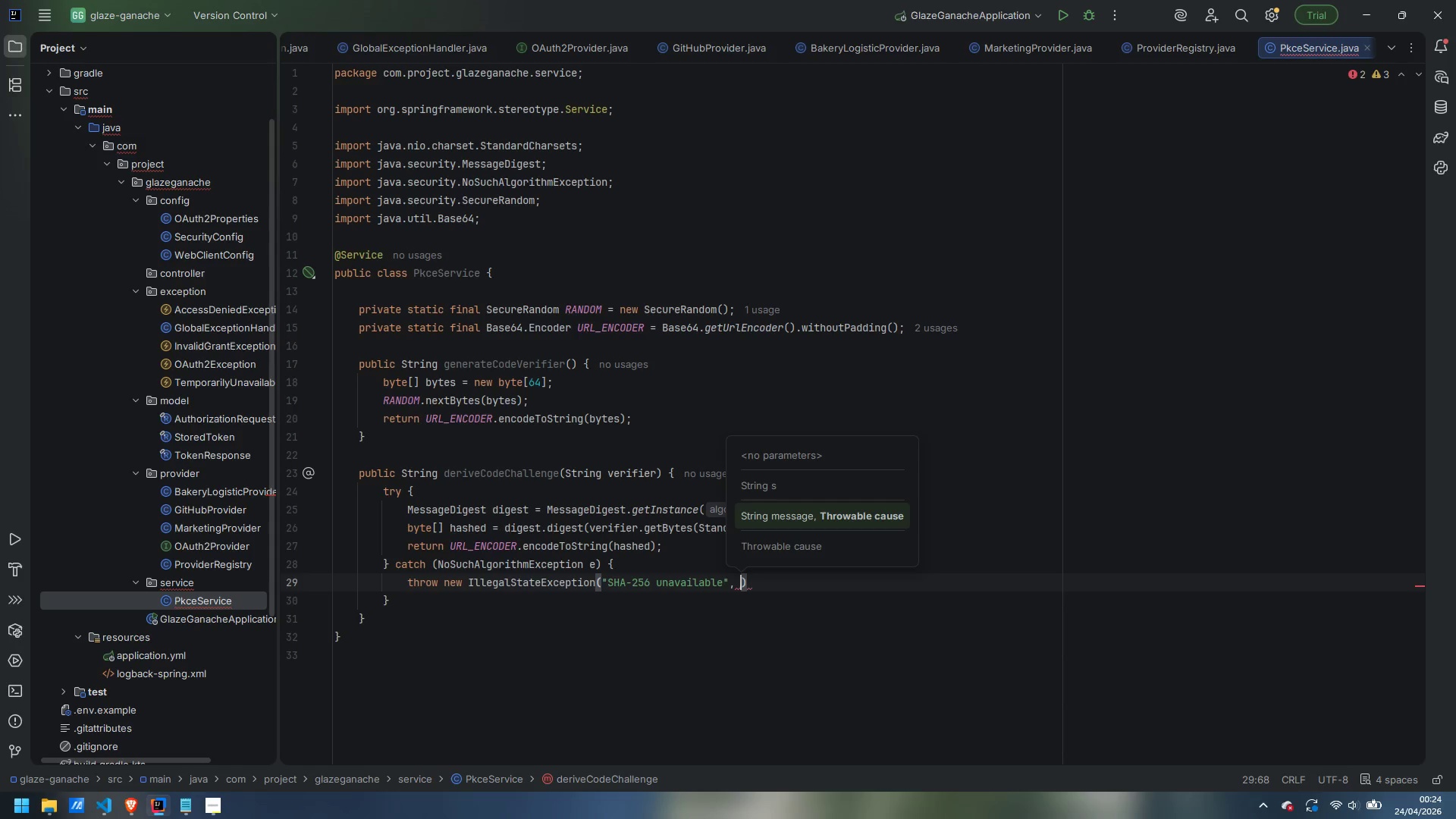 
key(E)
 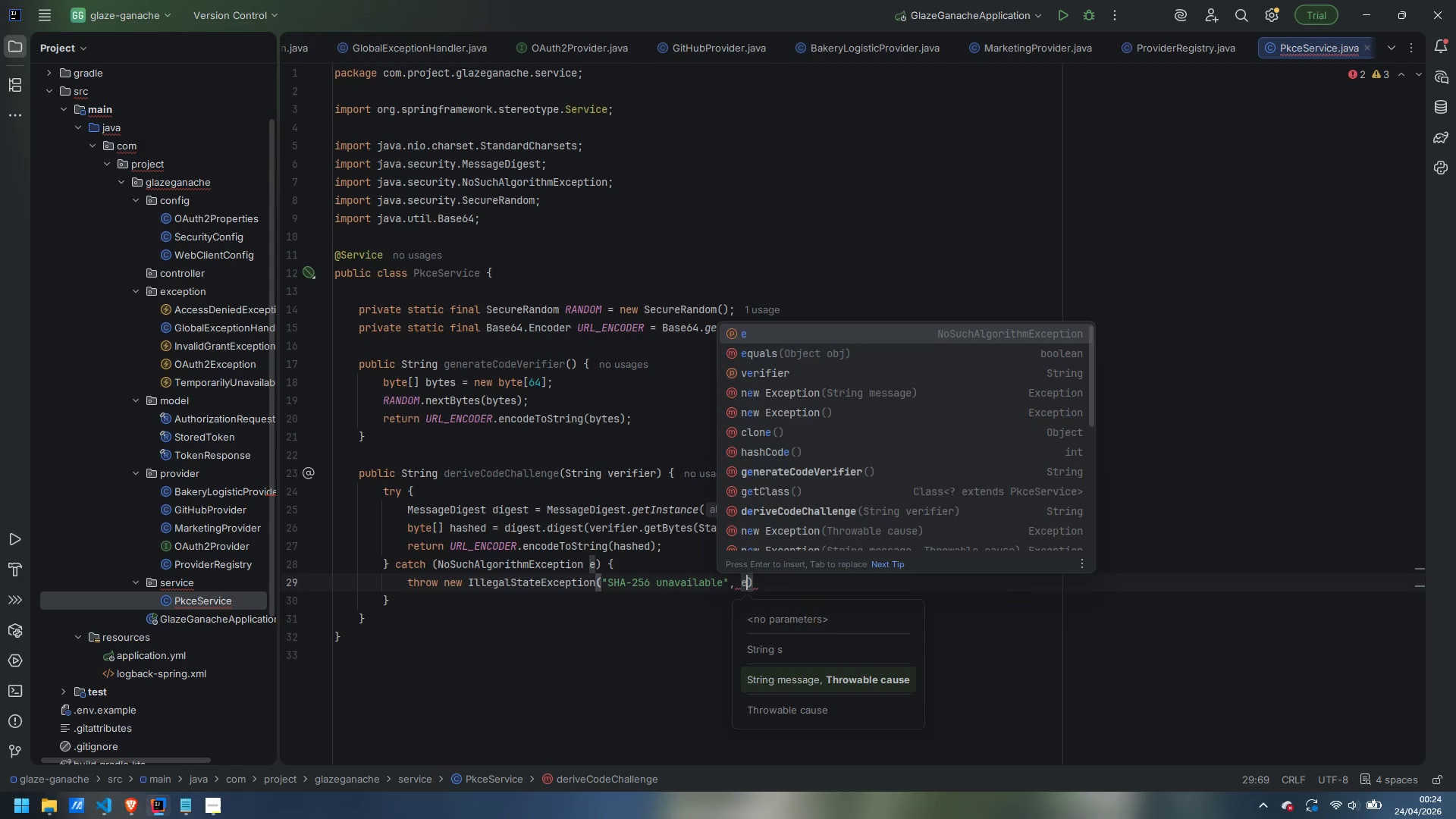 
key(ArrowRight)
 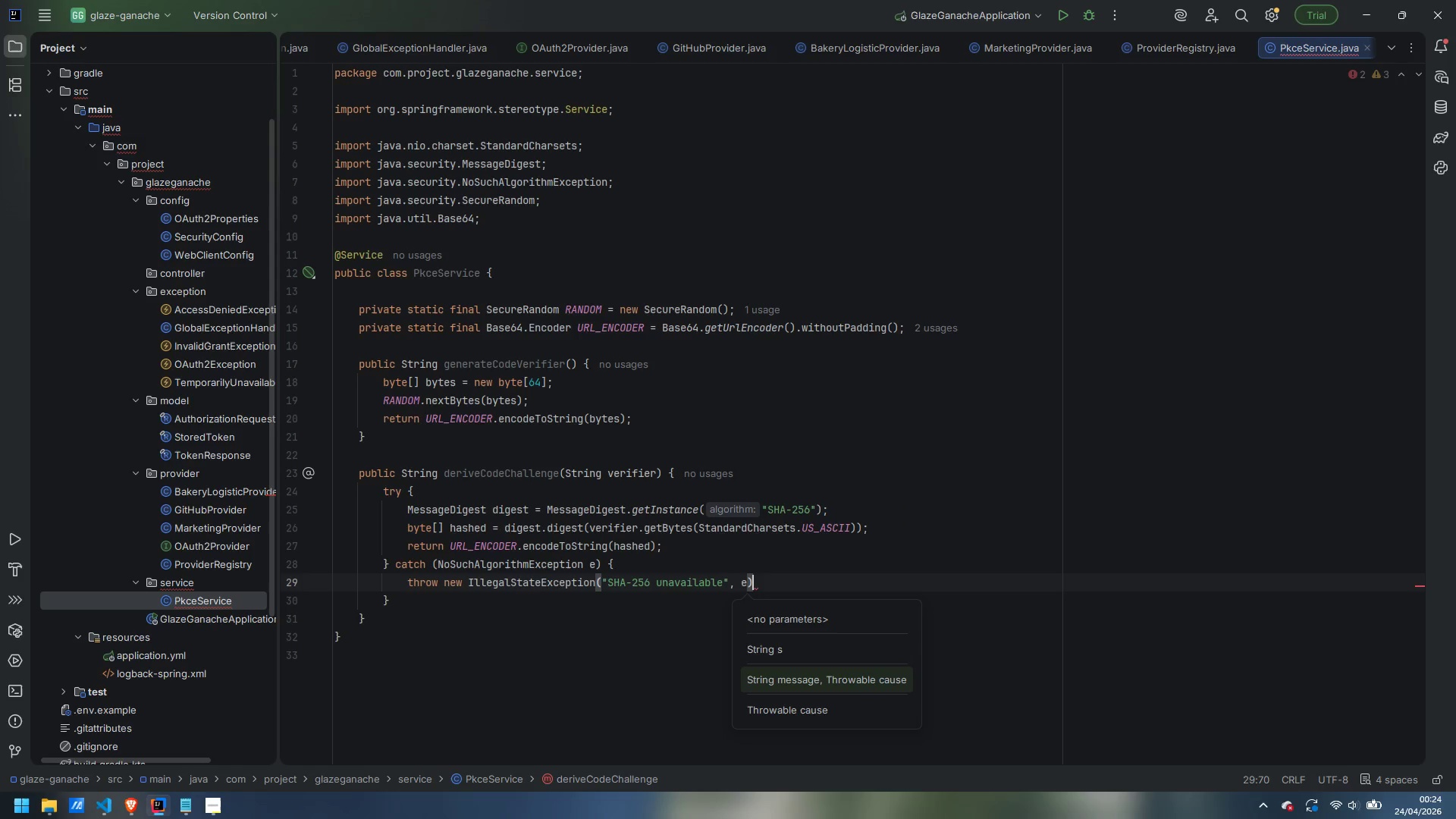 
key(Semicolon)
 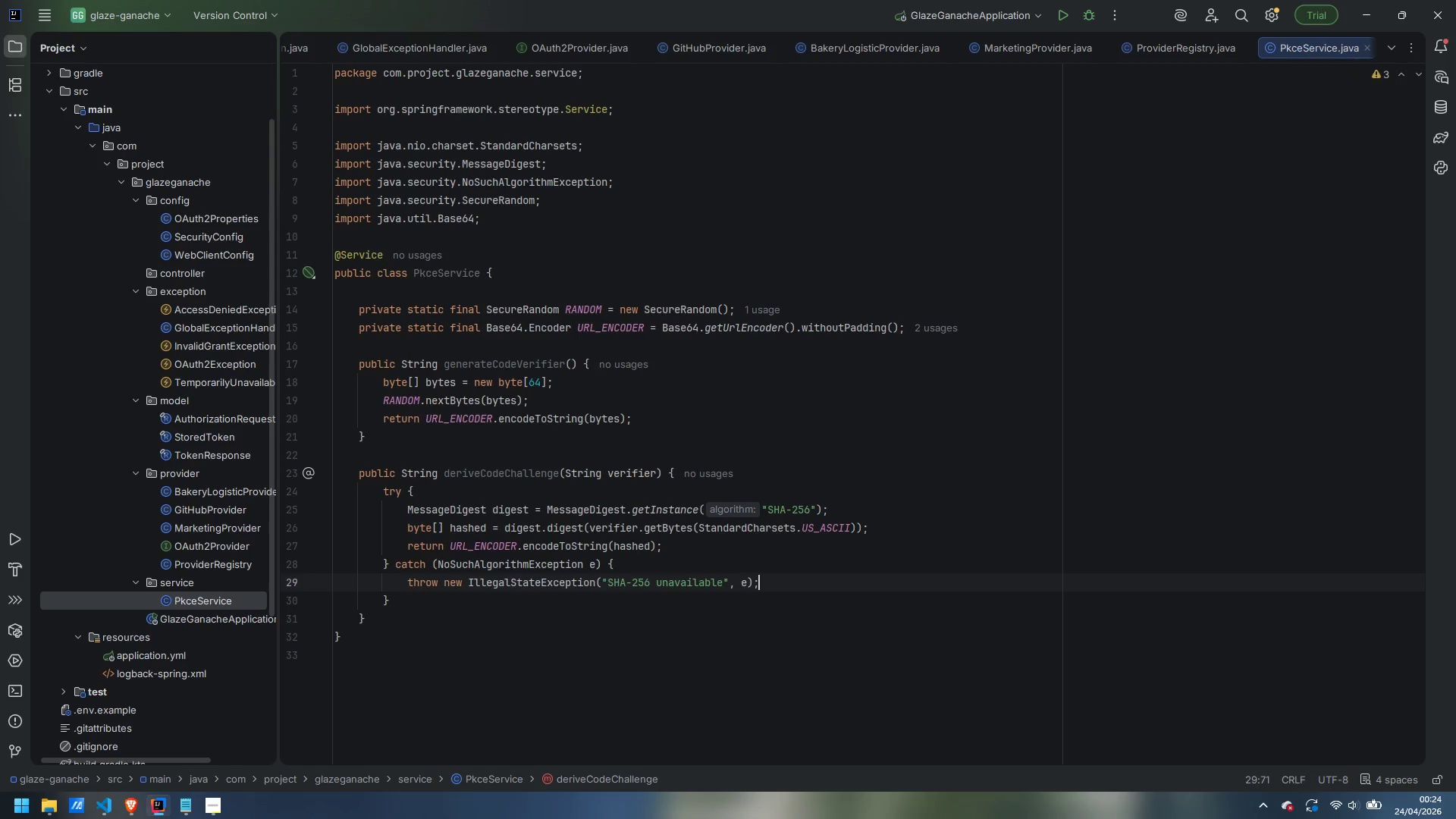 
key(ArrowDown)
 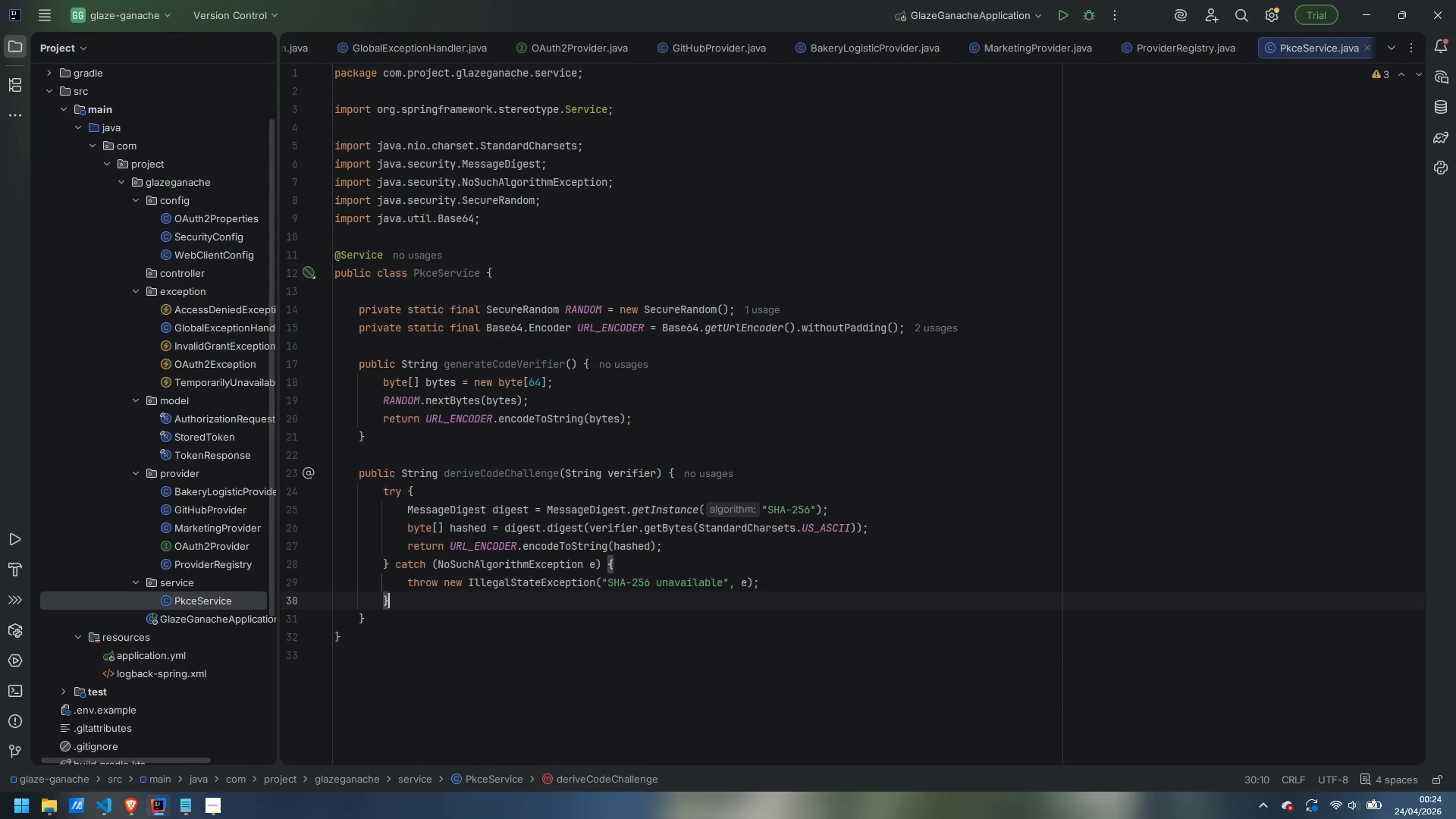 
key(ArrowDown)
 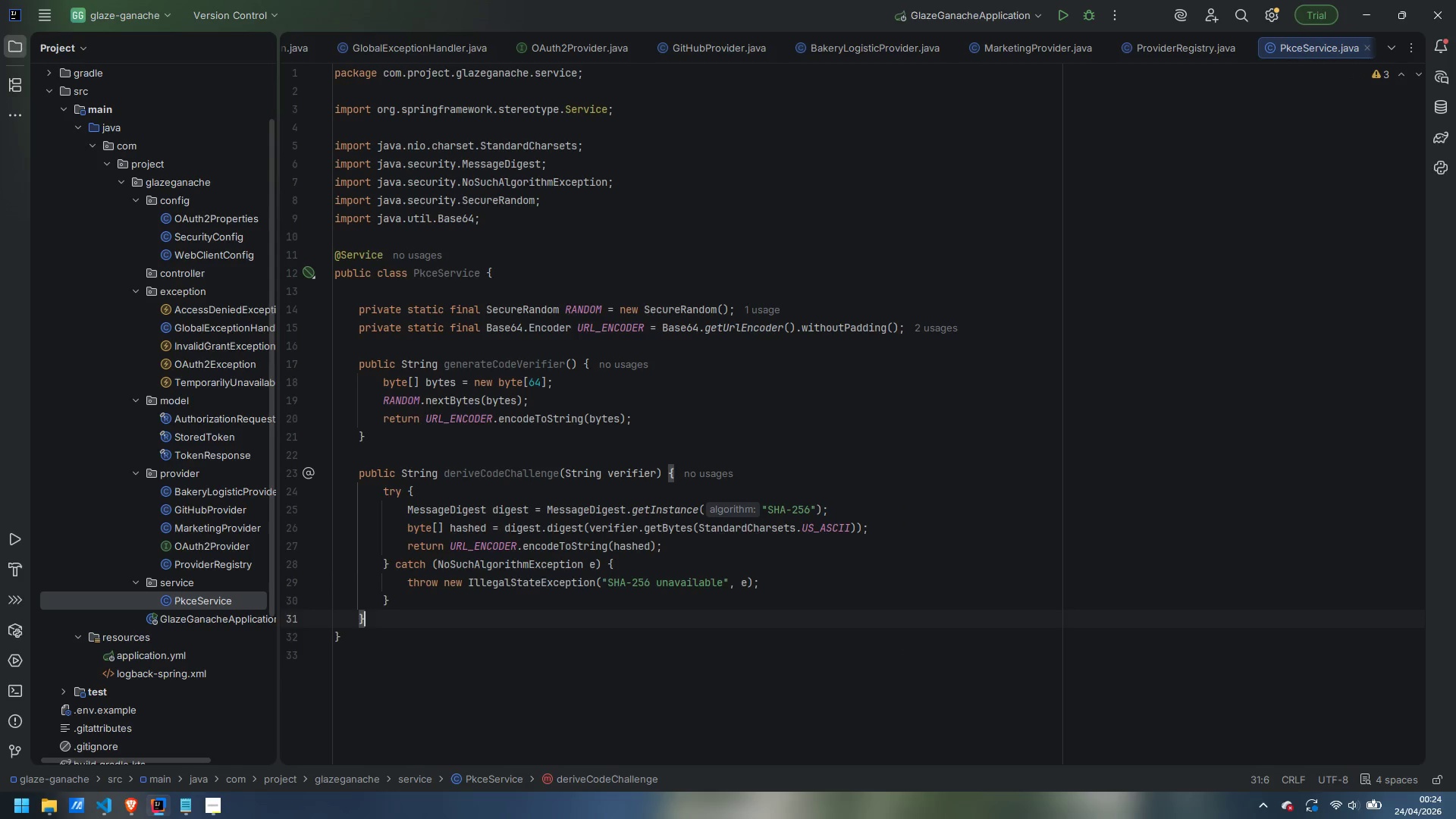 
key(Enter)
 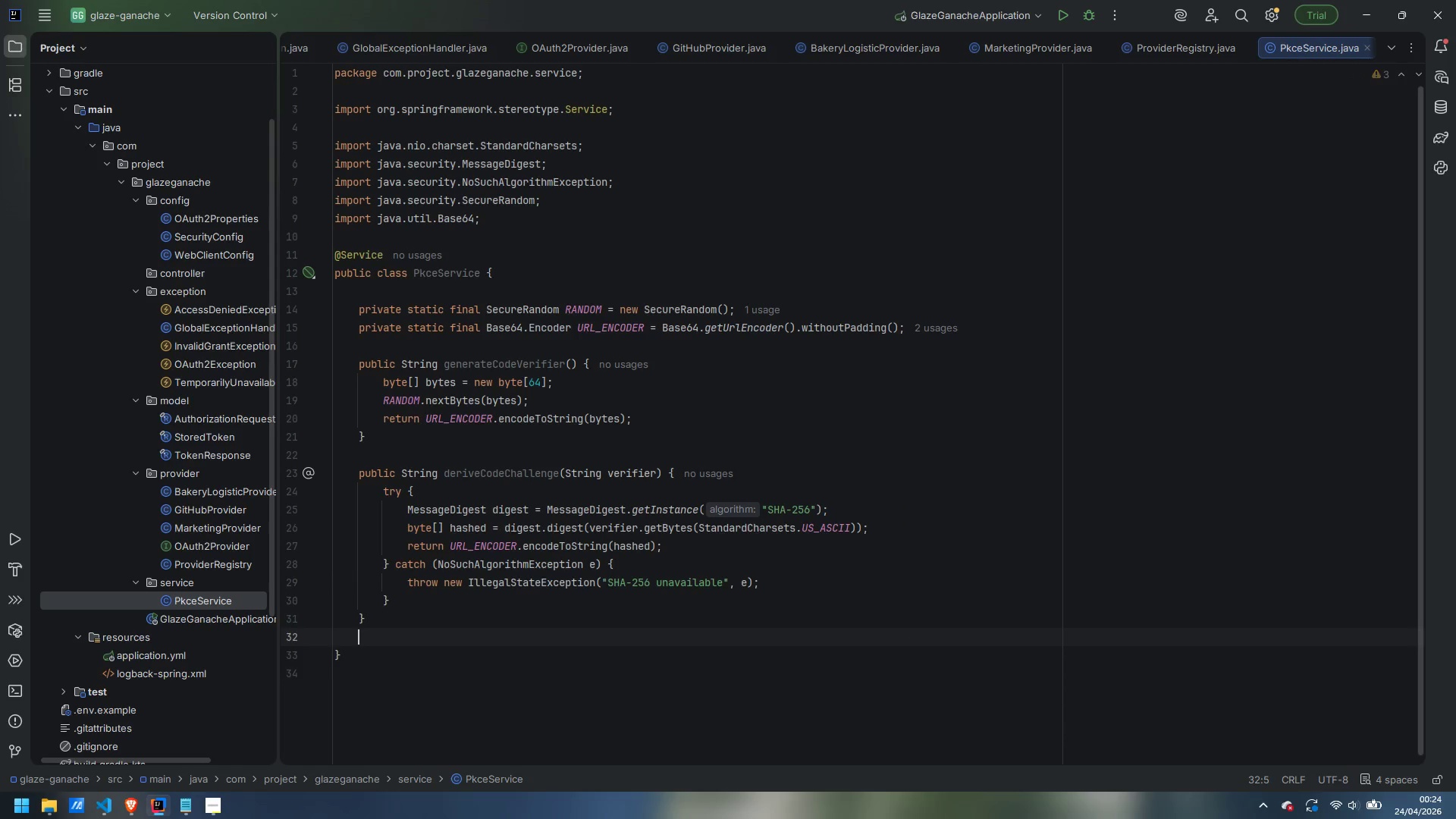 
key(Enter)
 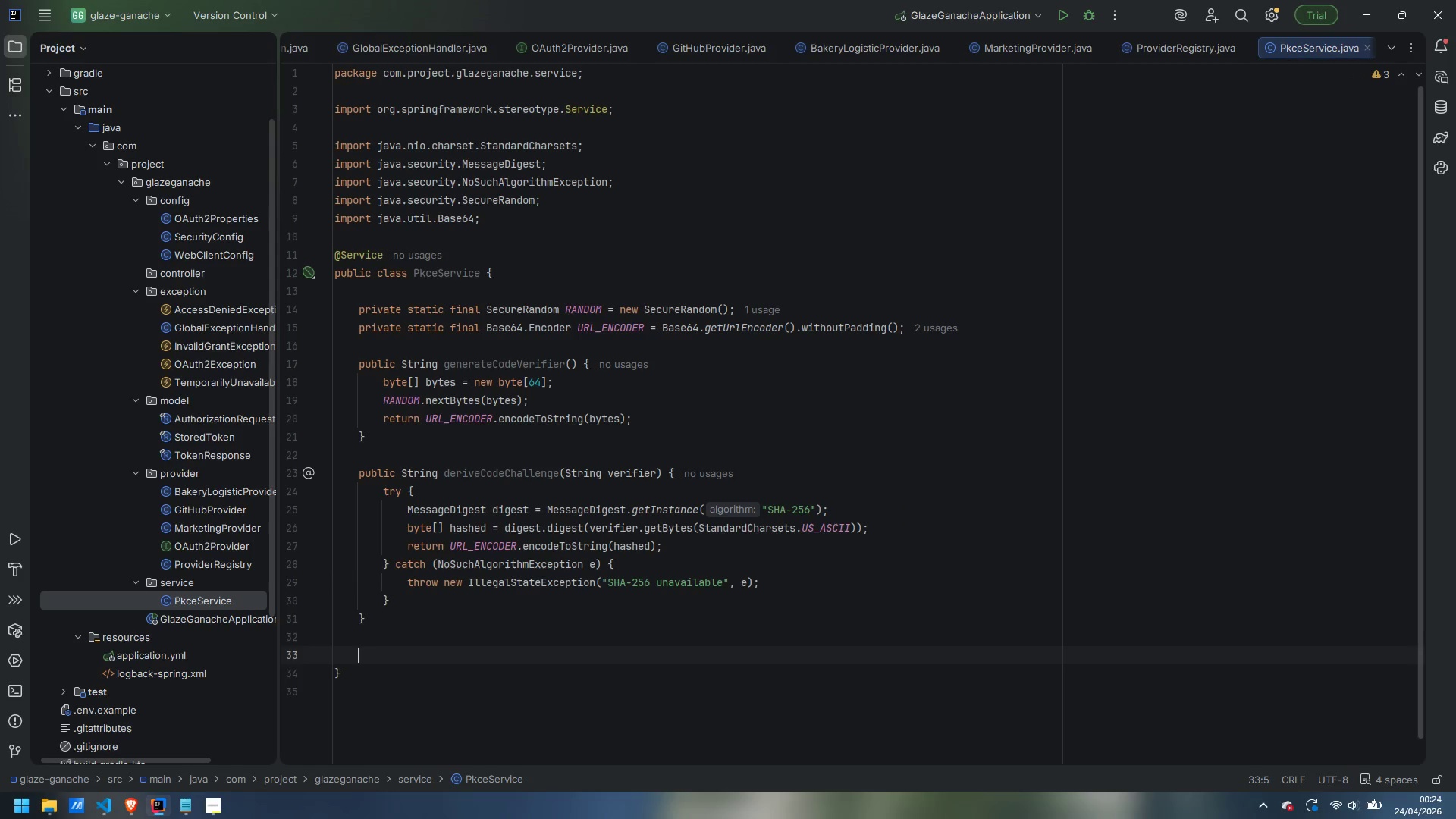 
type(public String cla)
key(Backspace)
key(Backspace)
type(hallengeMethod() {)
 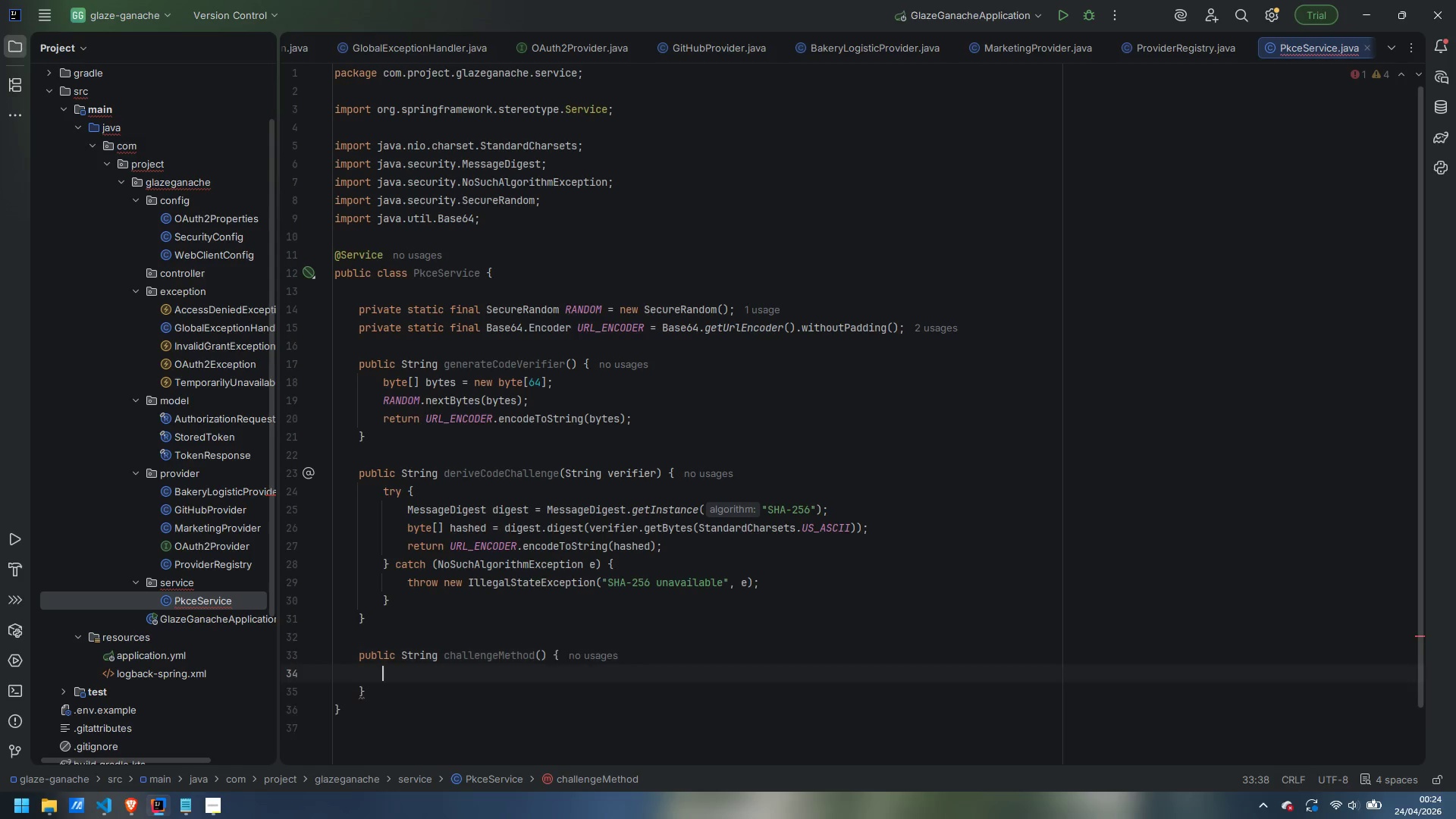 
 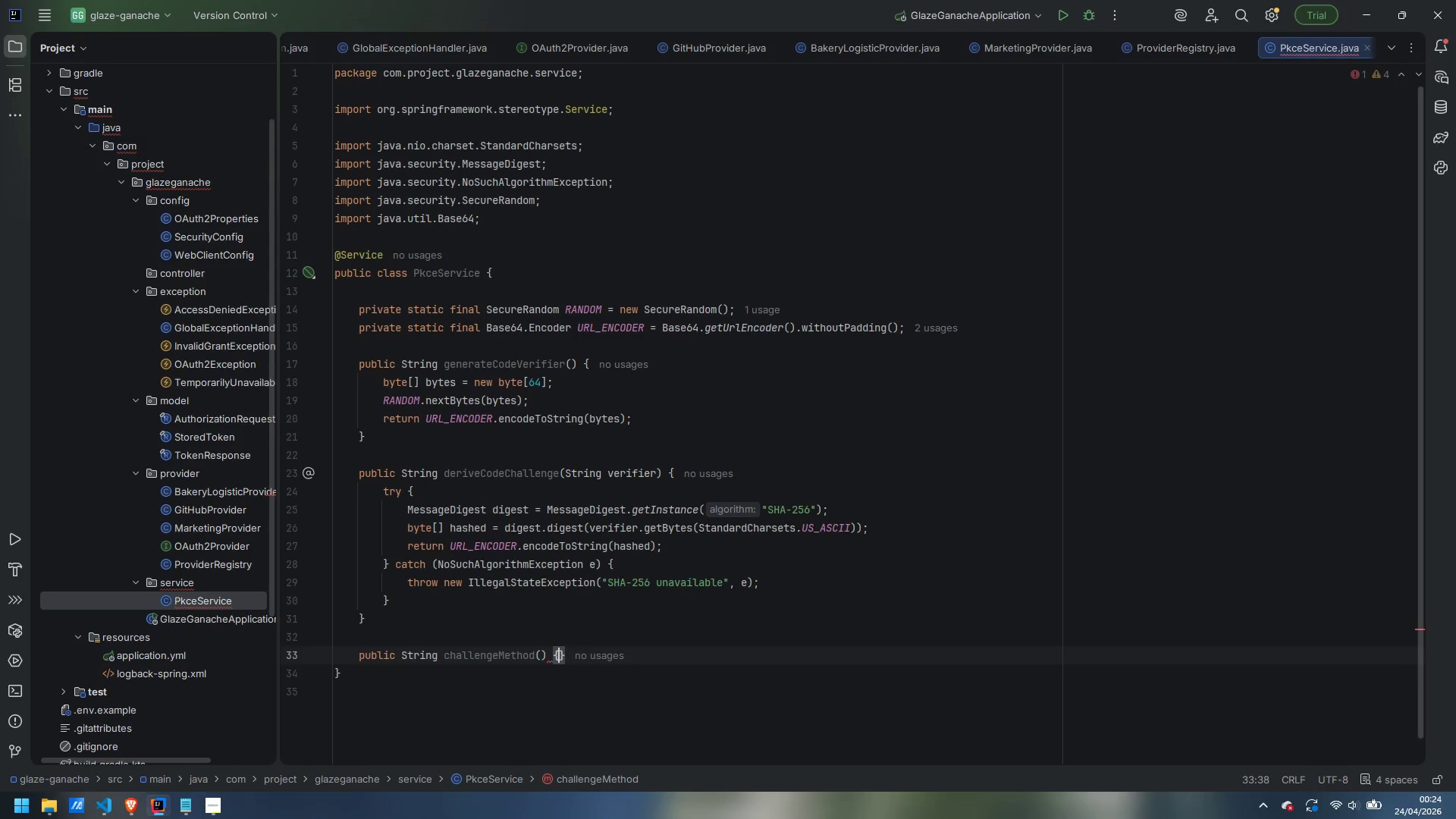 
key(Enter)
 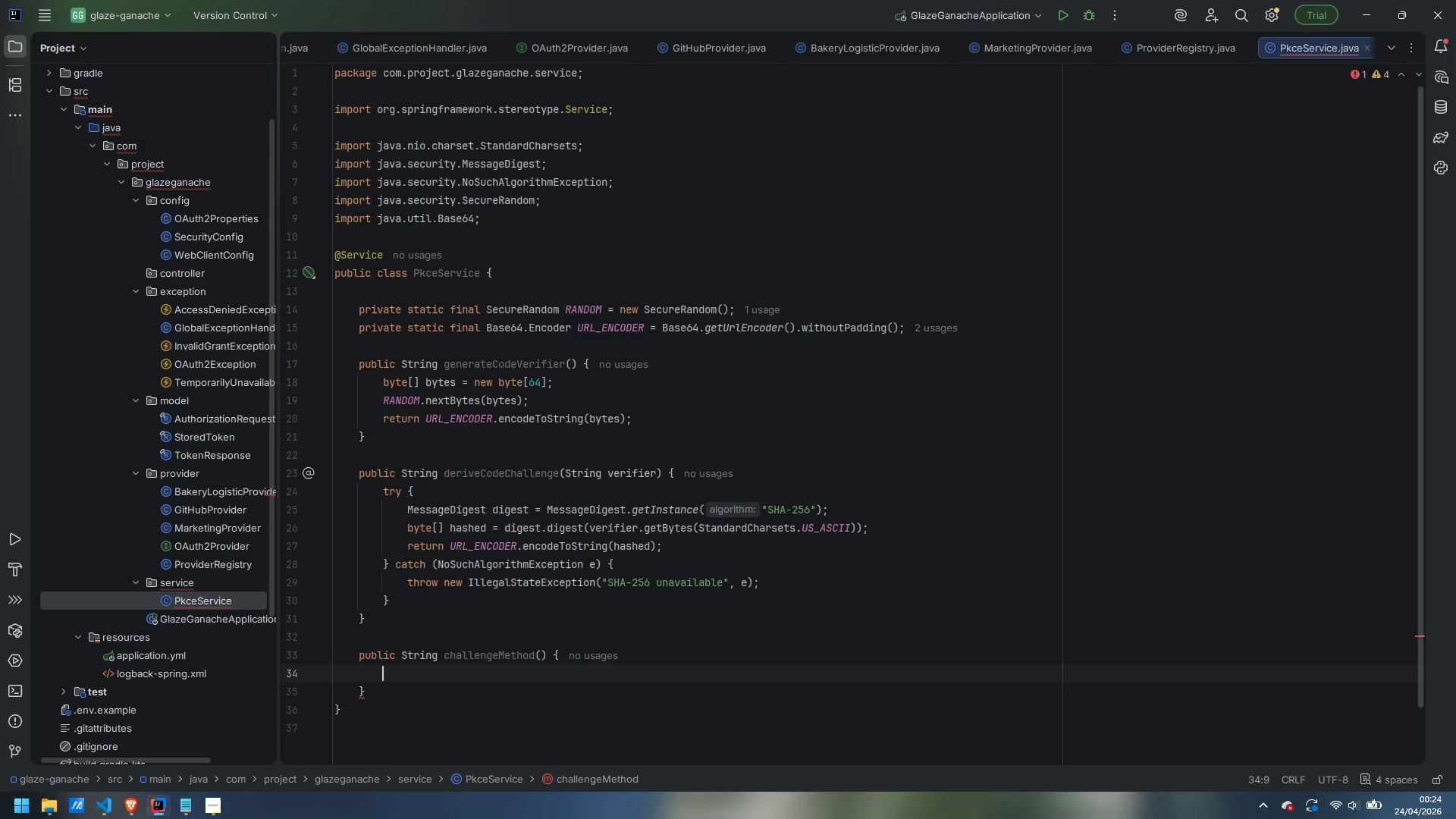 
type(return "S256)
 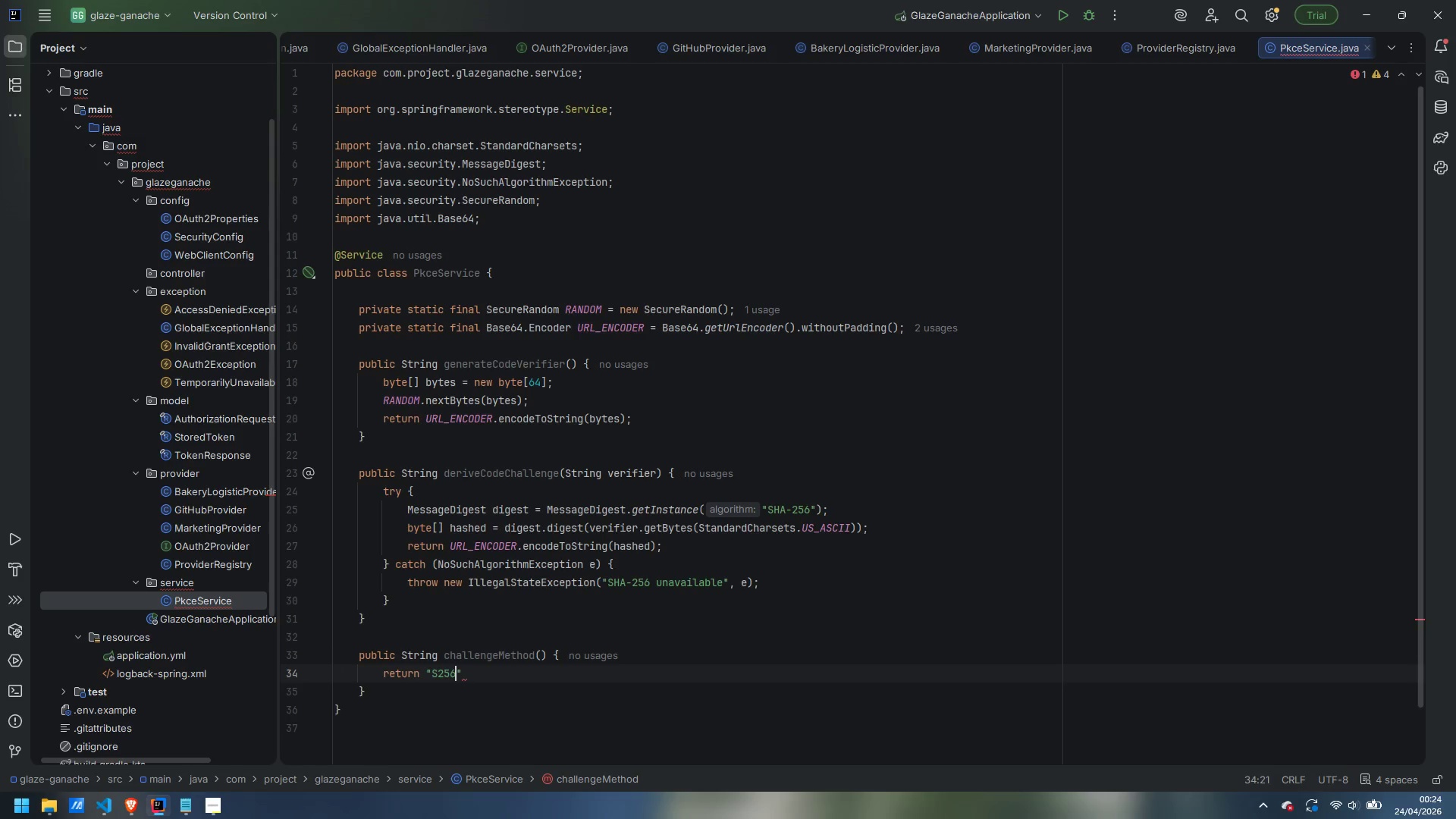 
key(ArrowRight)
 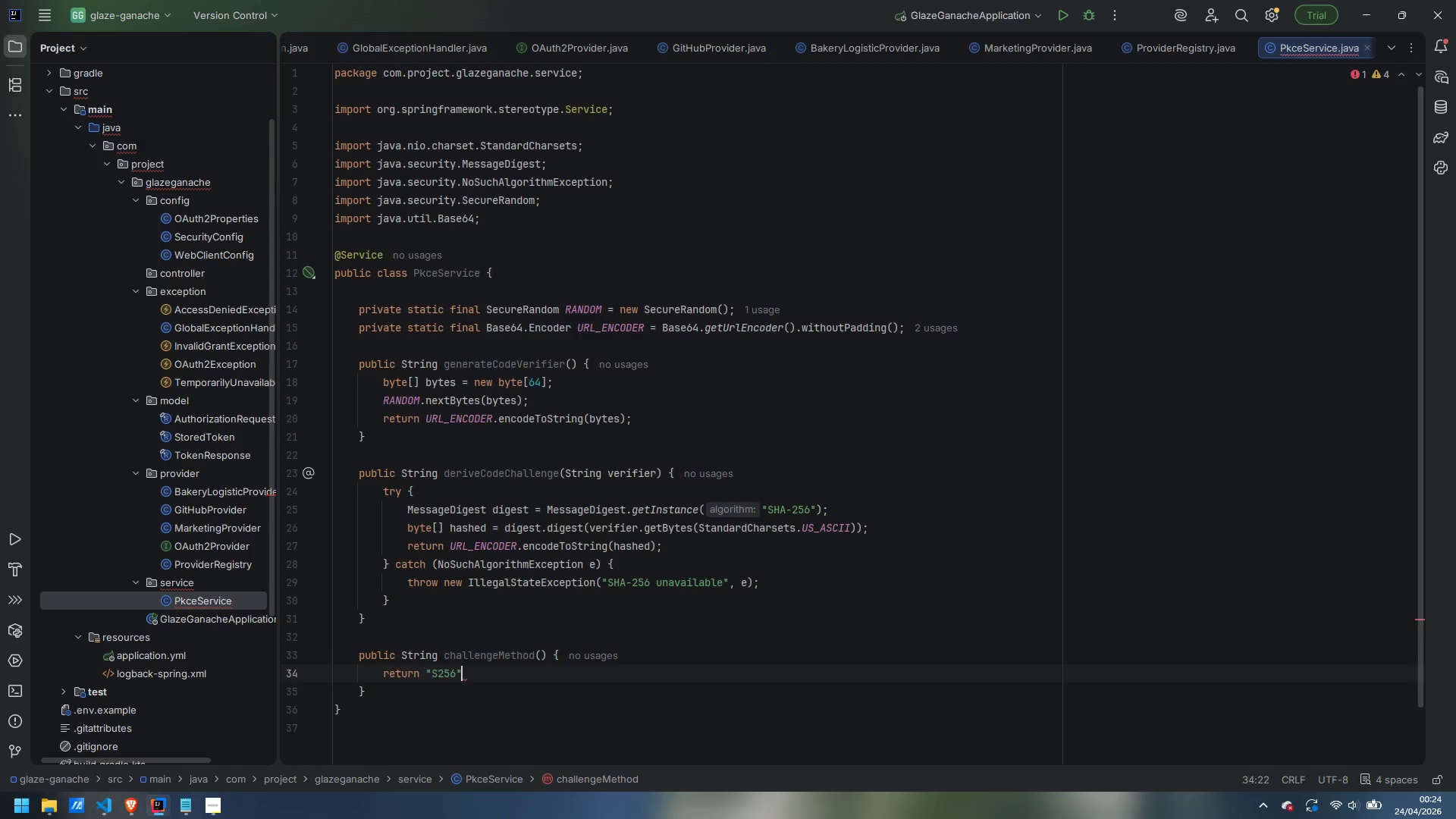 
key(Semicolon)
 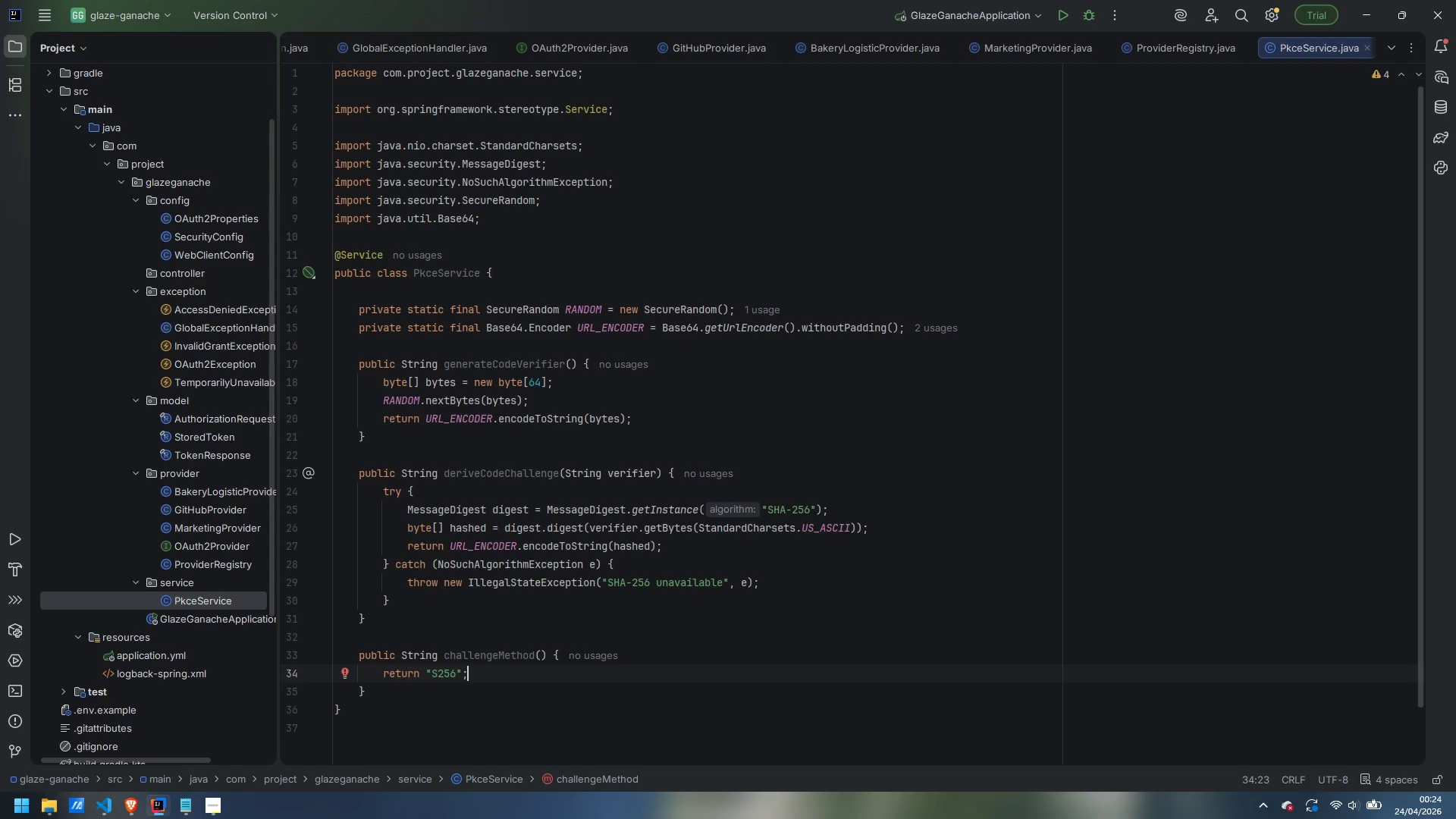 
wait(15.95)
 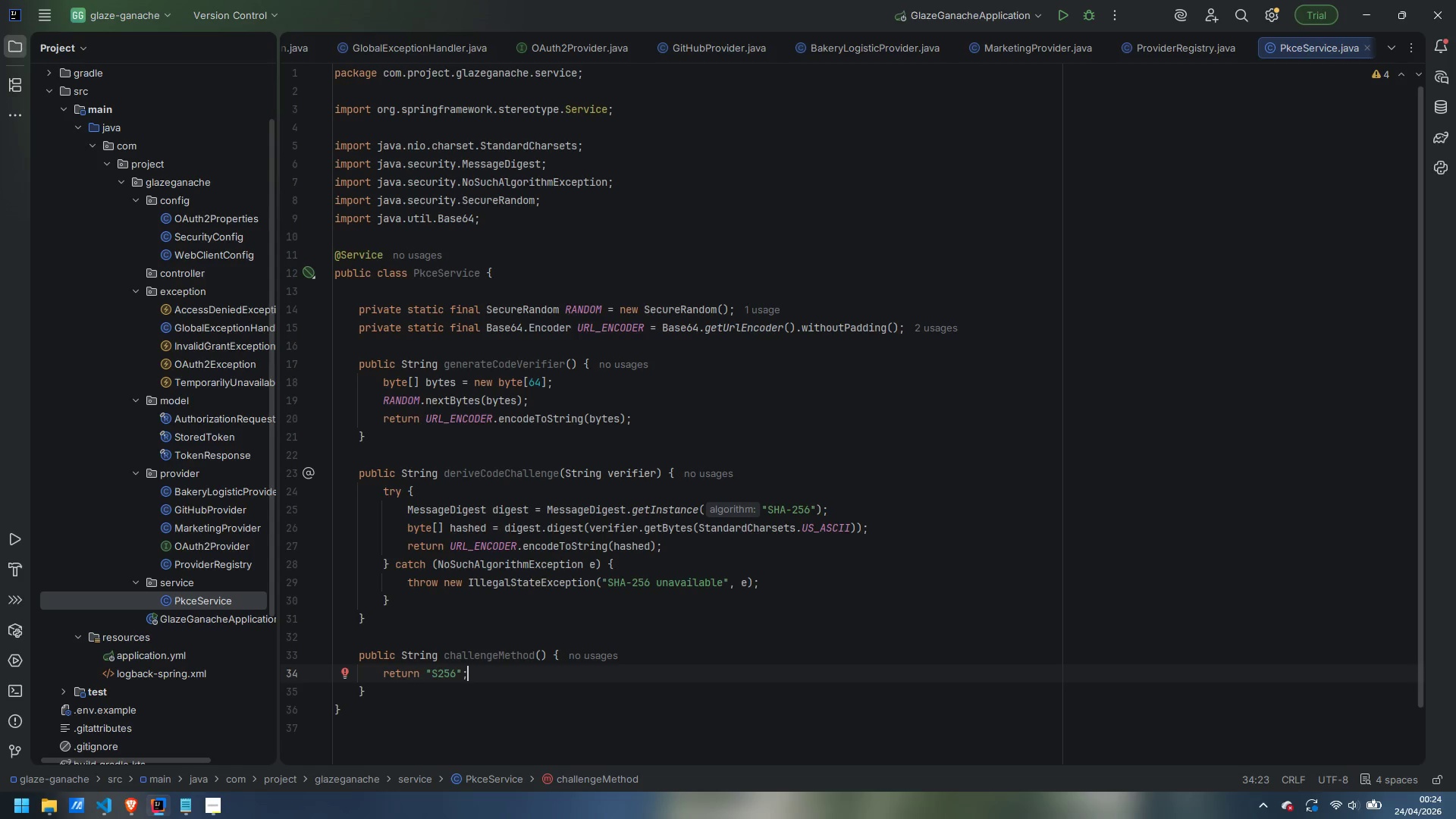 
scroll: coordinate [520, 238], scroll_direction: up, amount: 6.0
 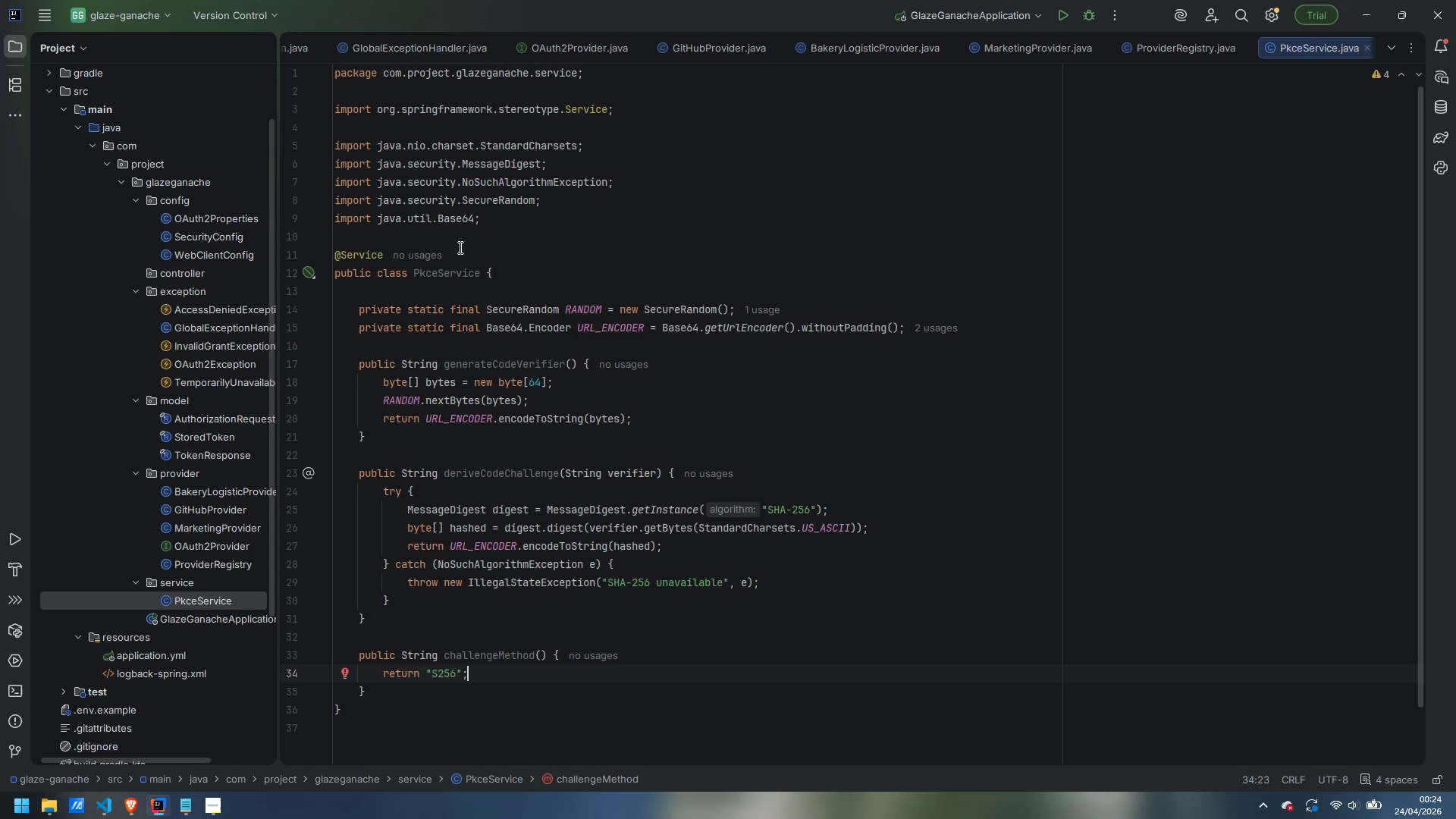 
left_click([442, 237])
 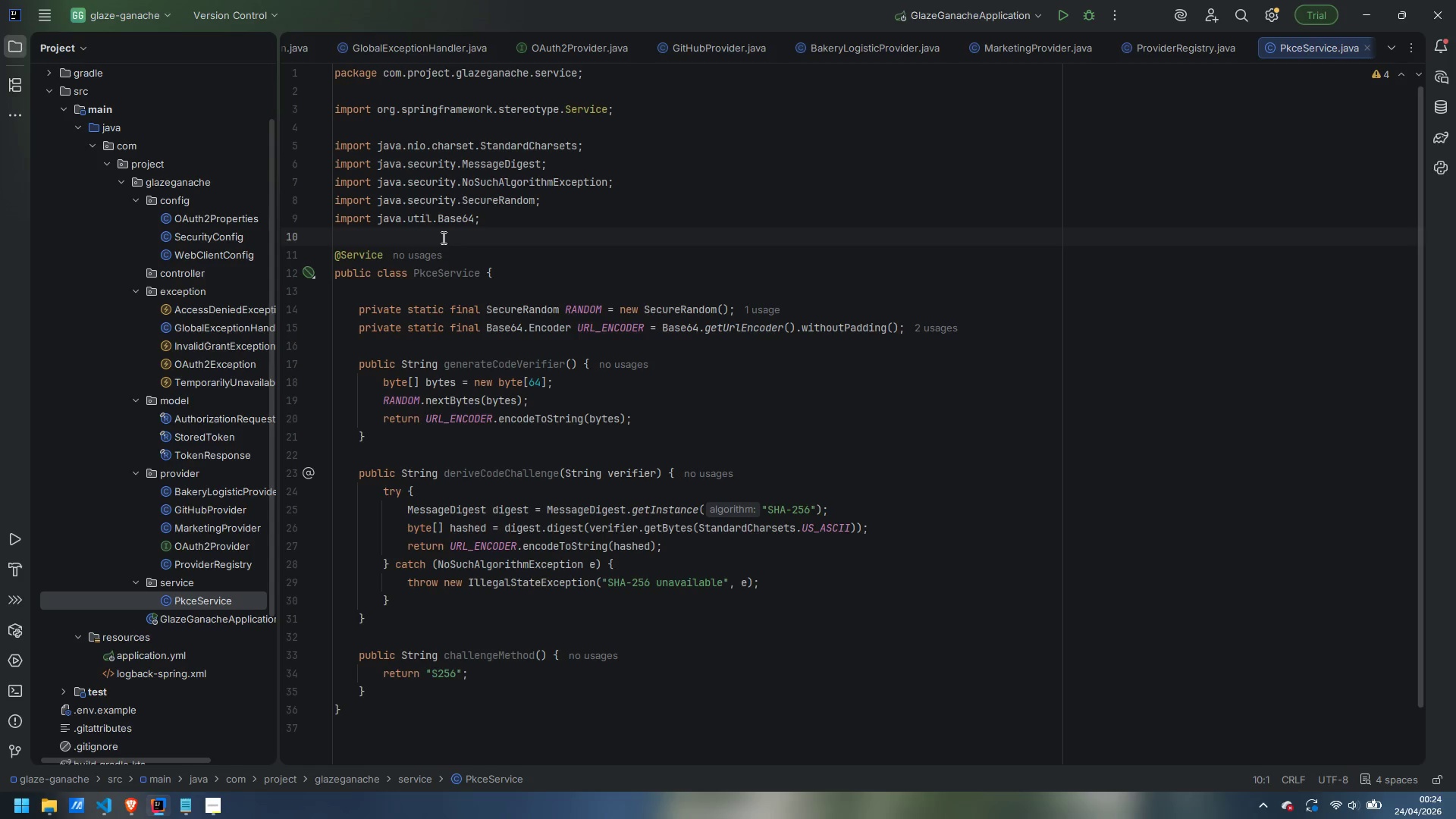 
key(Enter)
 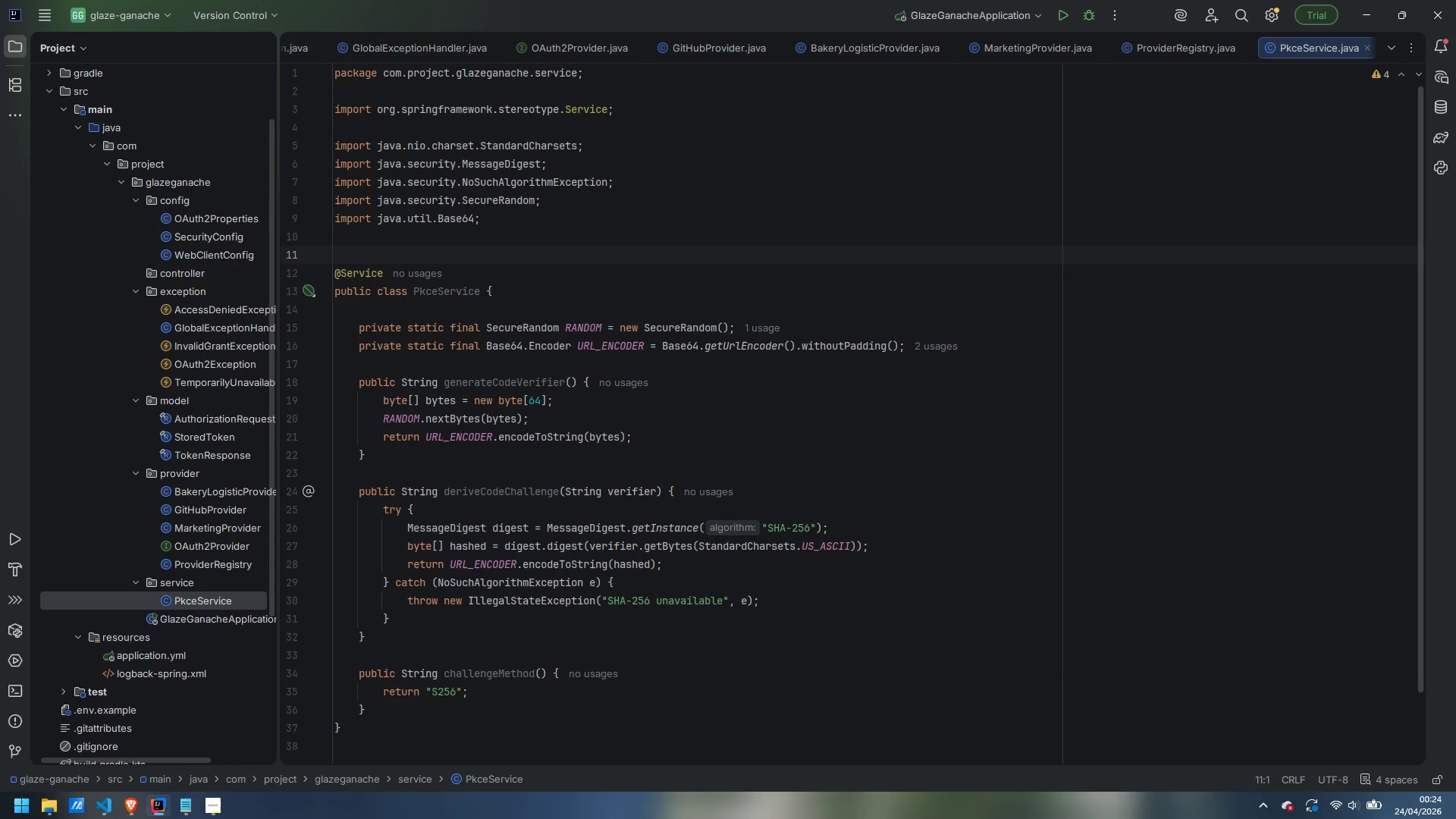 
type(/**)
 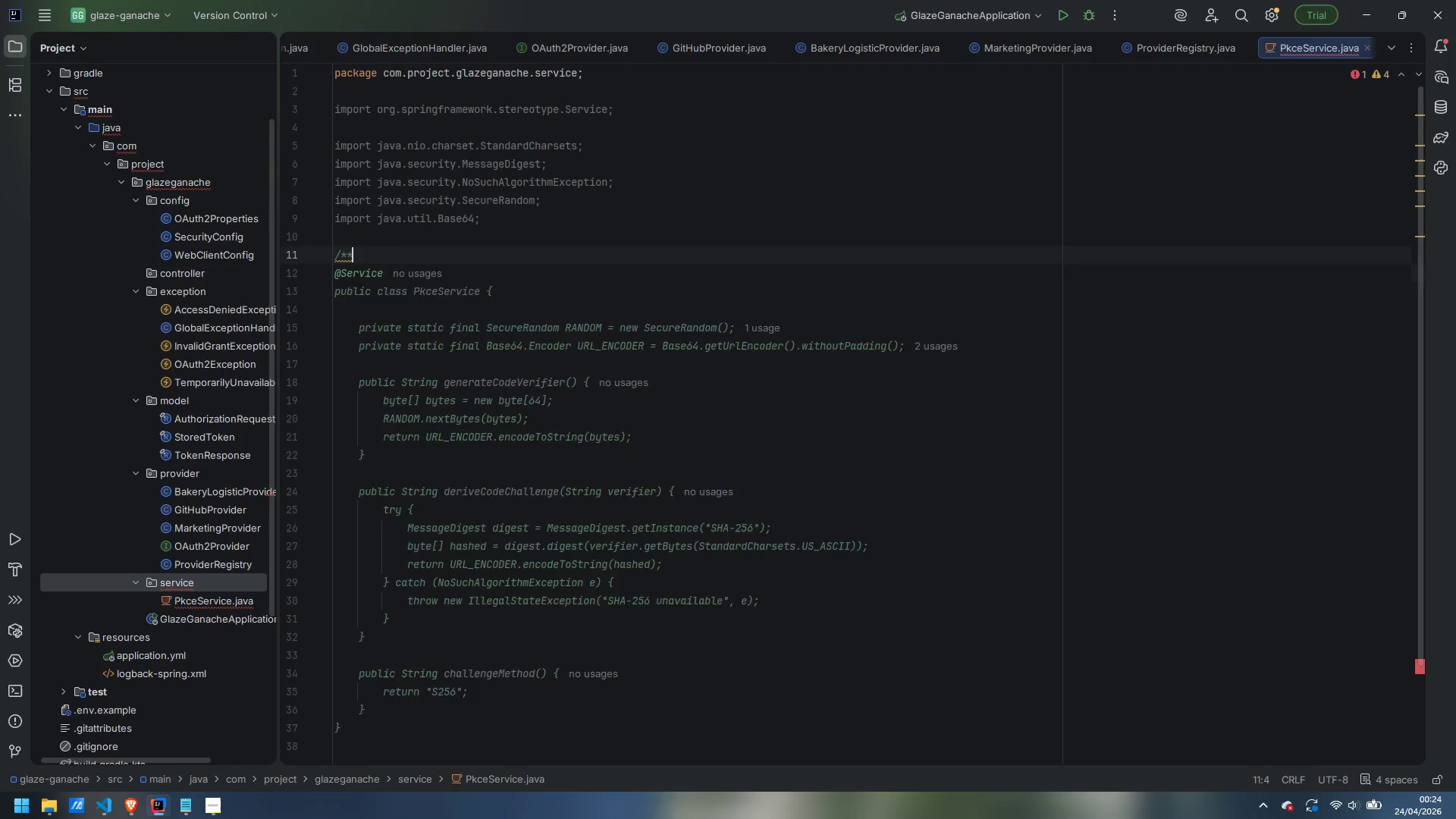 
 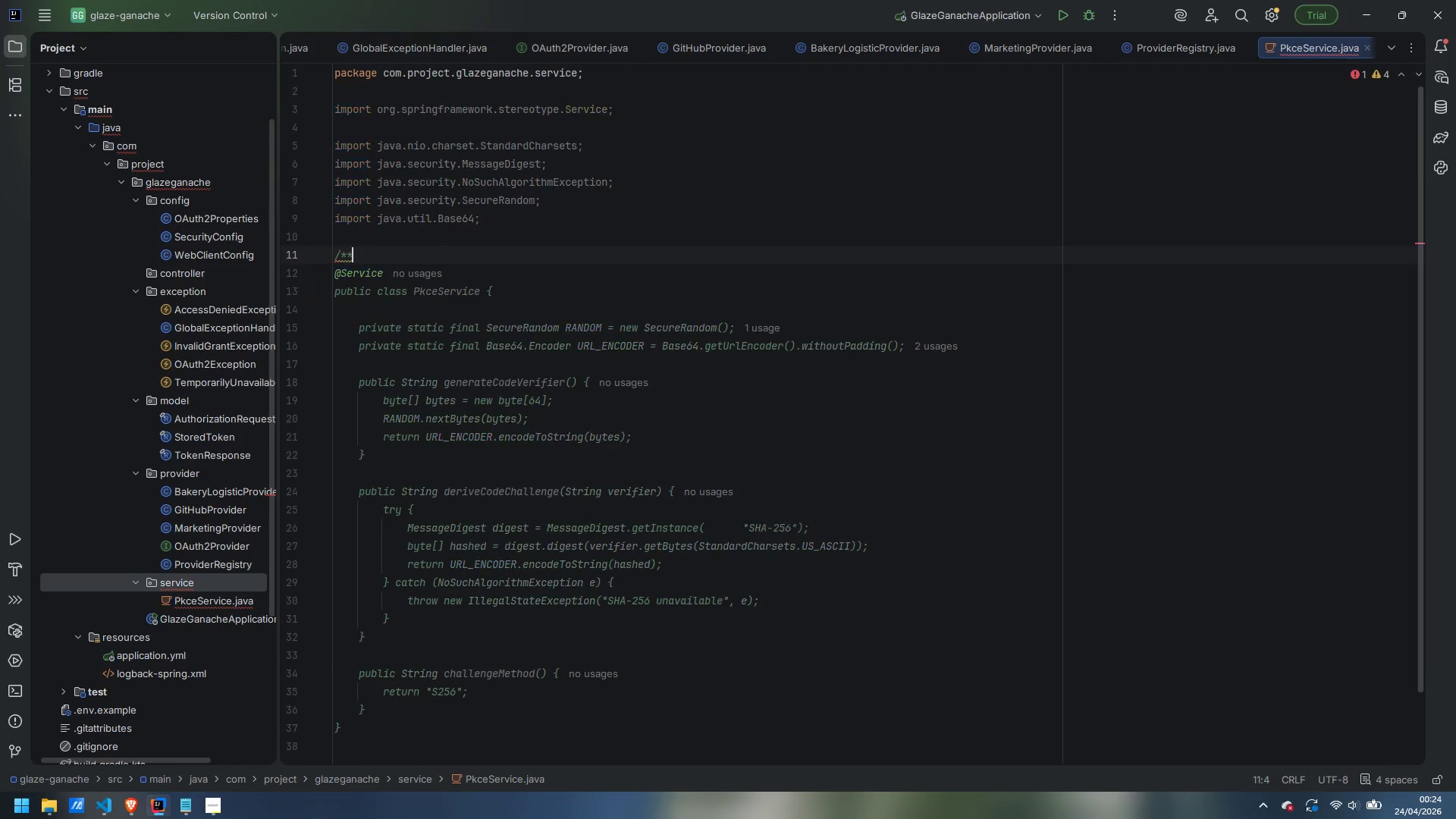 
key(Enter)
 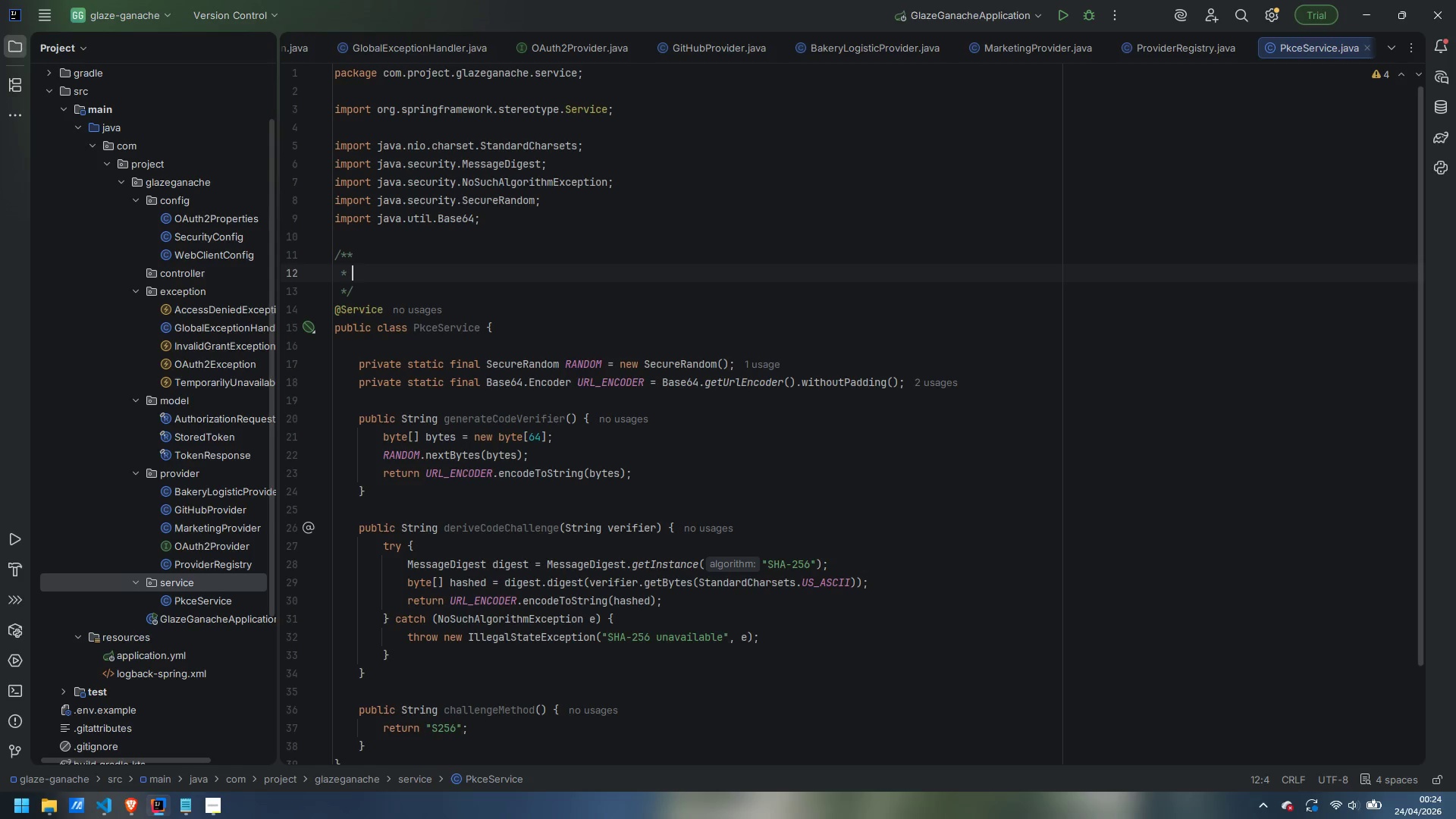 
type(Produices)
key(Backspace)
key(Backspace)
key(Backspace)
key(Backspace)
type(ces PKCE (@code)
 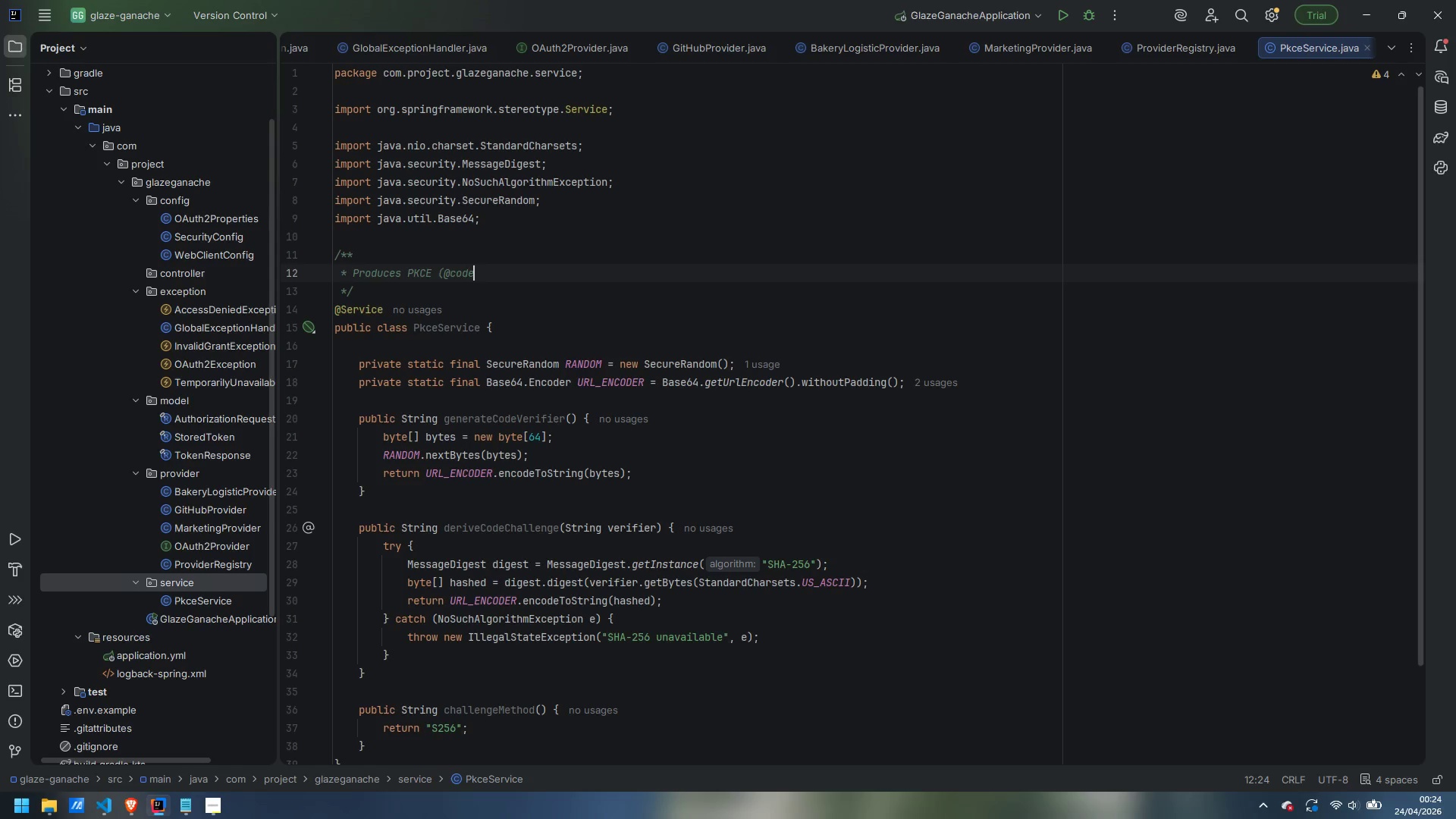 
key(Control+Backspace)
 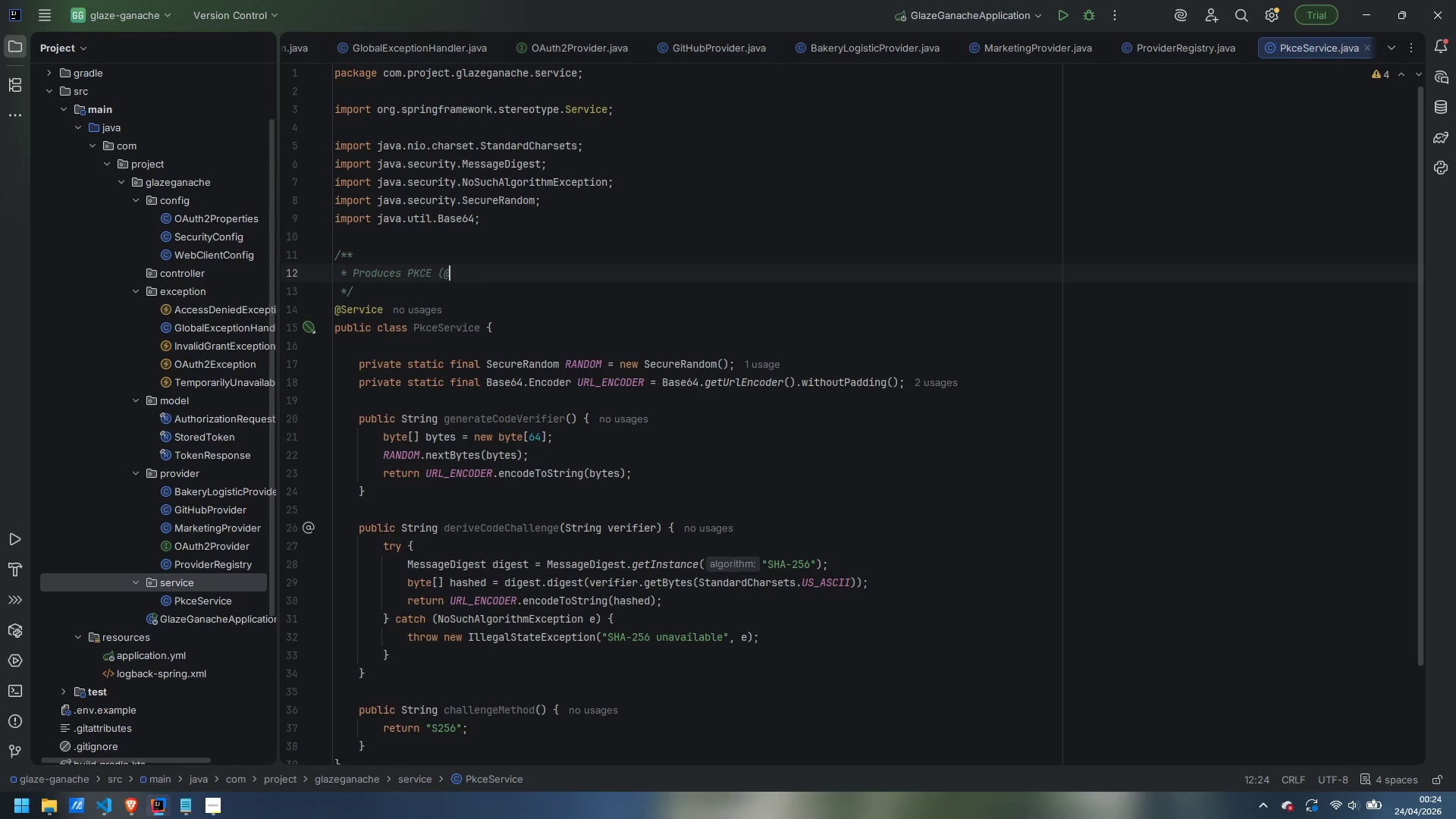 
key(Control+Backspace)
 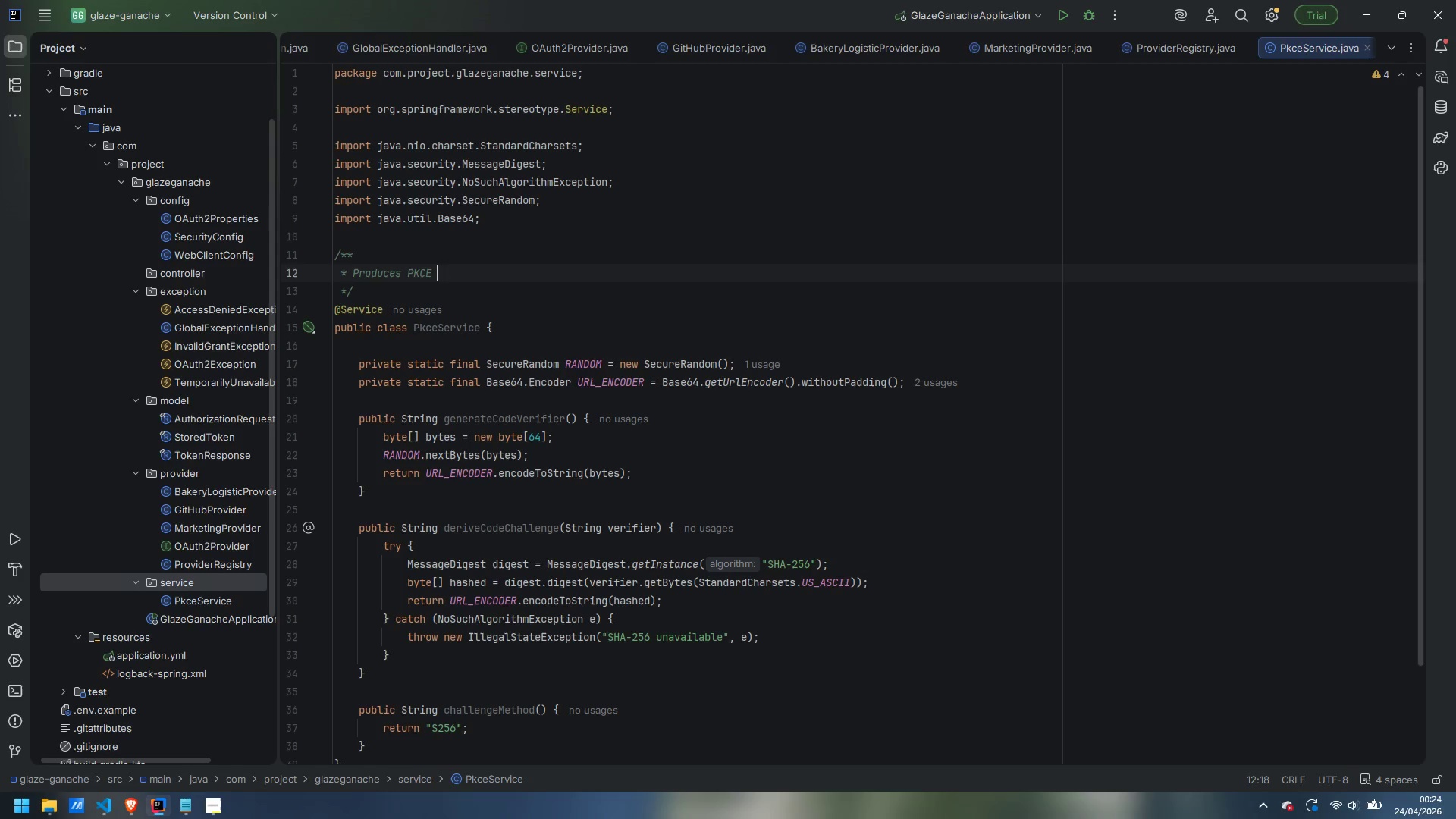 
type({@code code_verifier)
 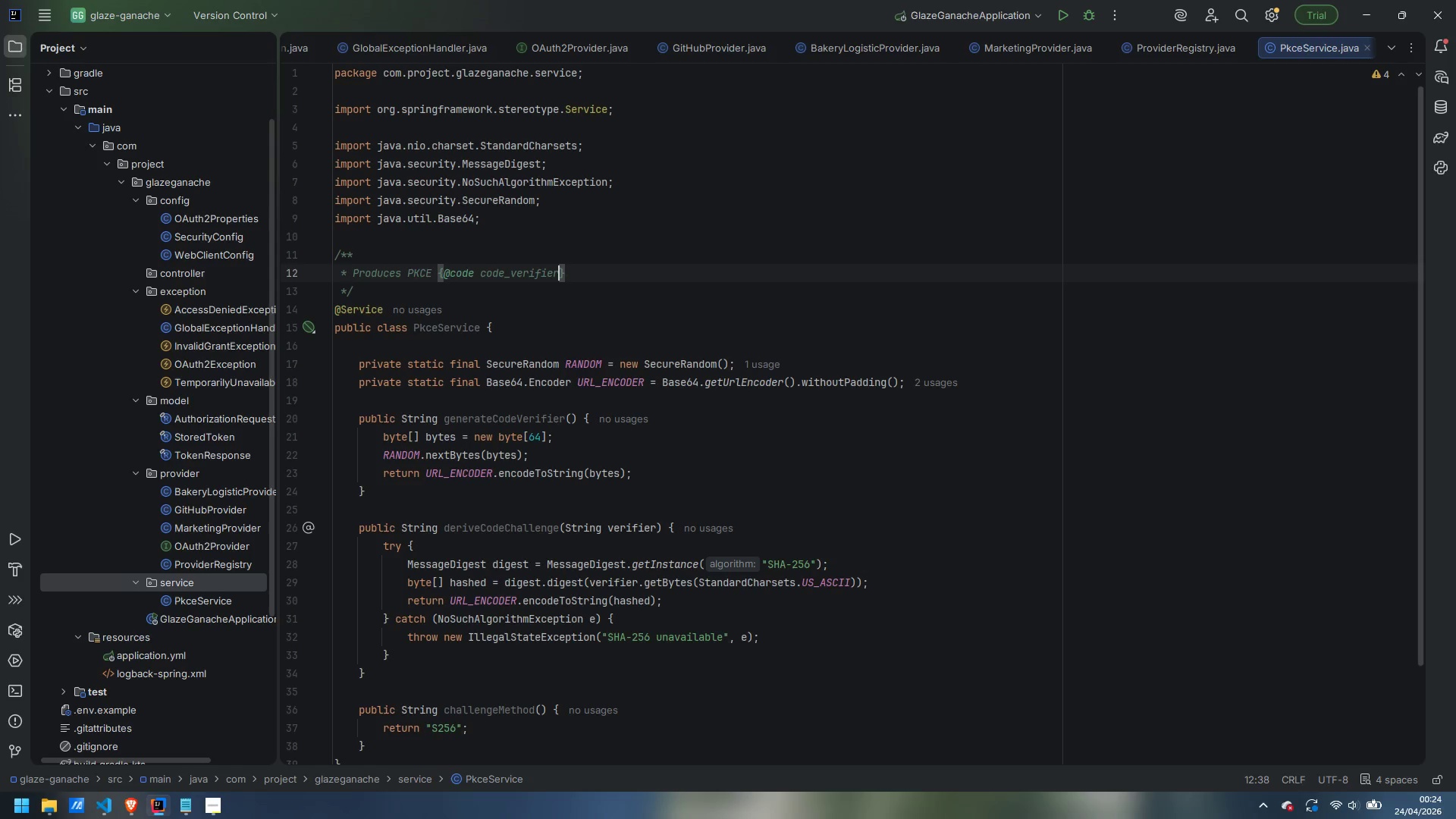 
key(ArrowRight)
 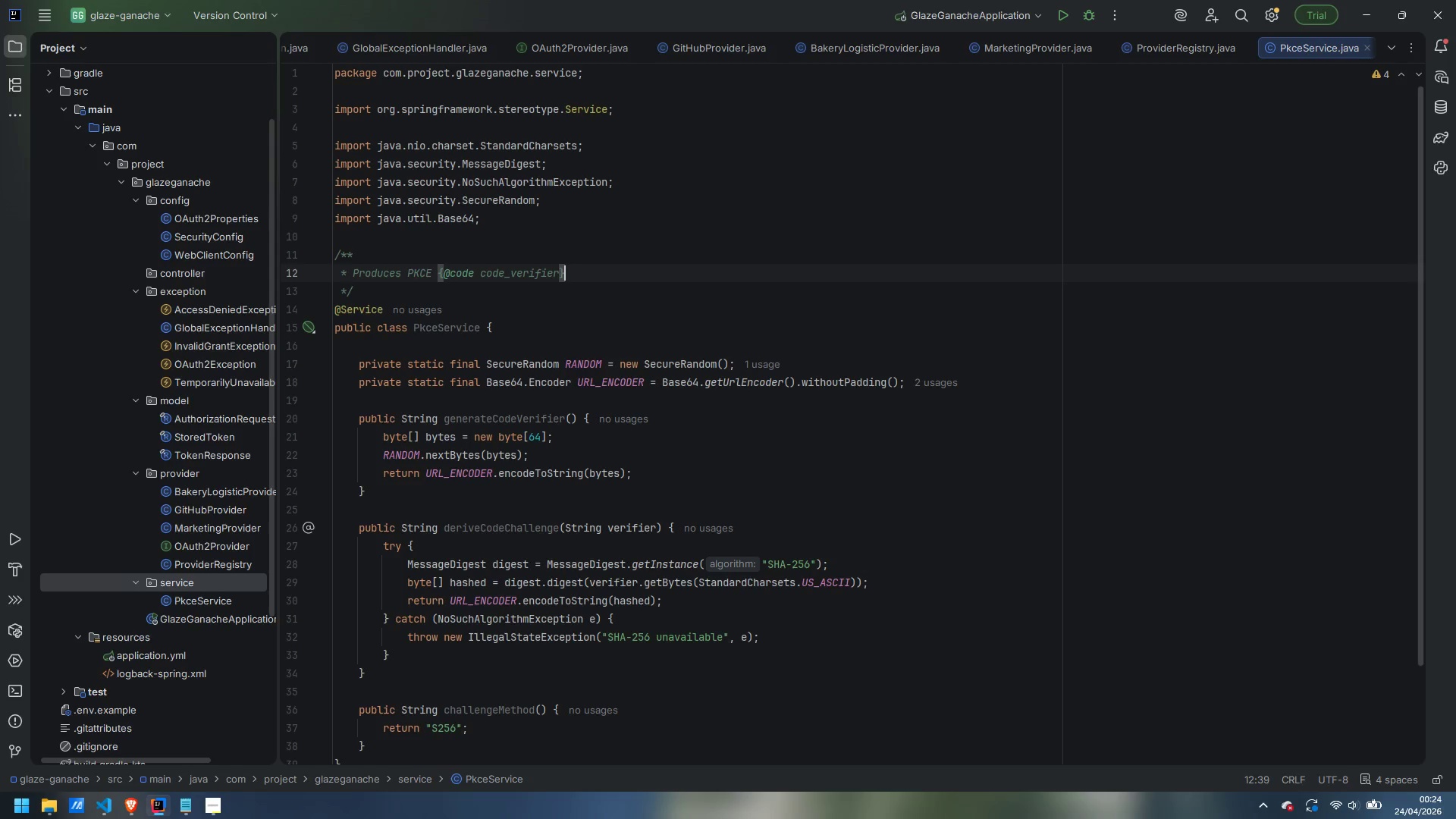 
type( / {@code code_challenge)
 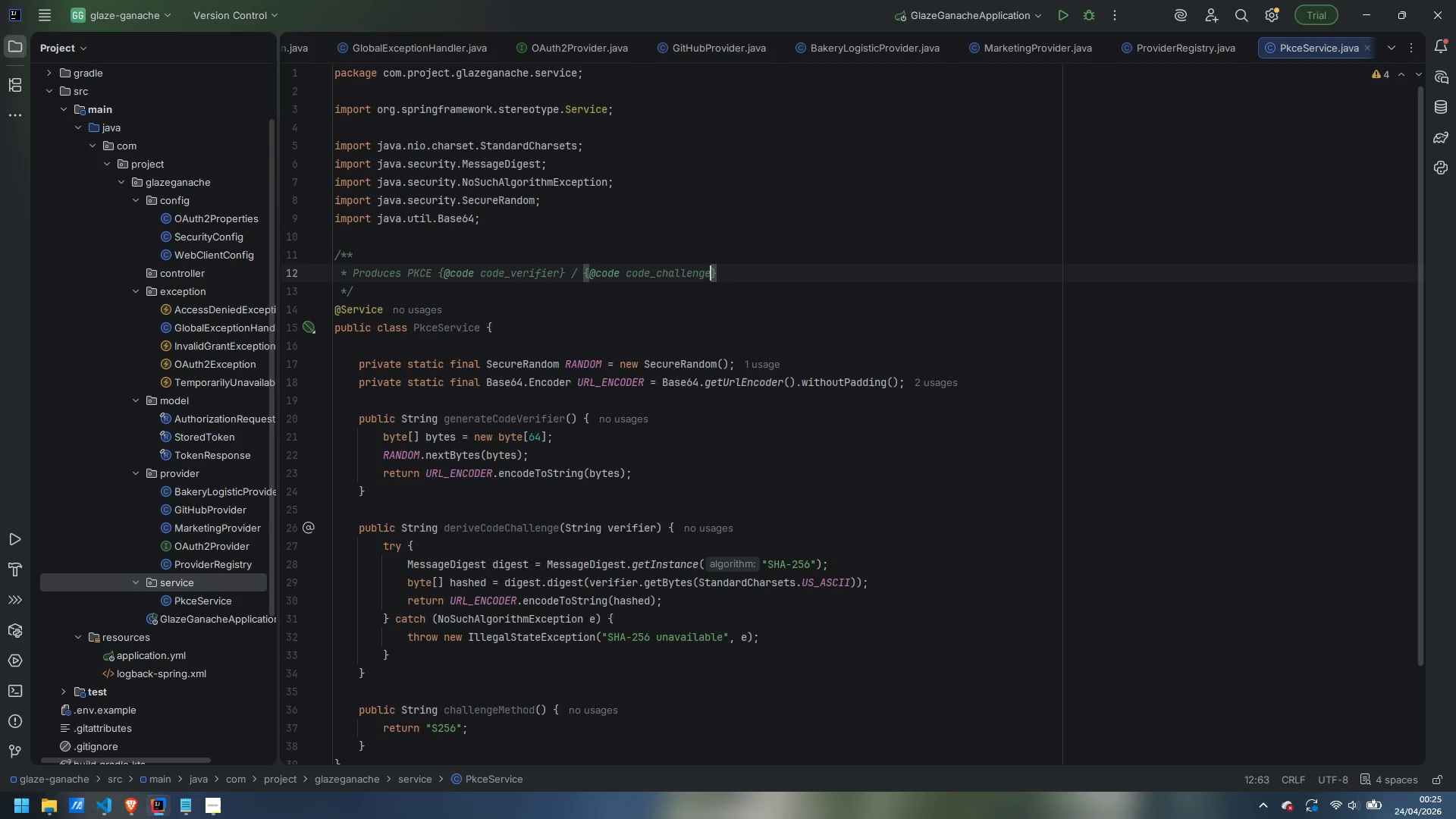 
key(ArrowRight)
 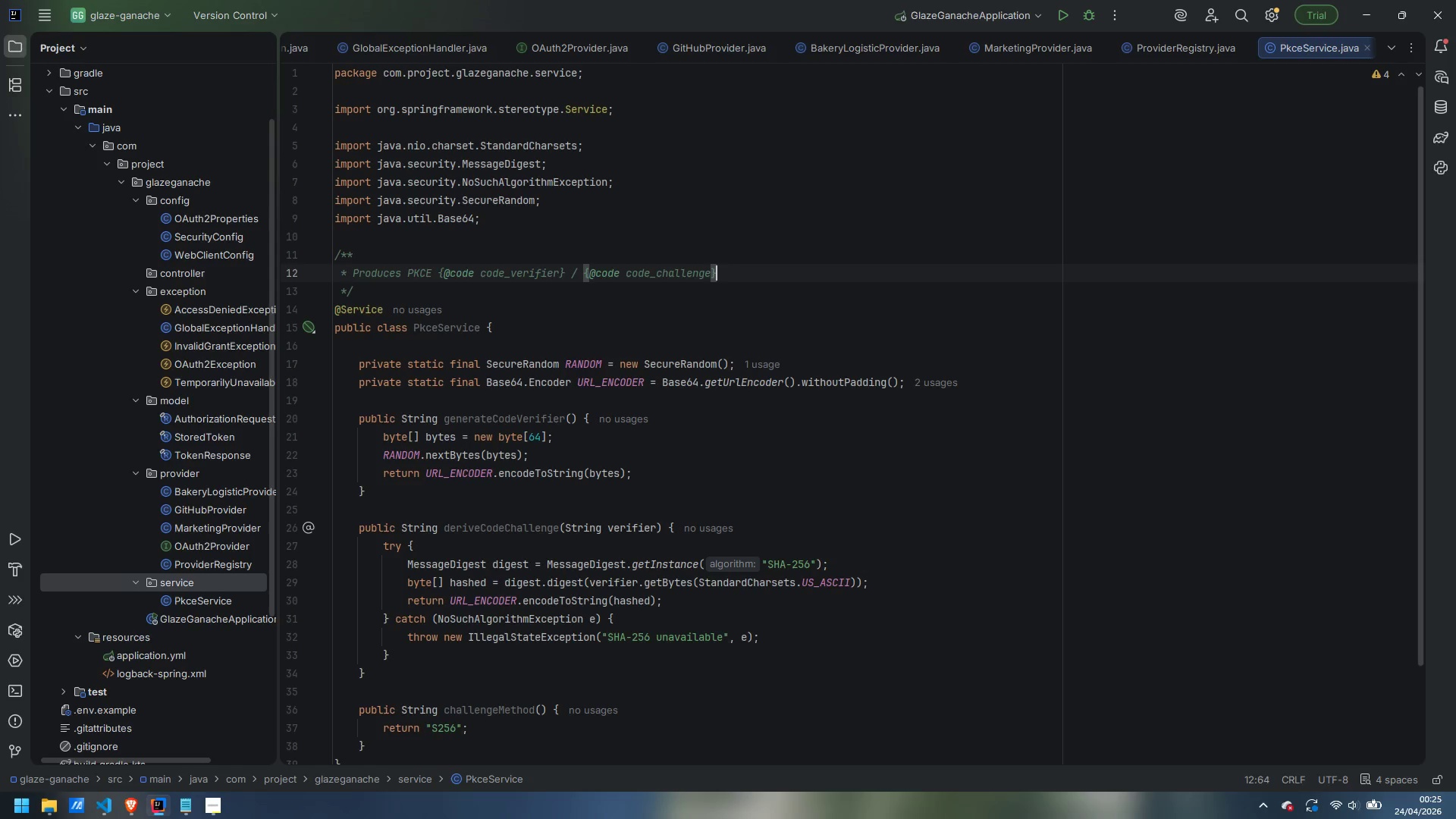 
type( pairs per)
 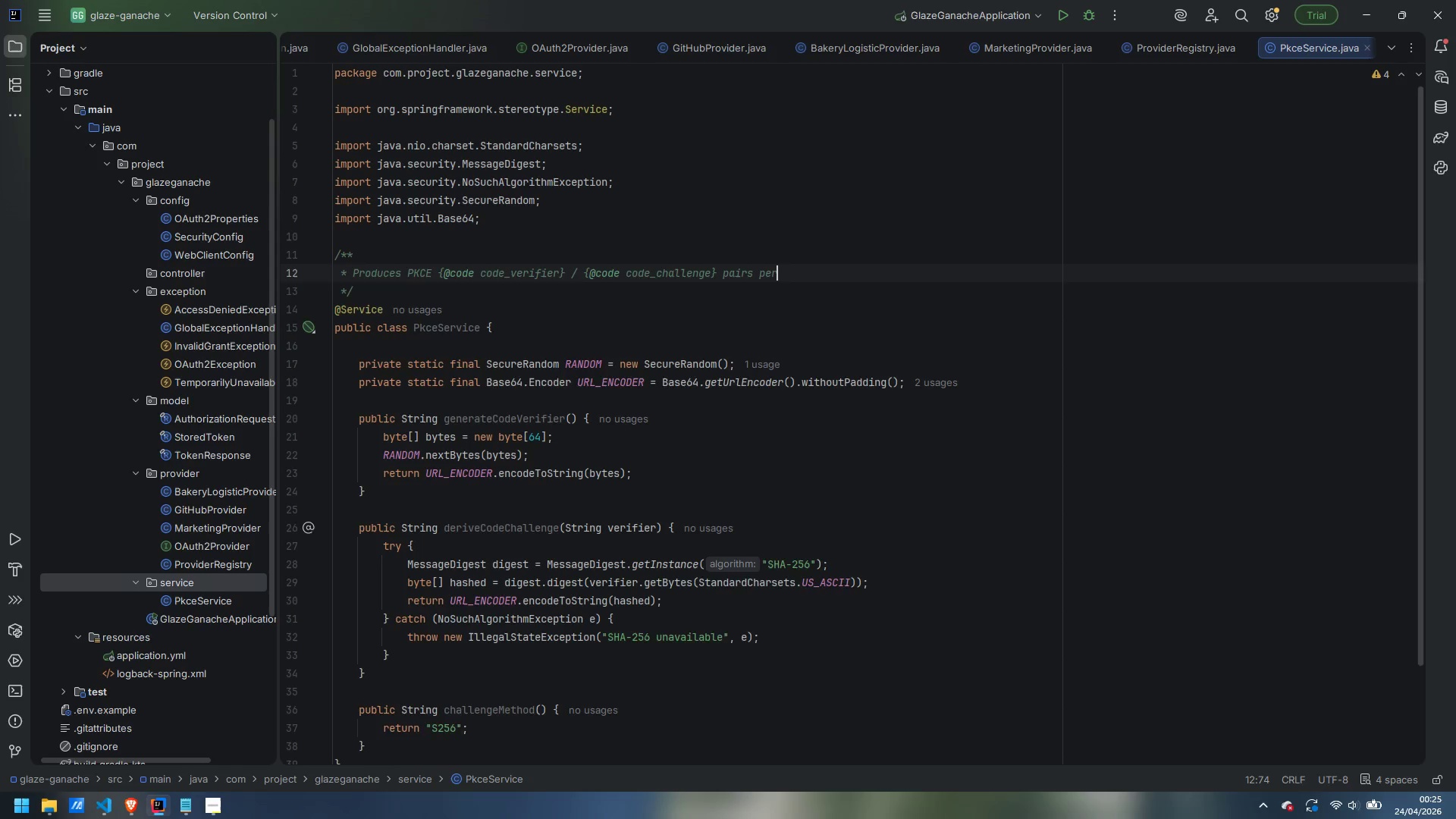 
key(Enter)
 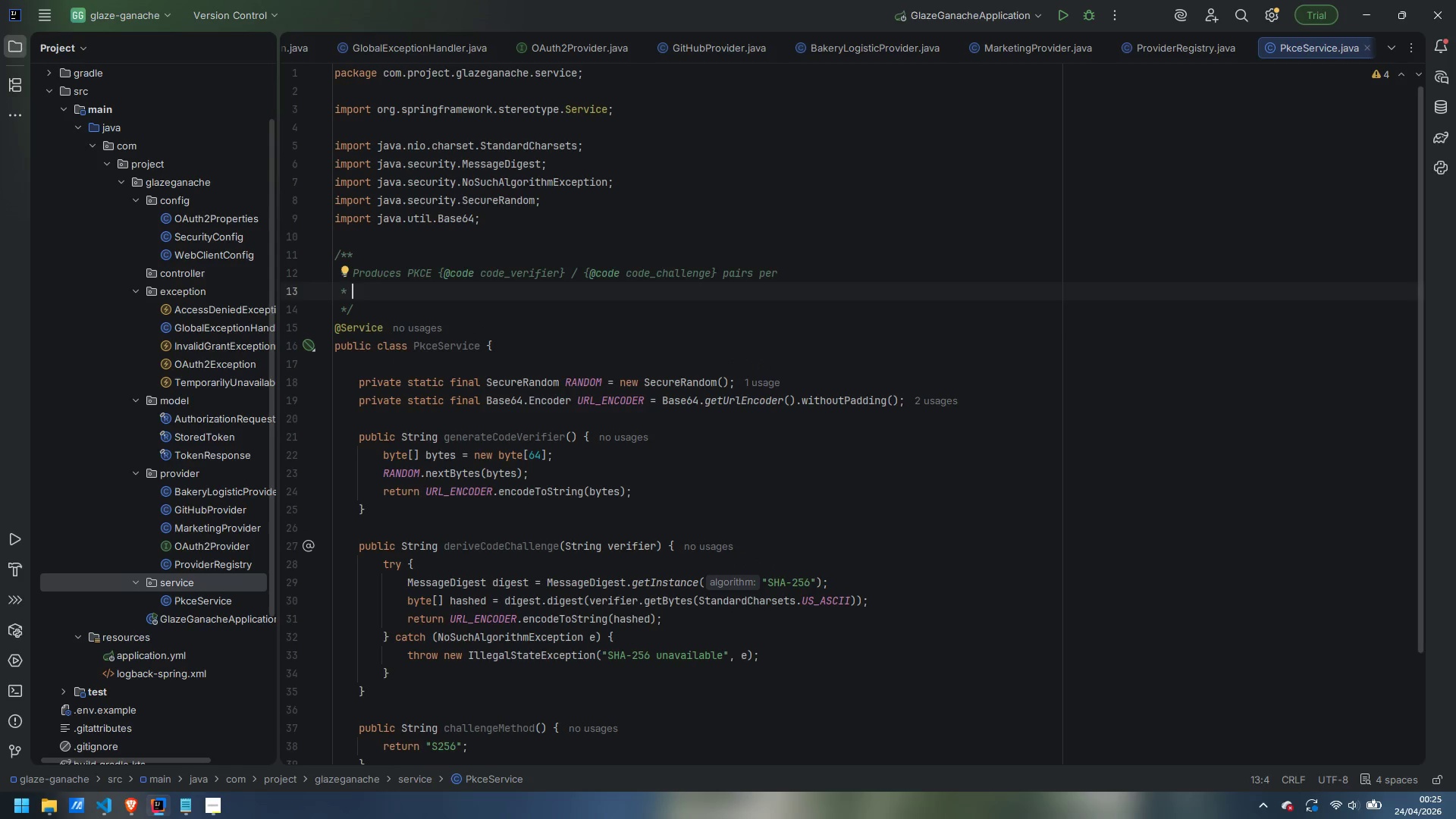 
type(RFC 76346)
 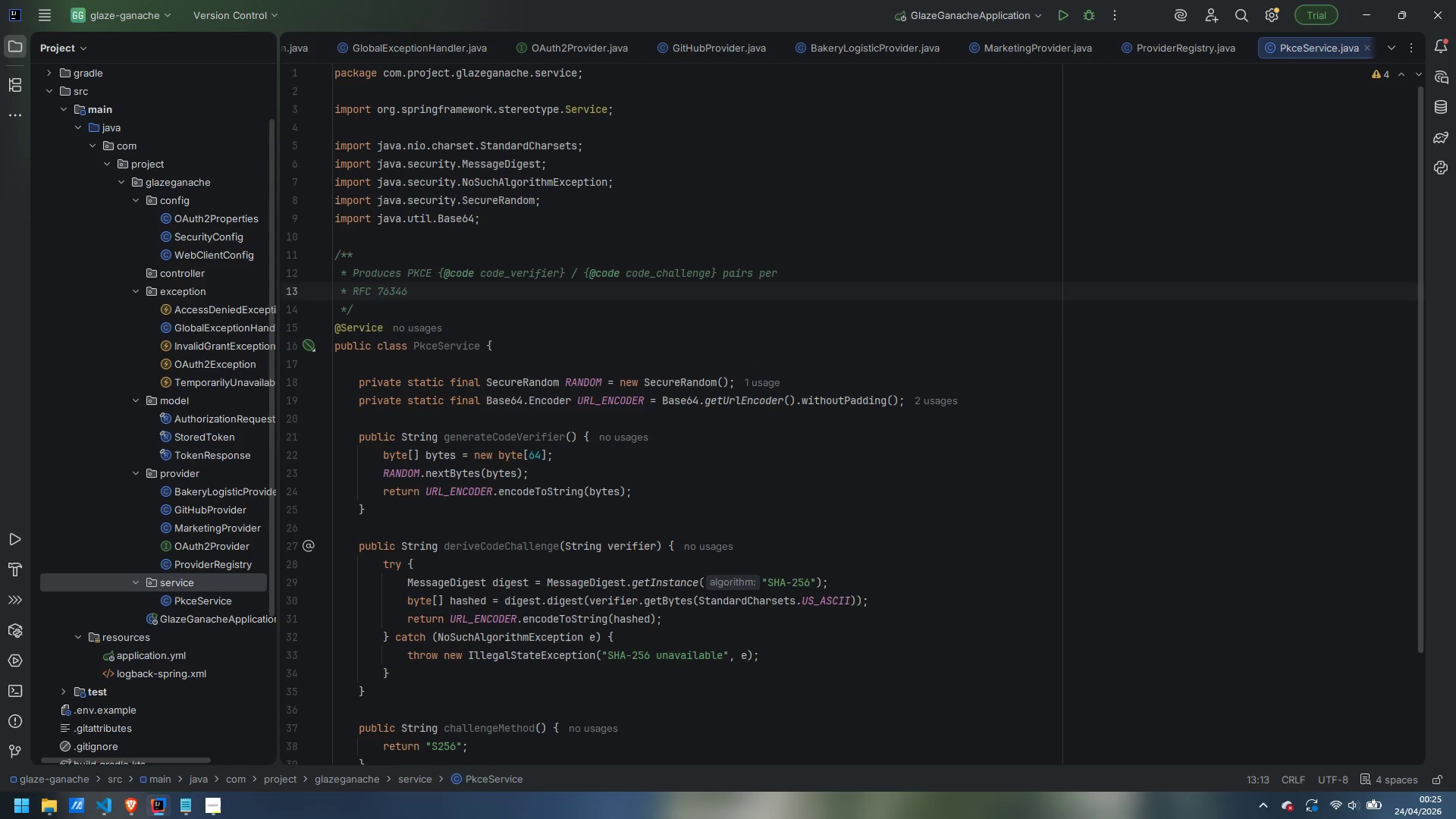 
key(ArrowLeft)
 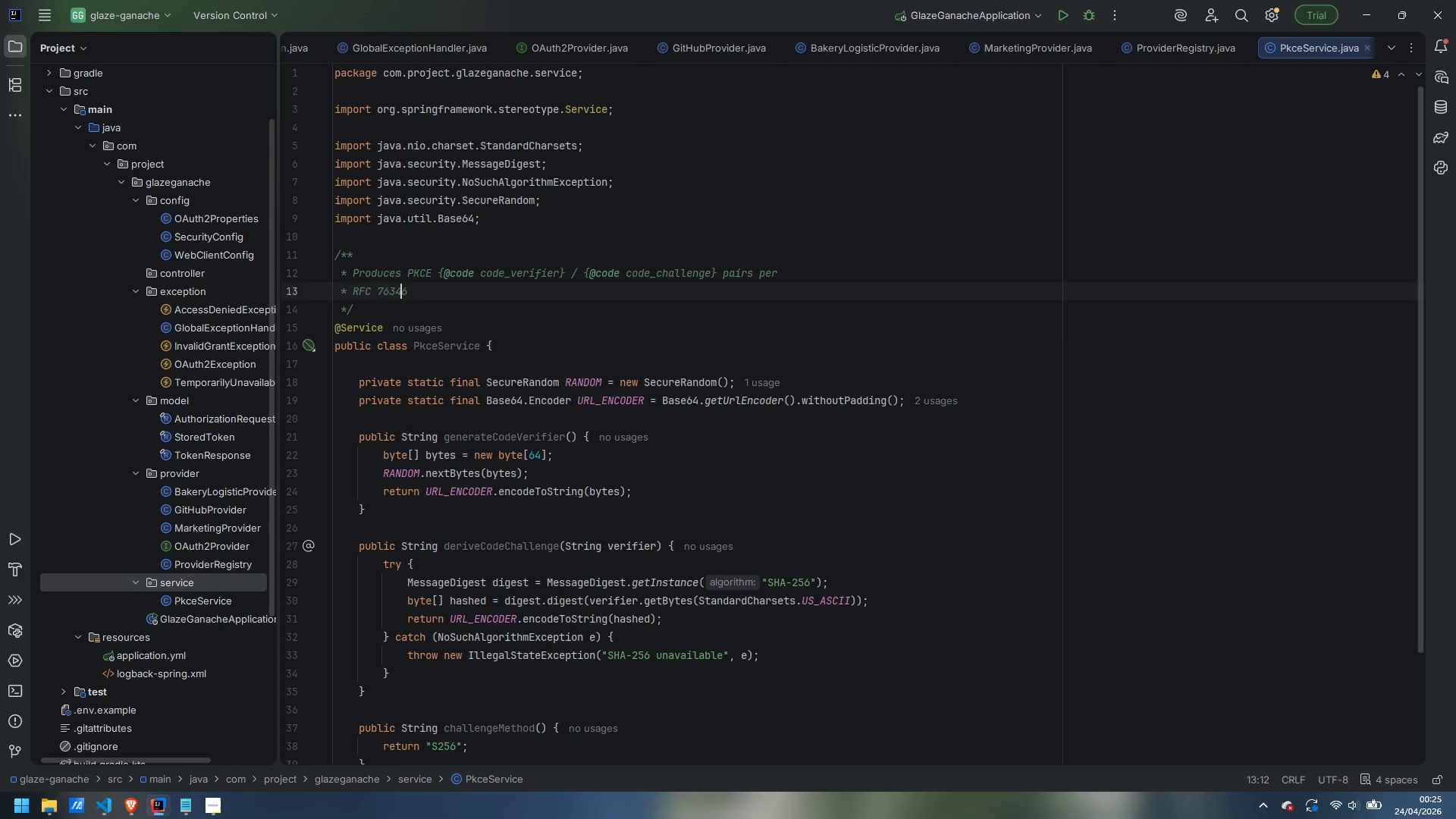 
key(Backspace)
 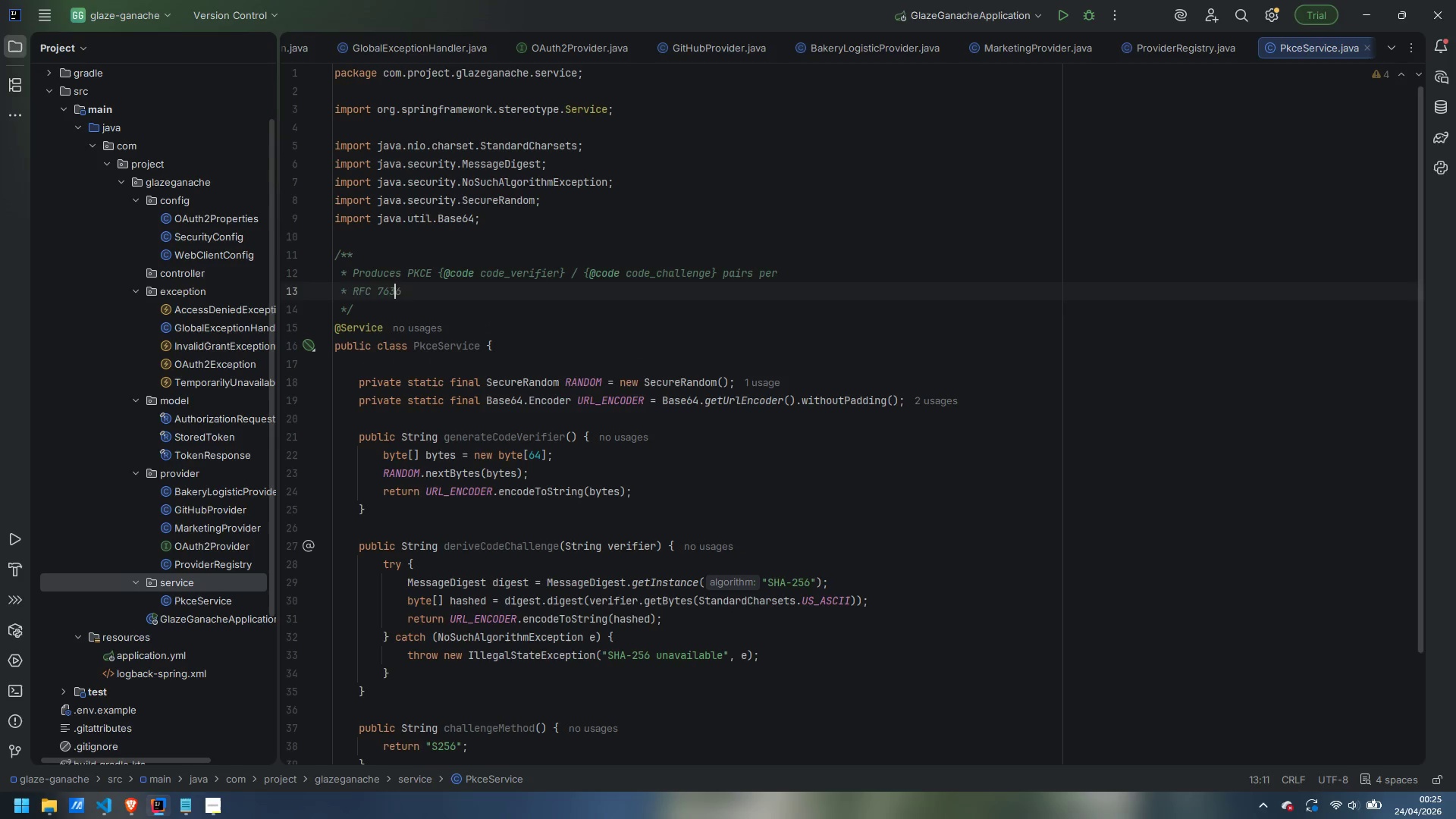 
key(ArrowRight)
 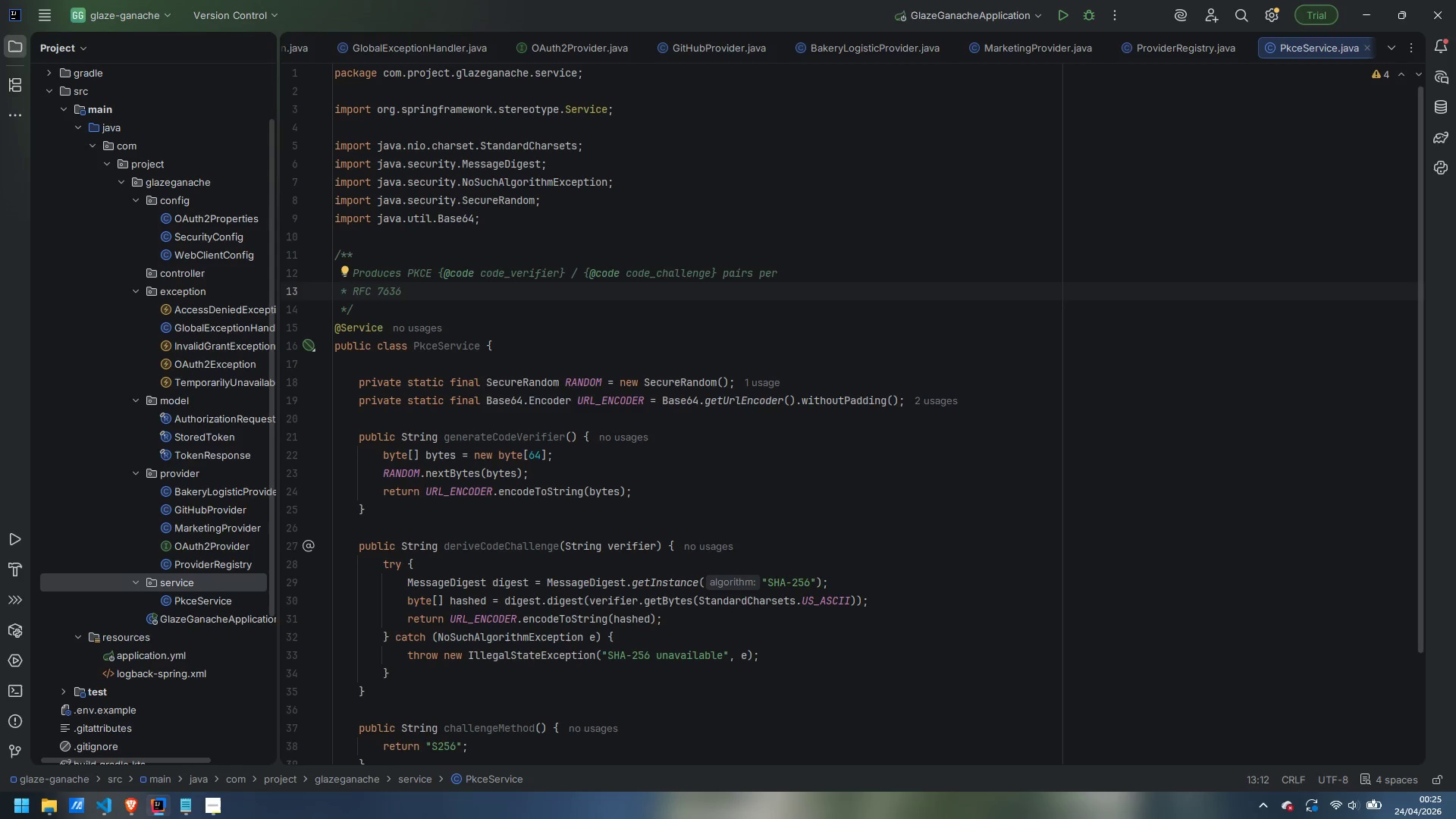 
key(Period)
 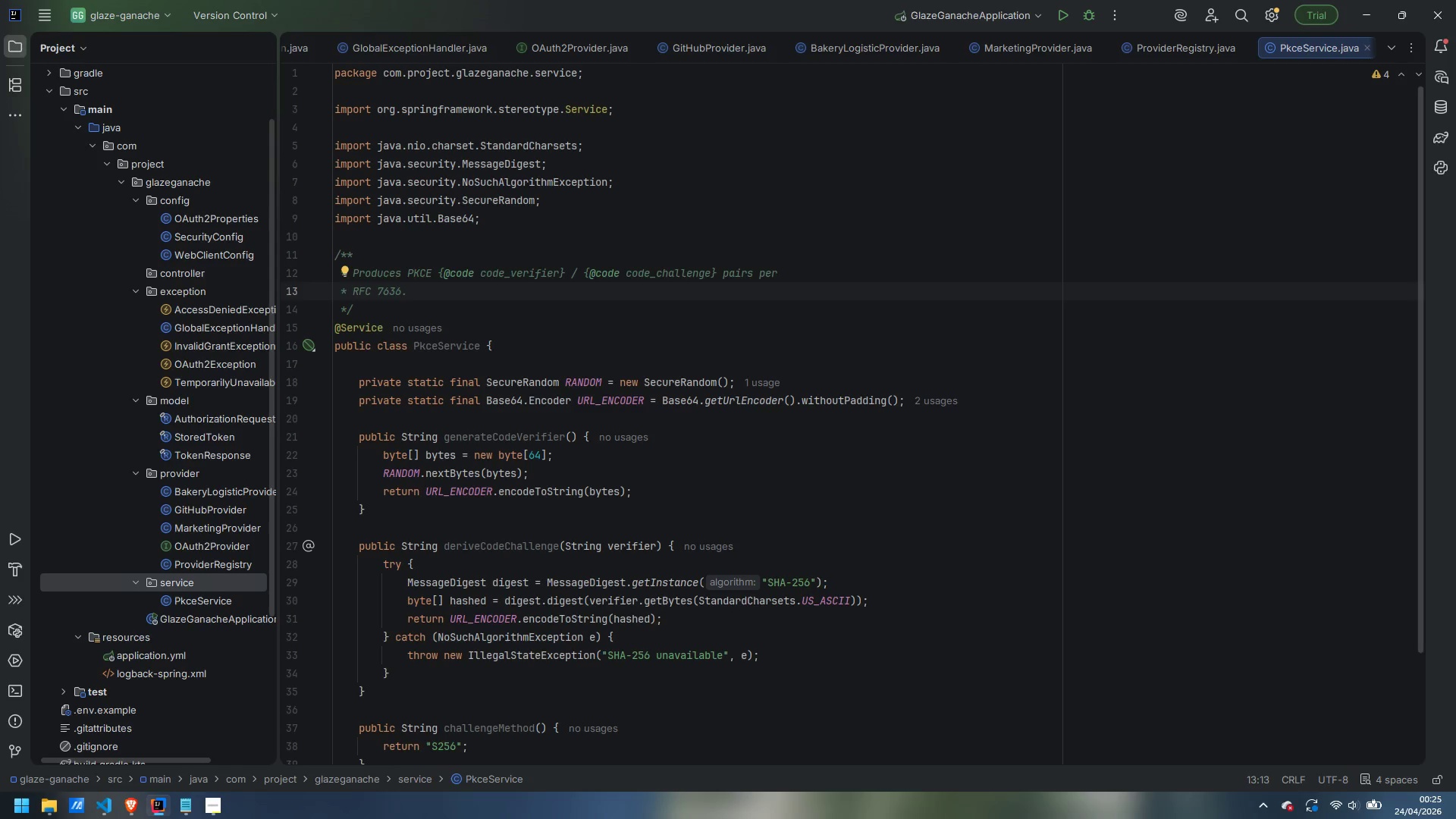 
wait(13.19)
 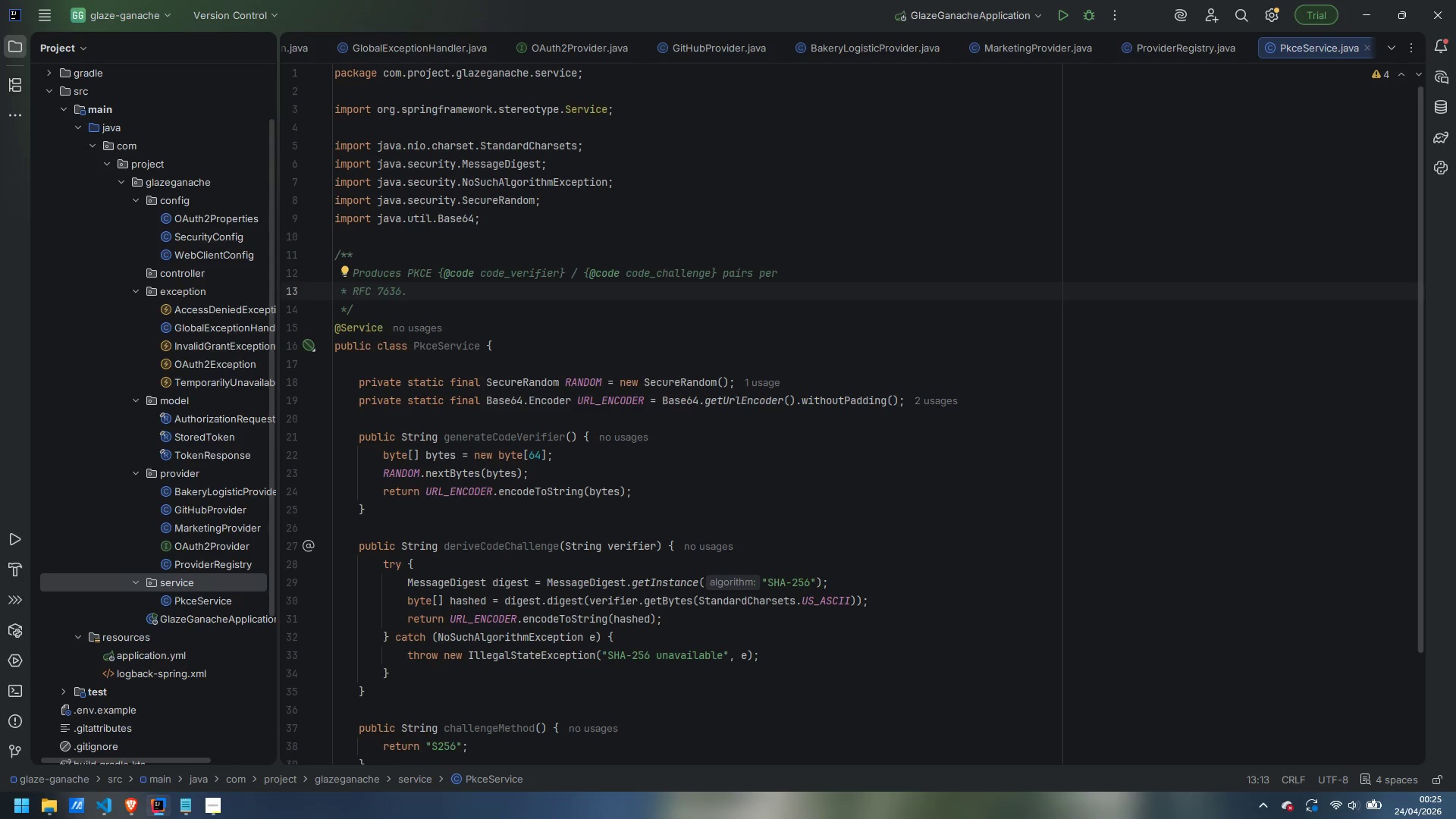 
left_click([501, 419])
 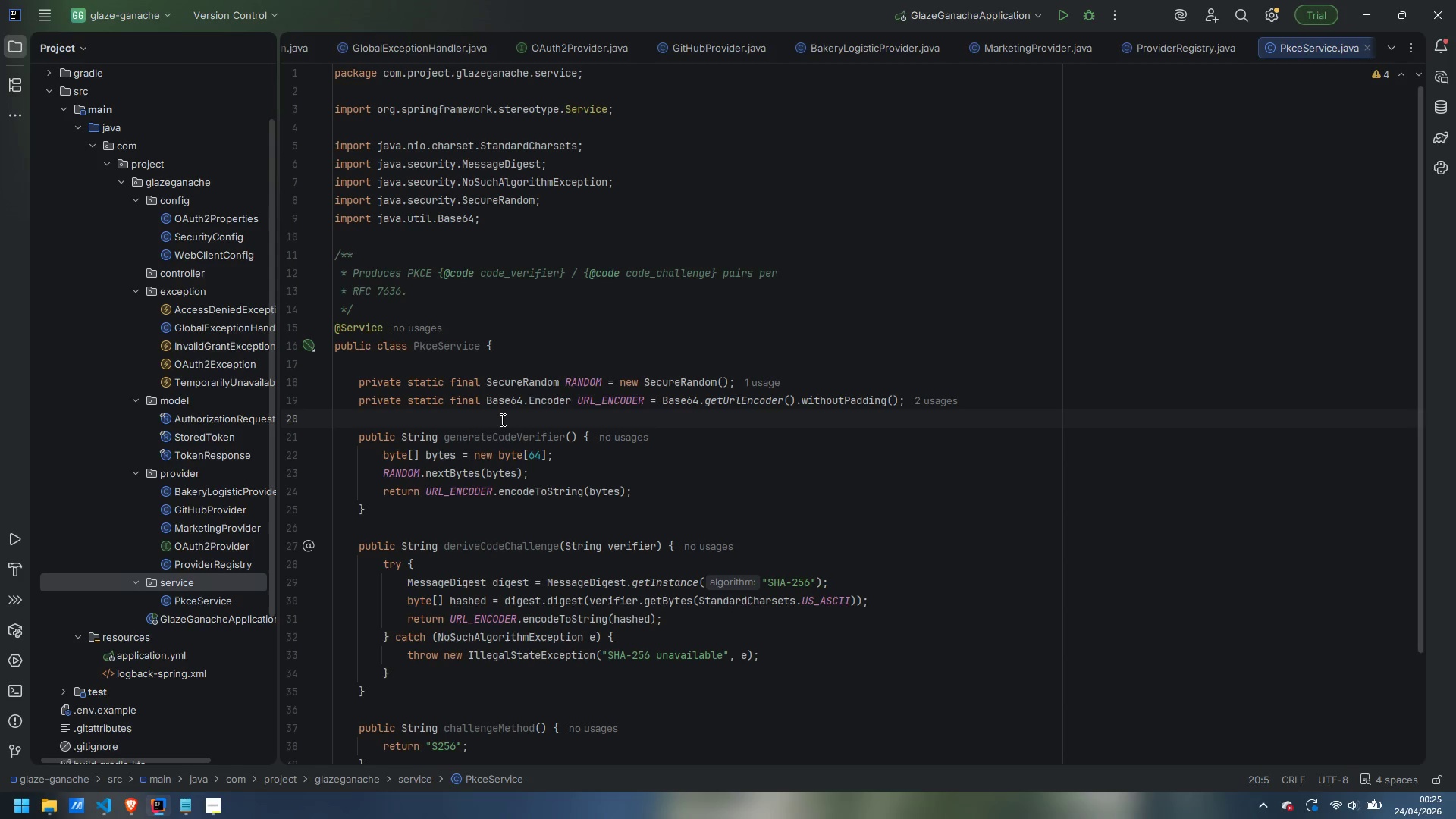 
key(Enter)
 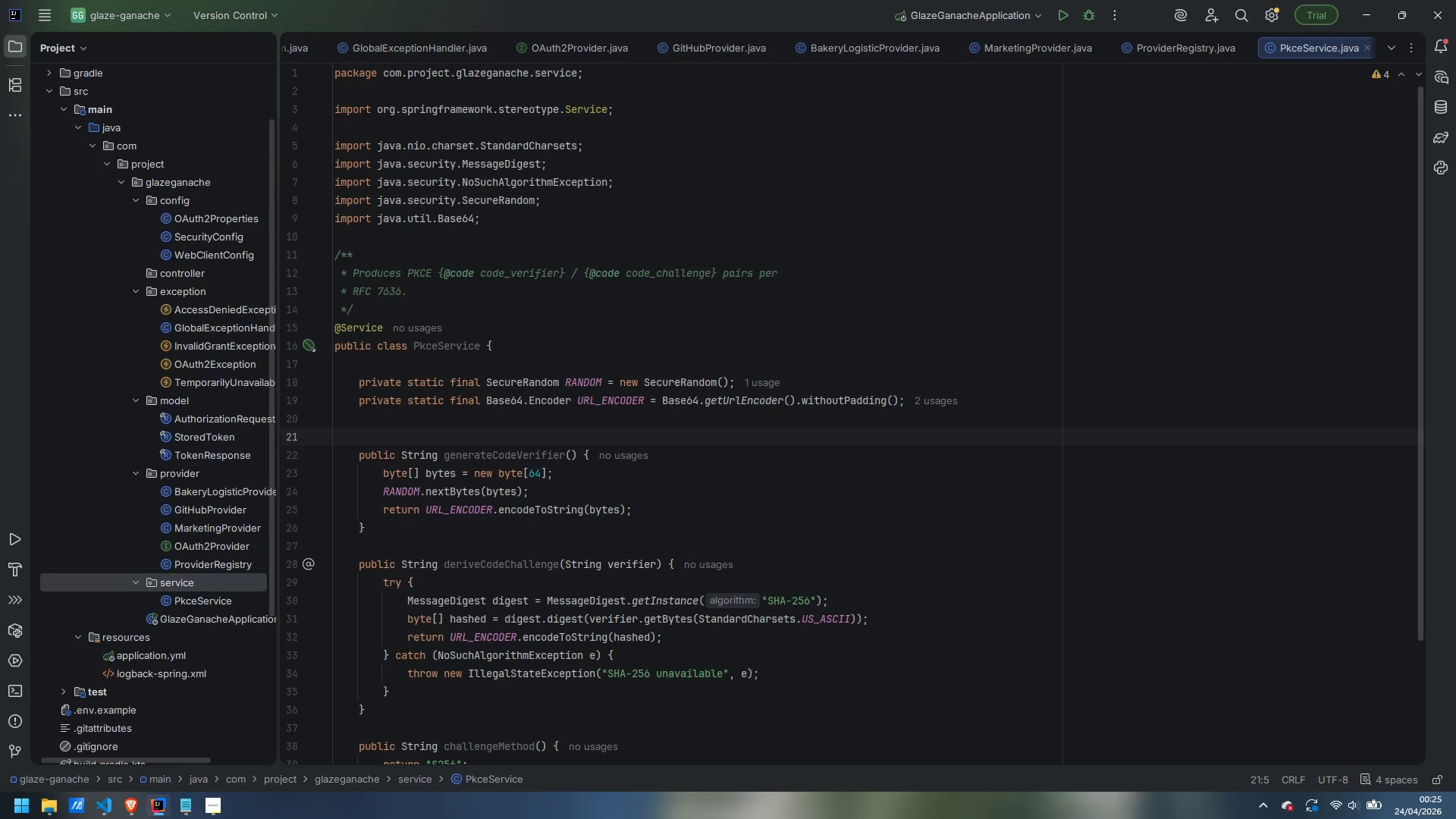 
type(/** Generatesd)
key(Backspace)
type( a new verifier )
key(Backspace)
type(. Keep this secret )
key(Backspace)
 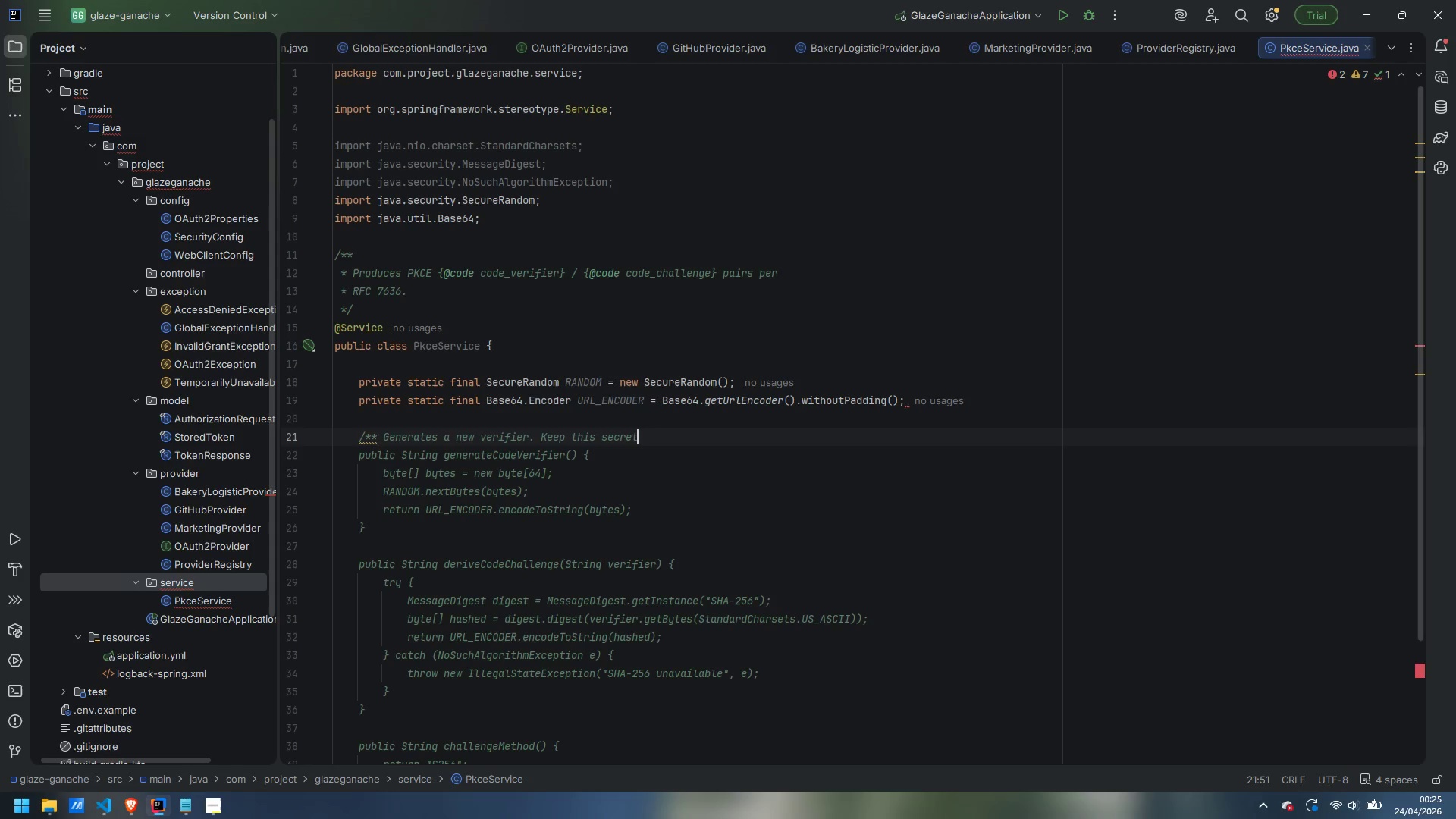 
type(; never log it.)
 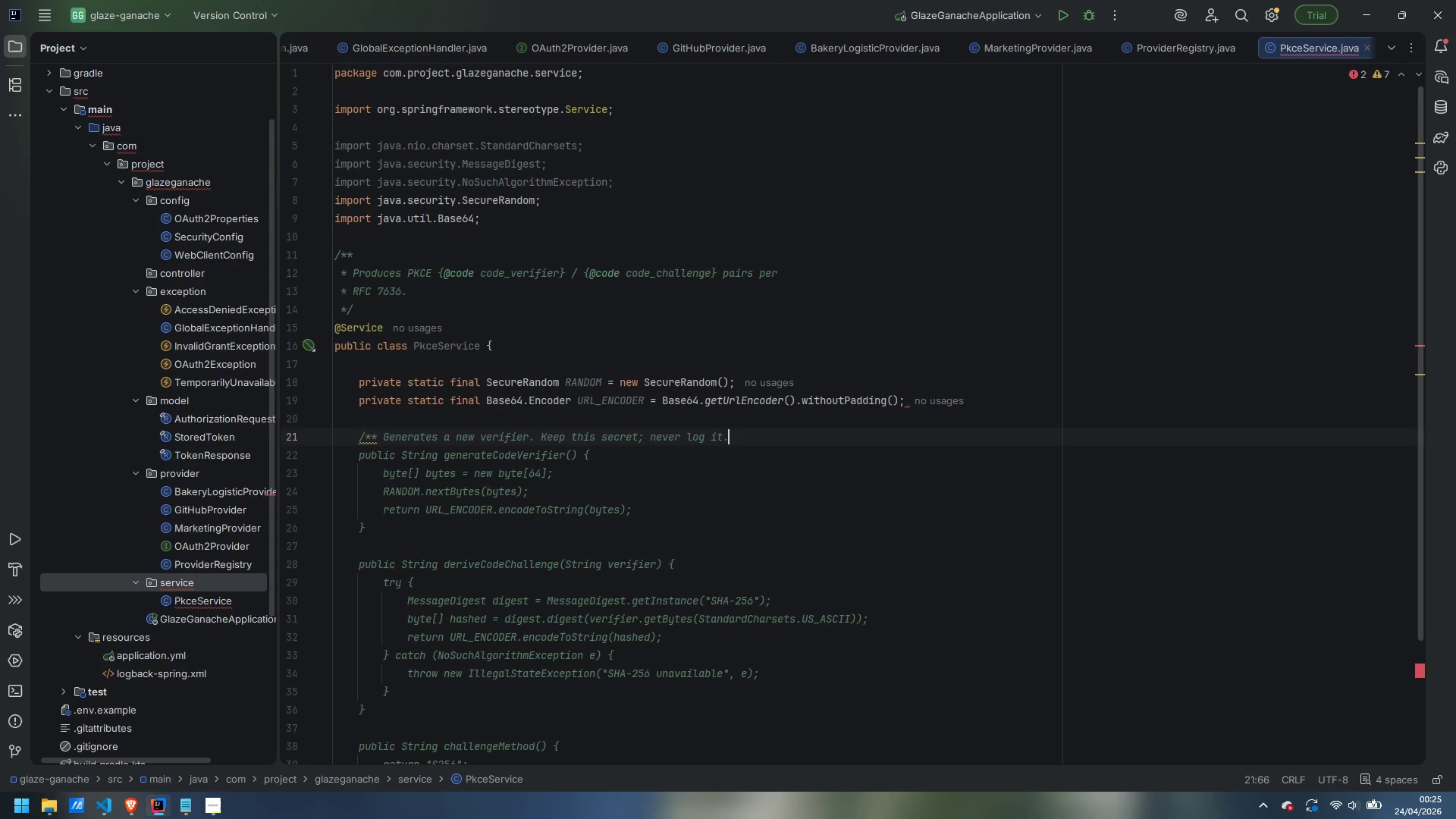 
key(Control+ArrowLeft)
 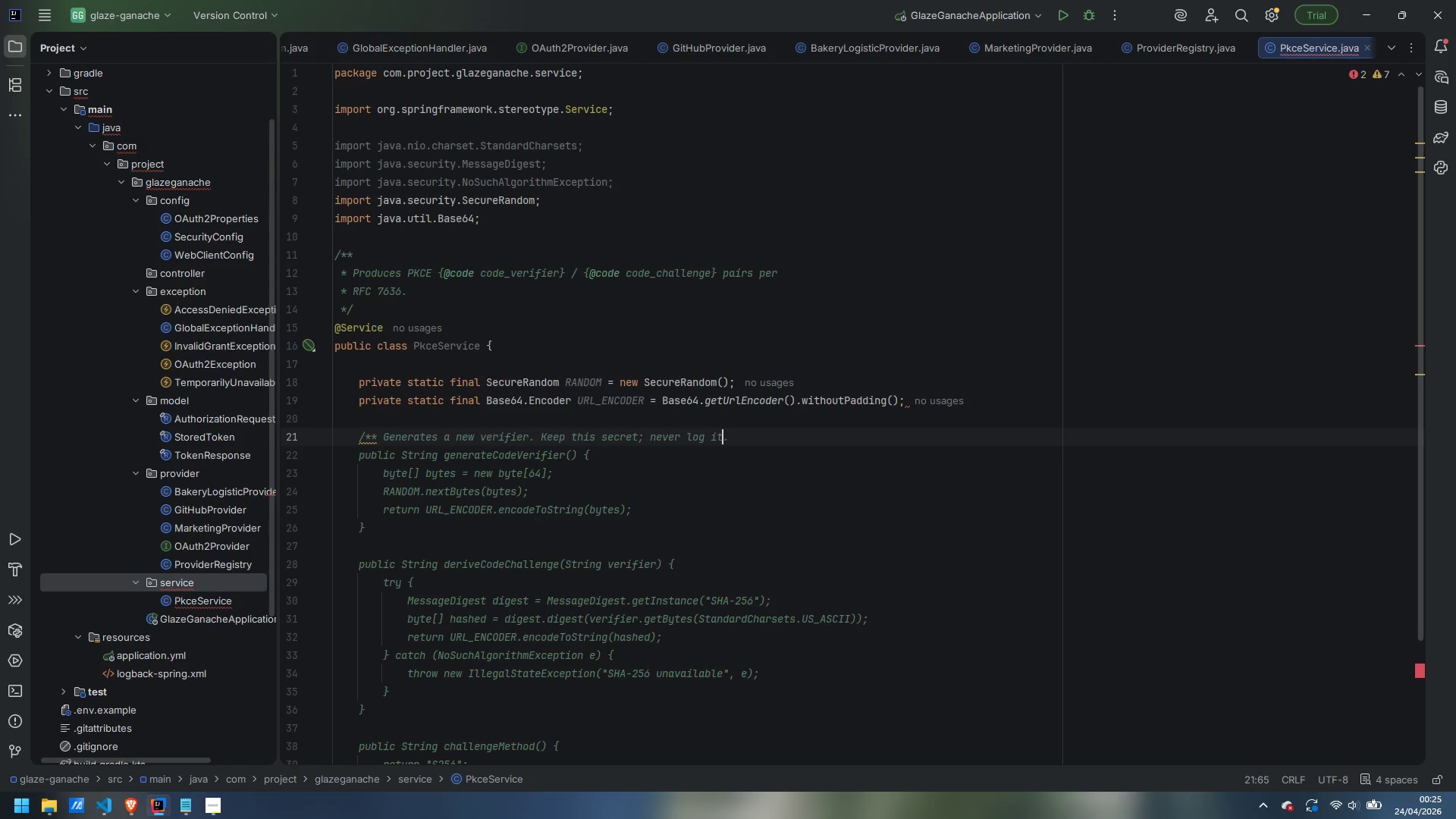 
key(Control+ArrowLeft)
 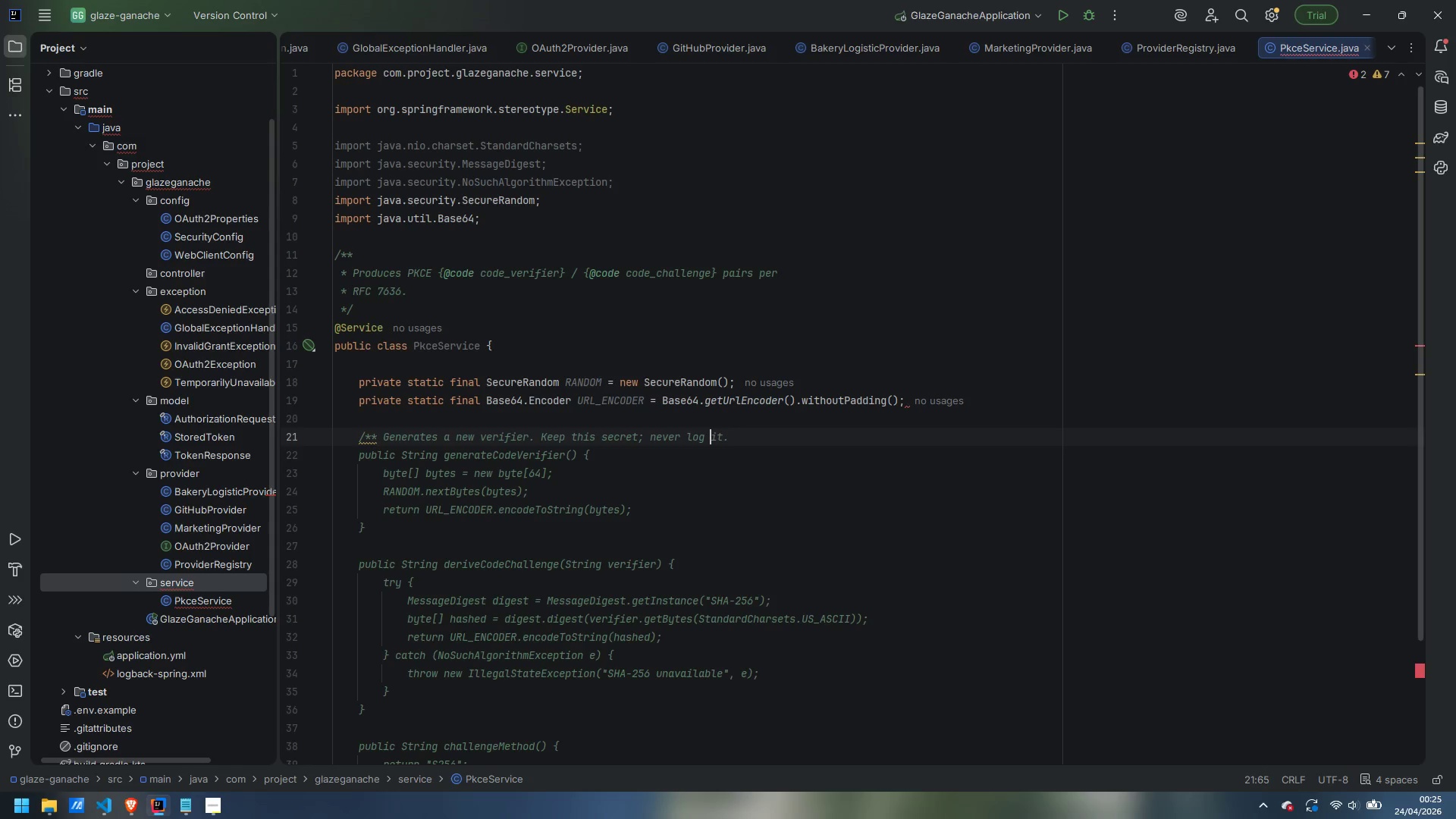 
key(Control+ArrowLeft)
 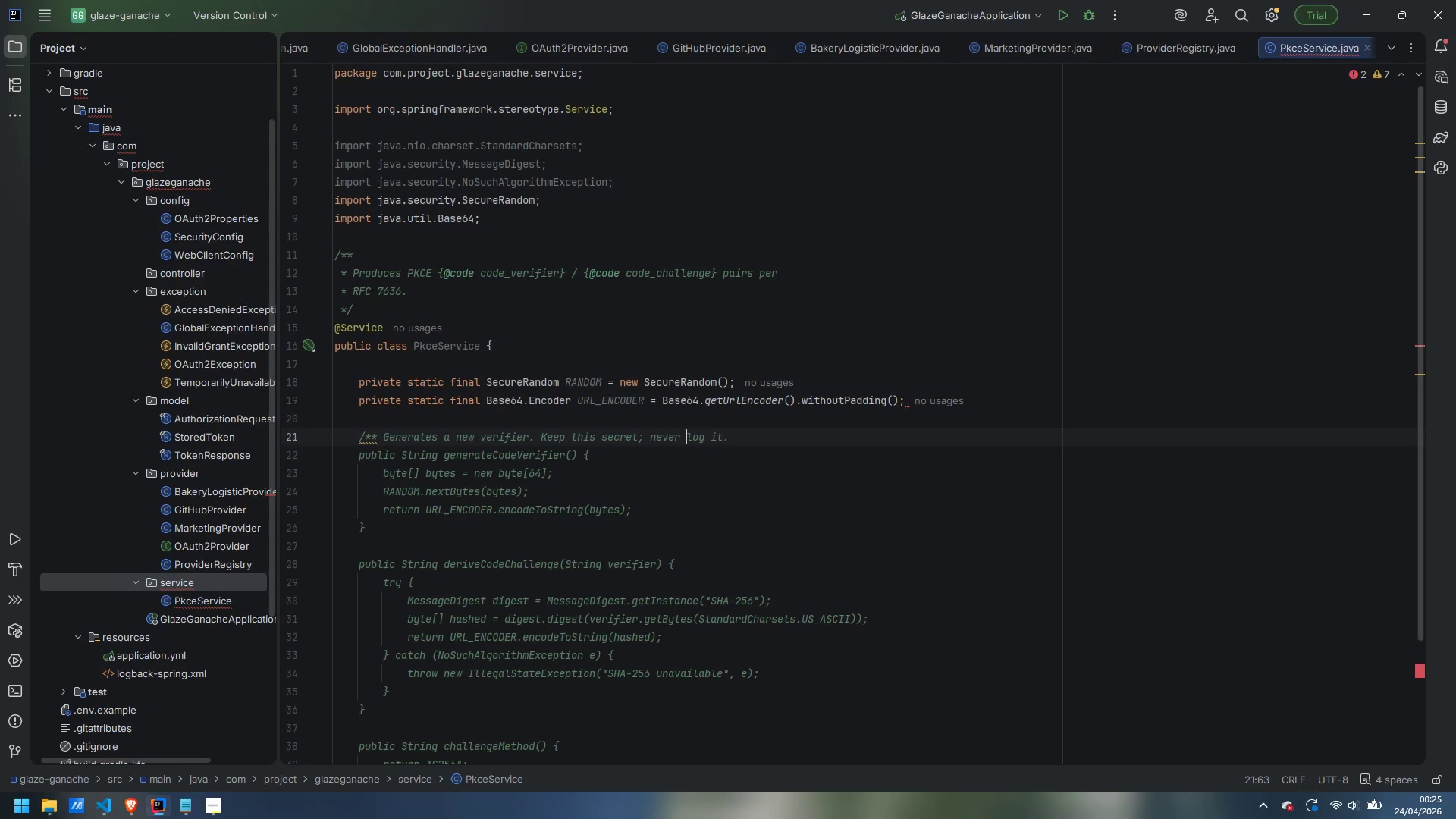 
key(Control+ArrowLeft)
 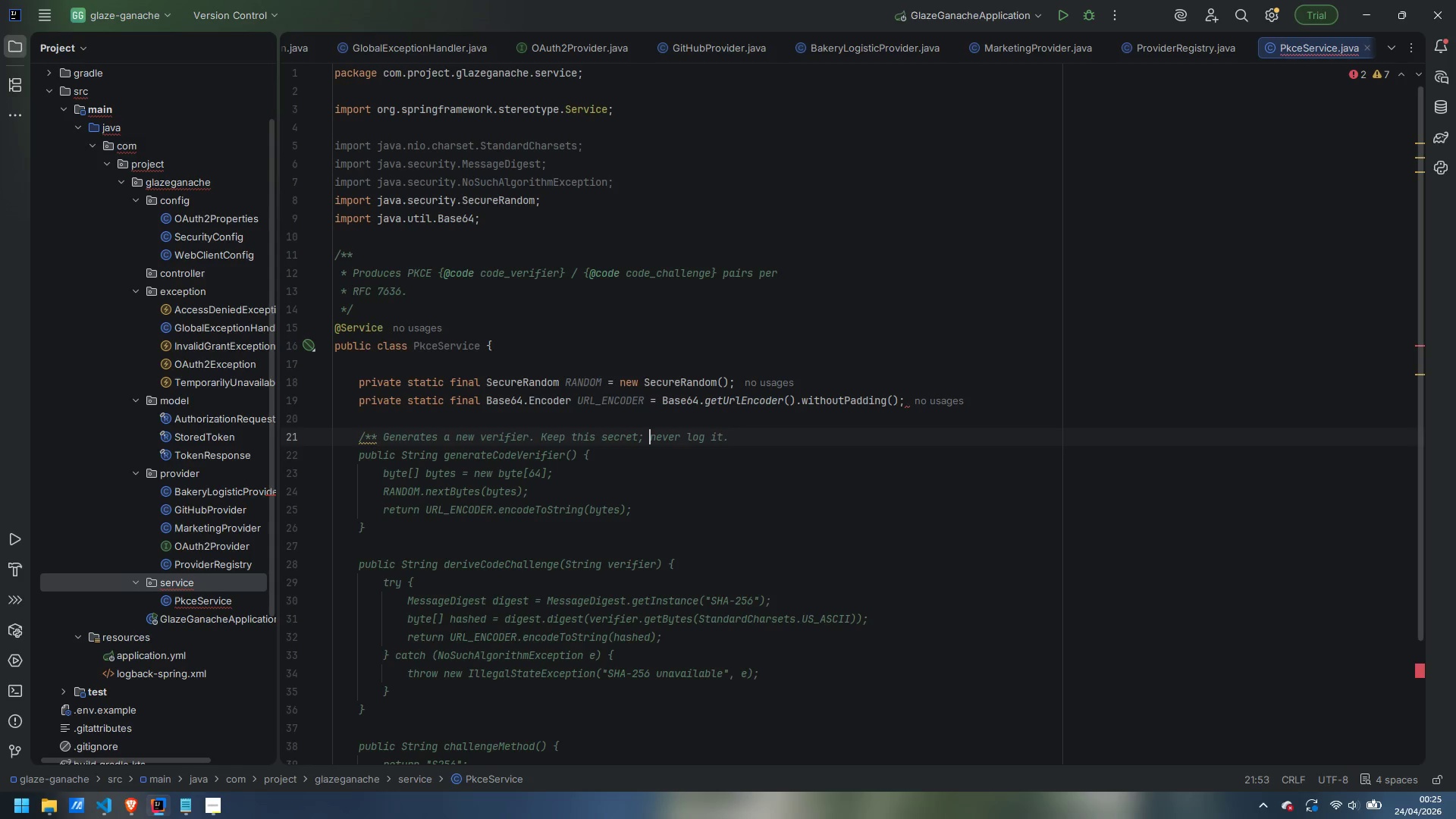 
key(Control+ArrowLeft)
 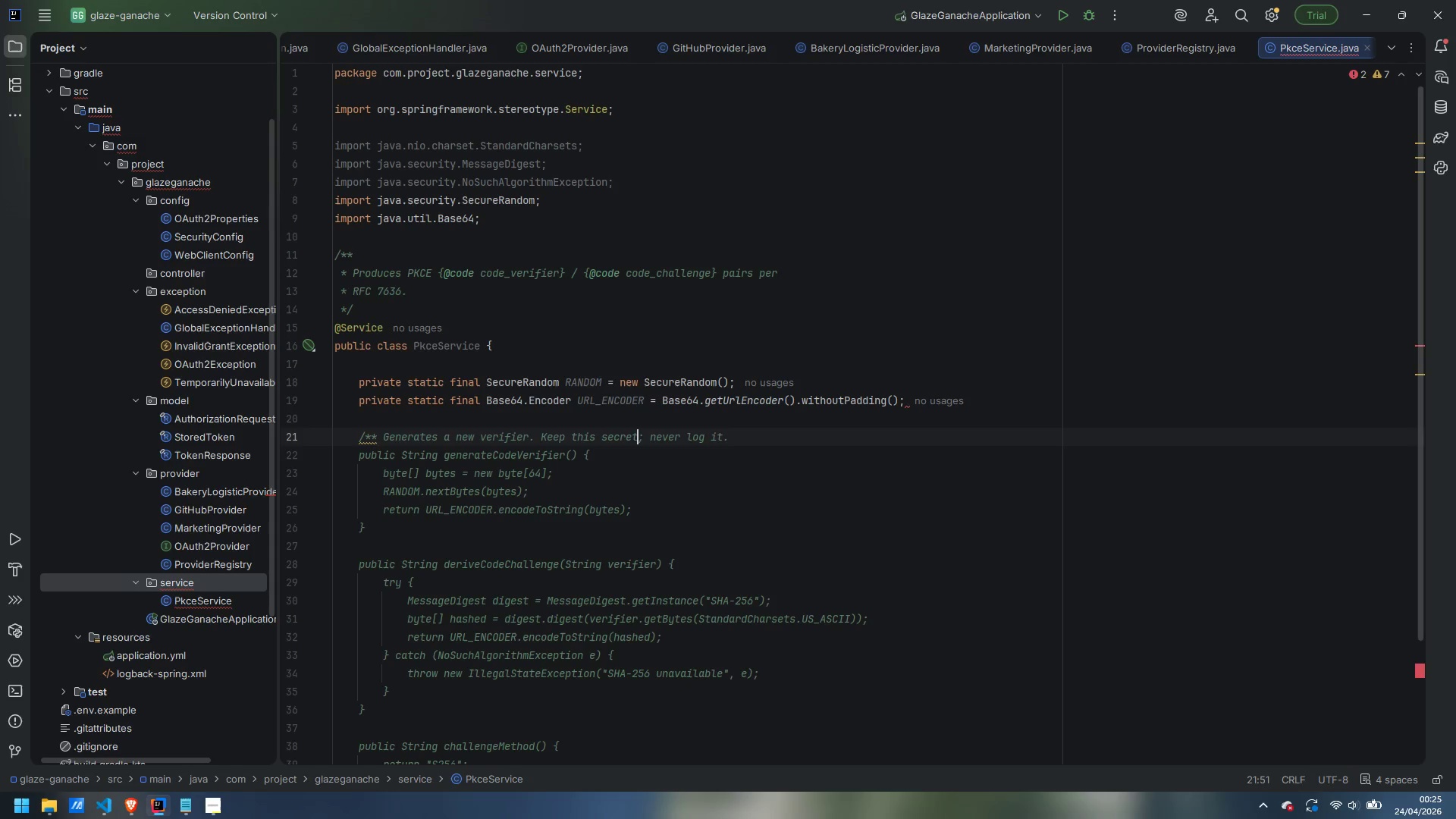 
key(Control+ArrowRight)
 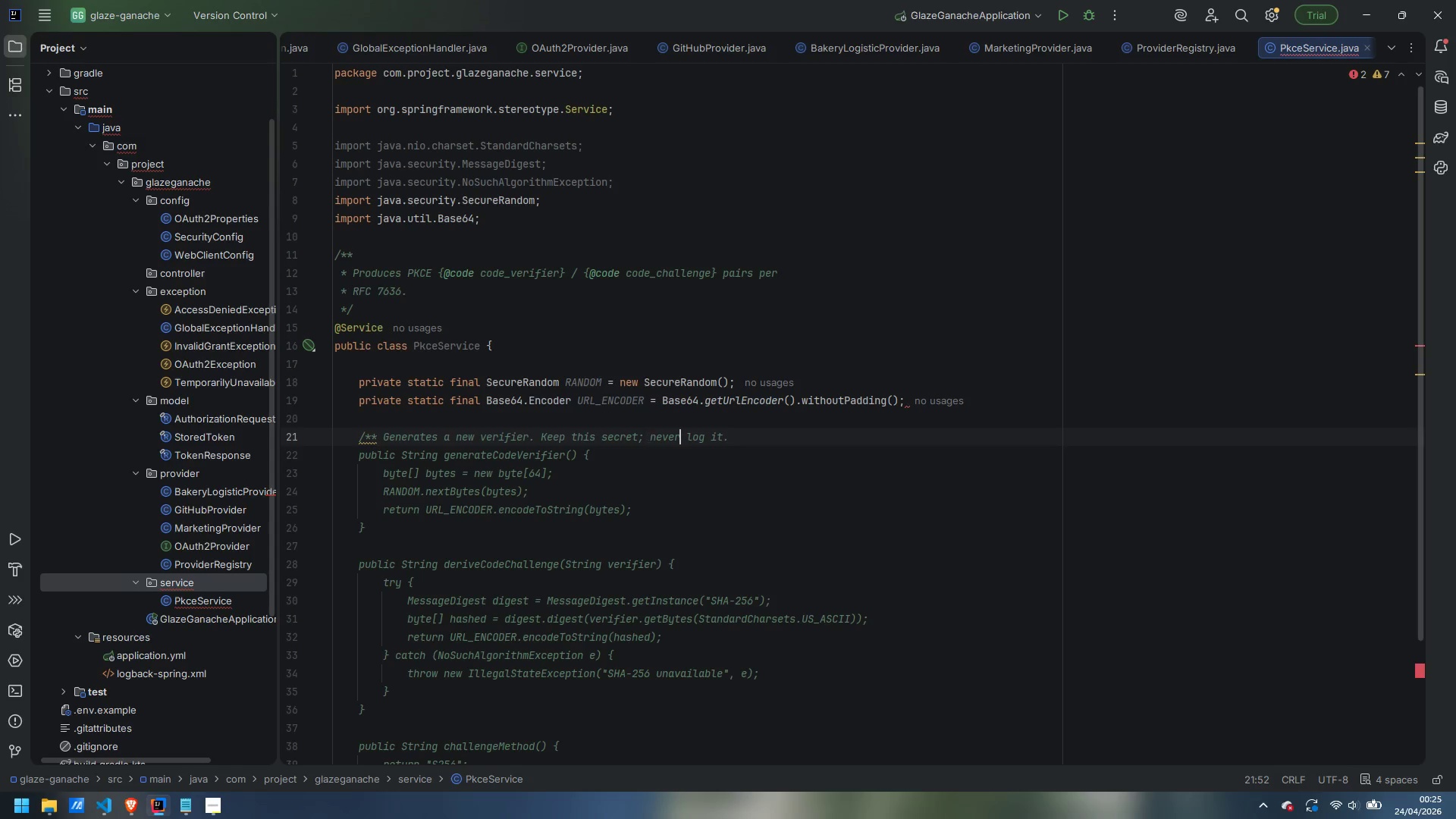 
key(Control+ArrowRight)
 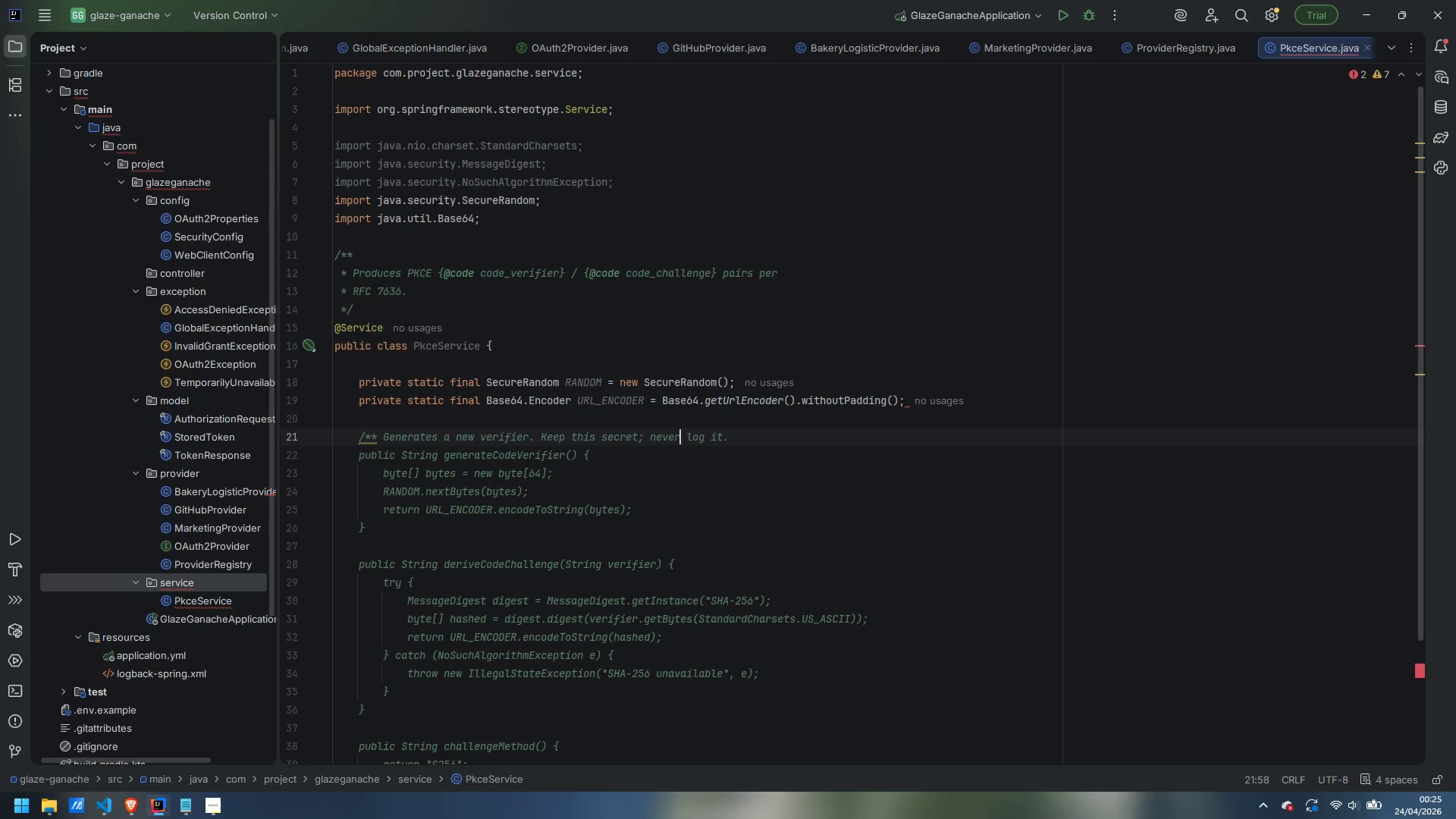 
key(Control+ArrowLeft)
 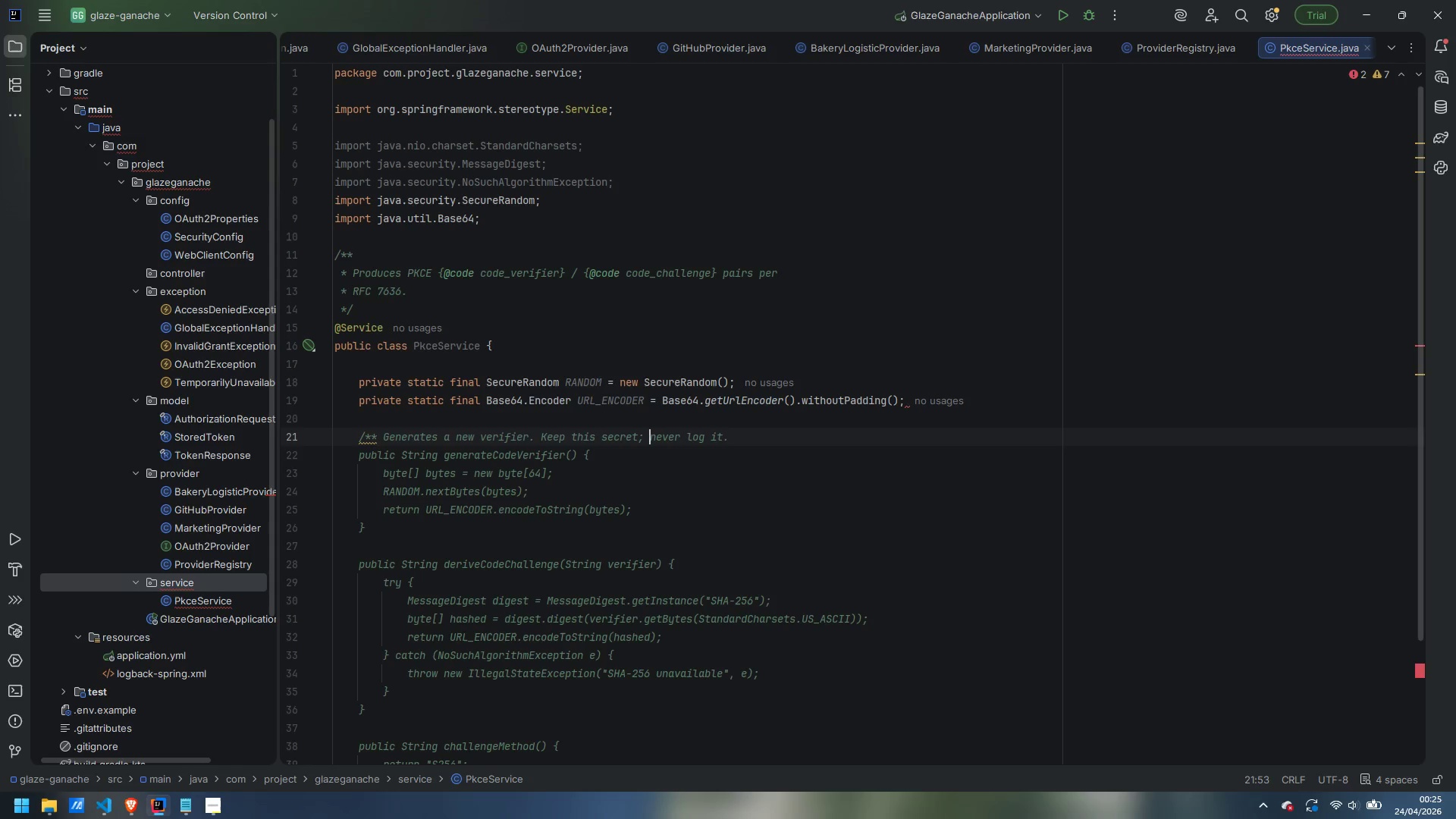 
key(ArrowLeft)
 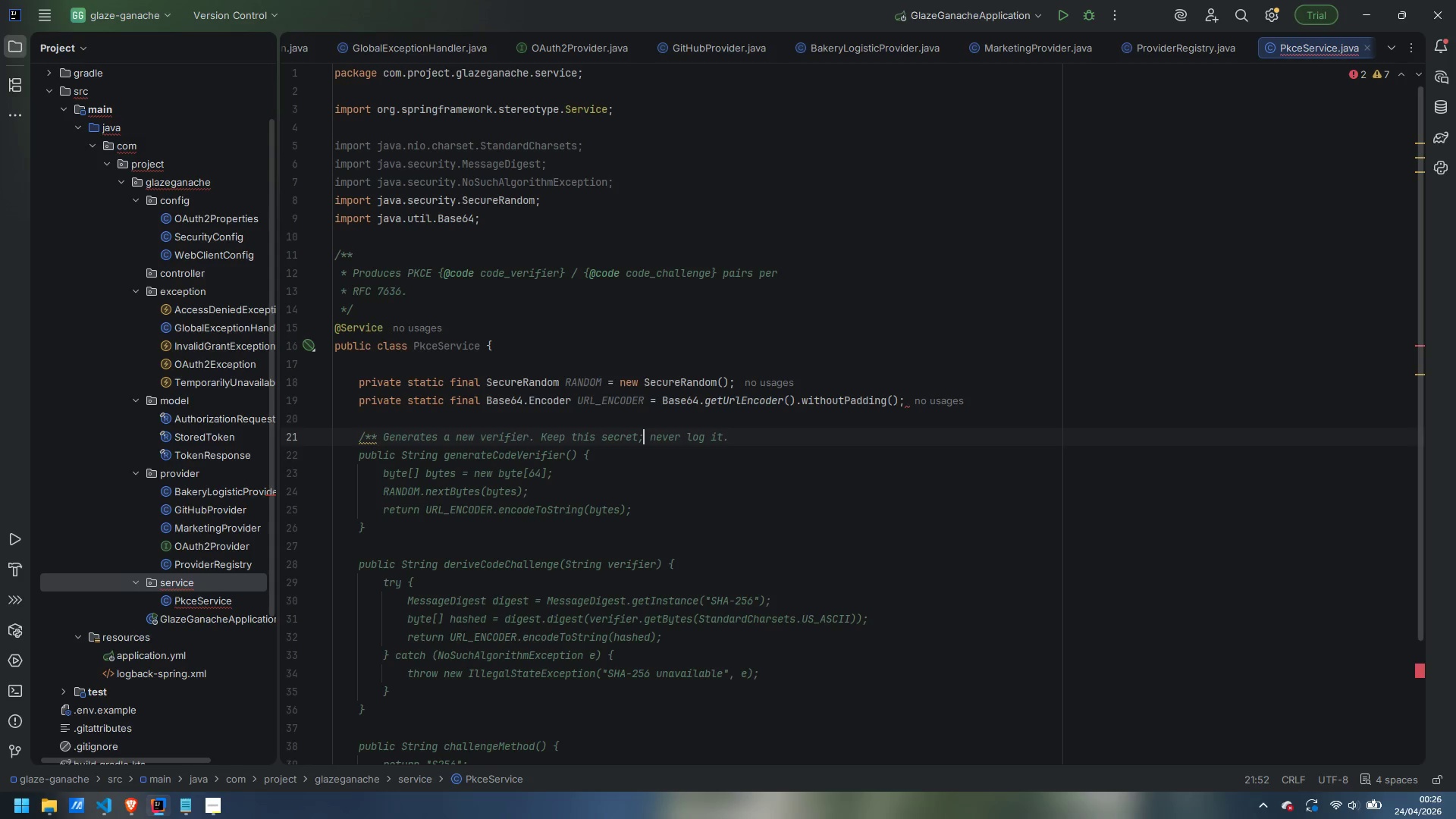 
key(Backspace)
 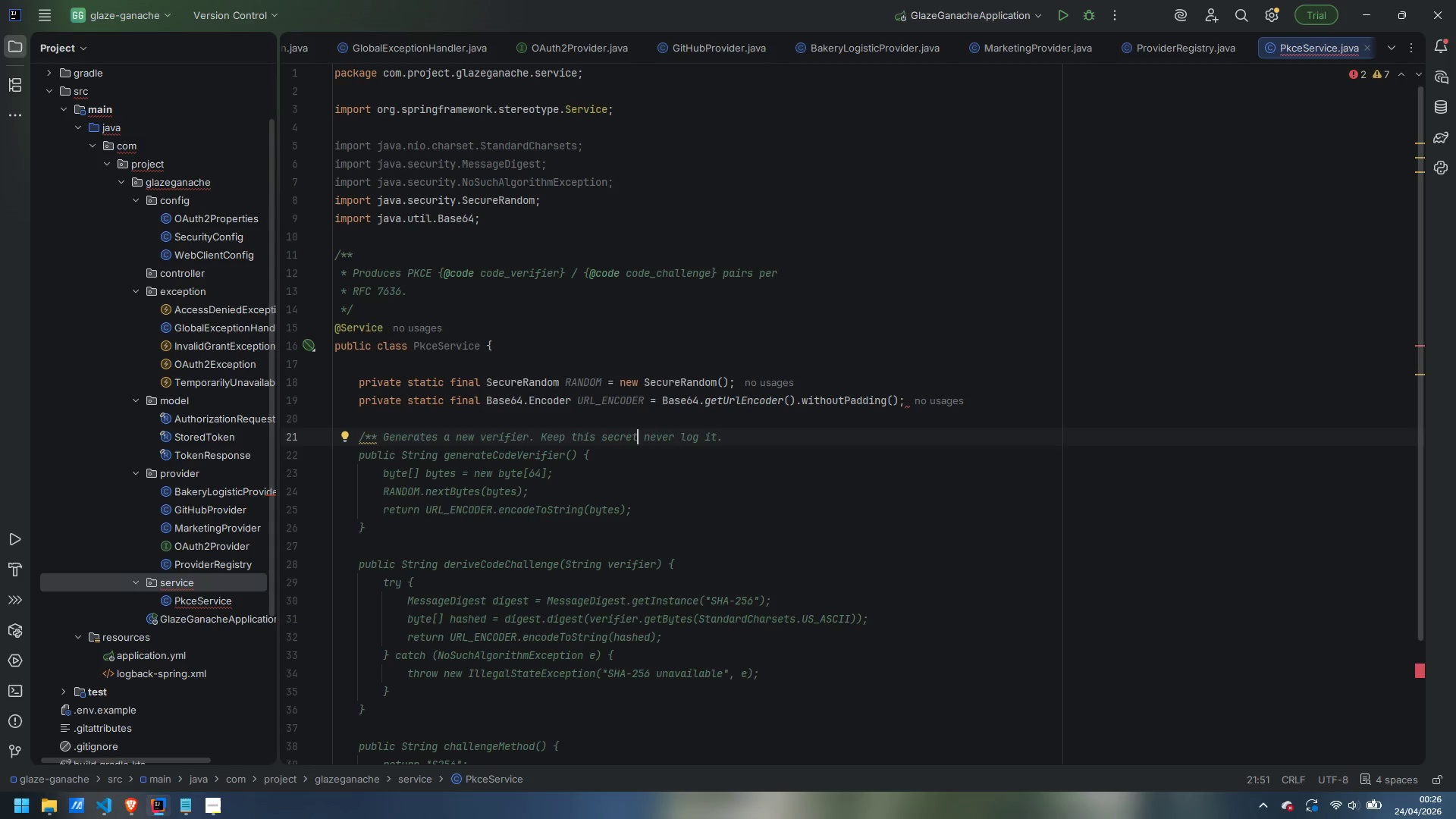 
key(Control+Shift+ArrowRight)
 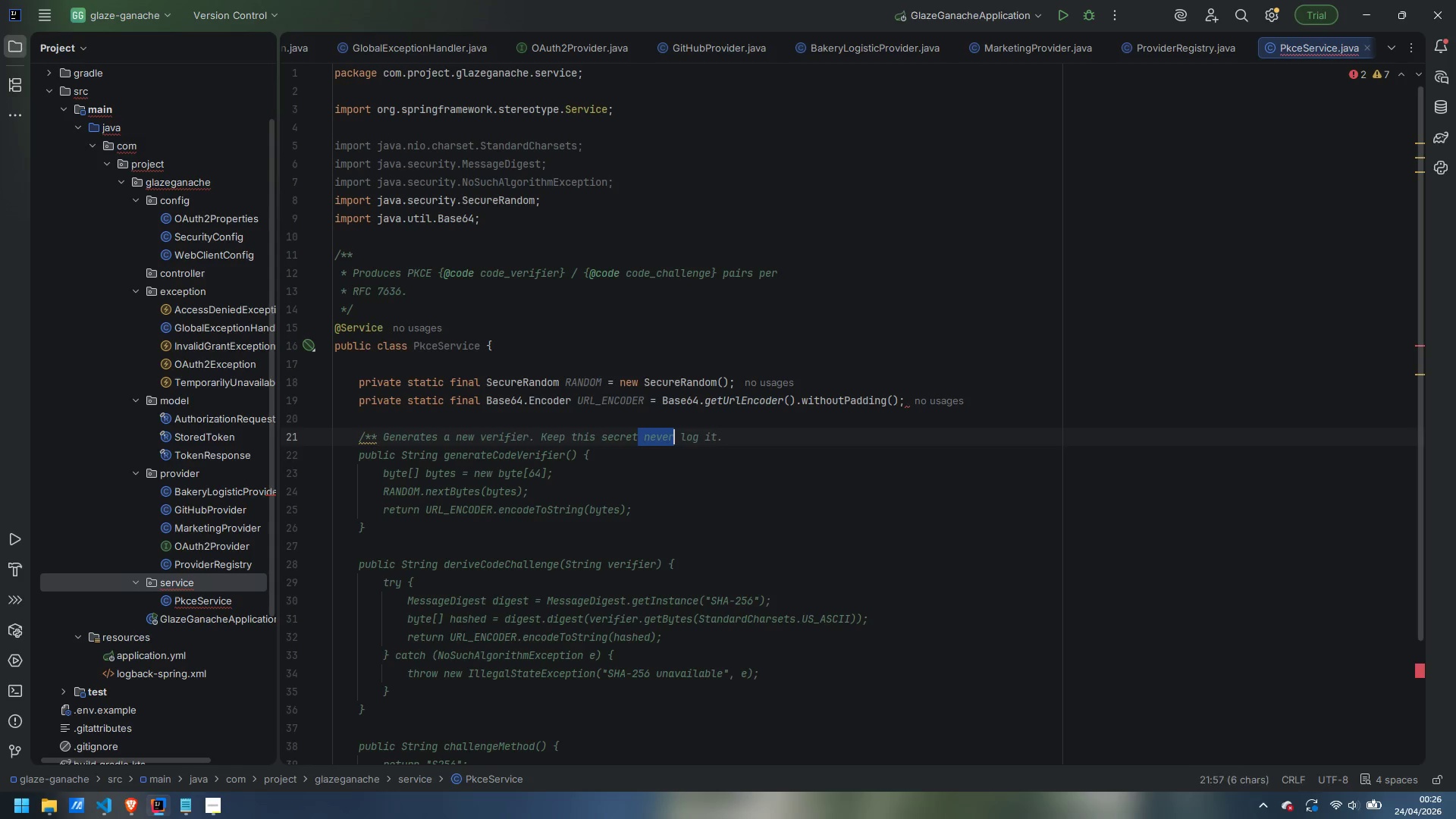 
key(Control+Shift+ArrowRight)
 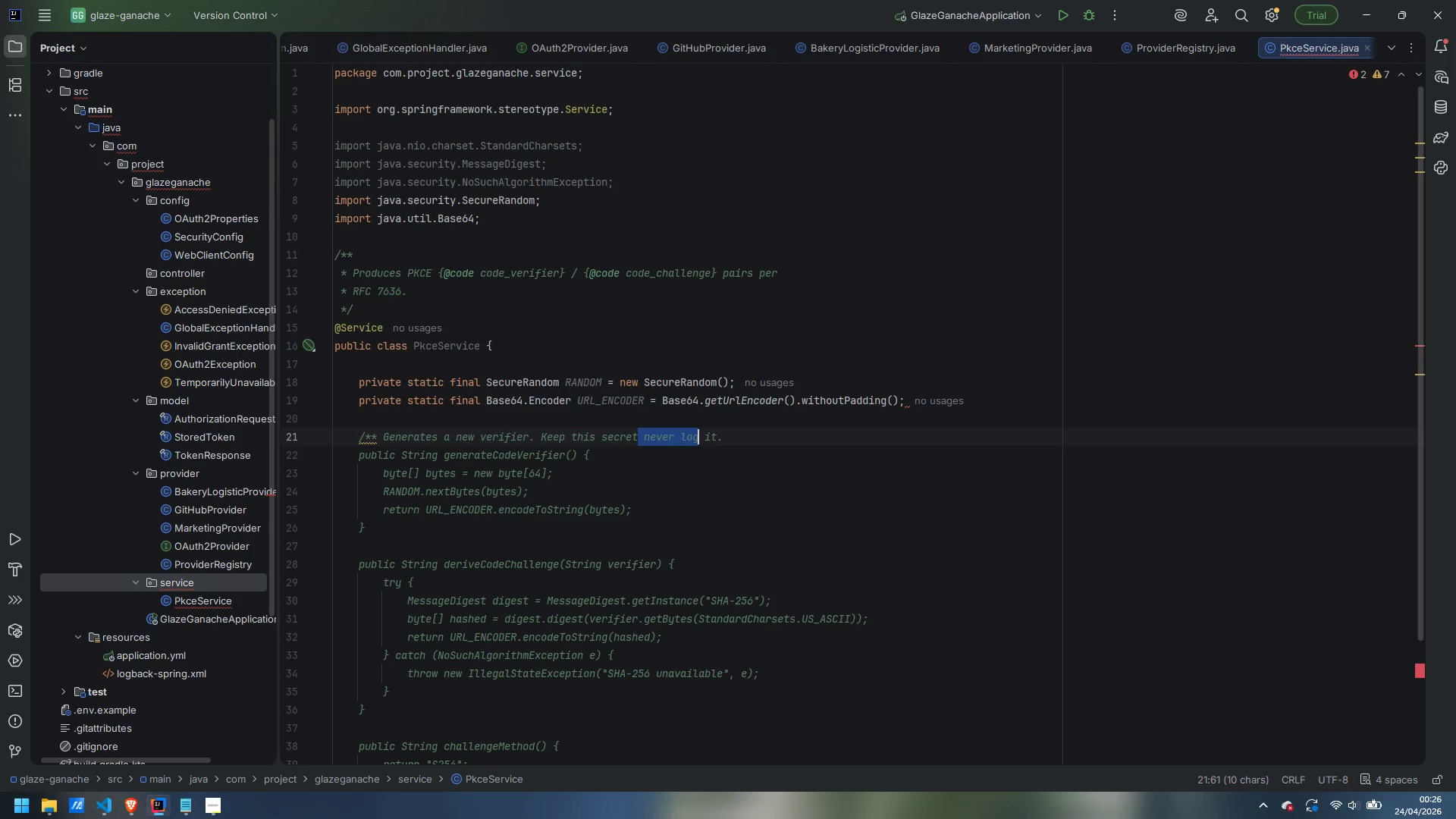 
key(Backspace)
 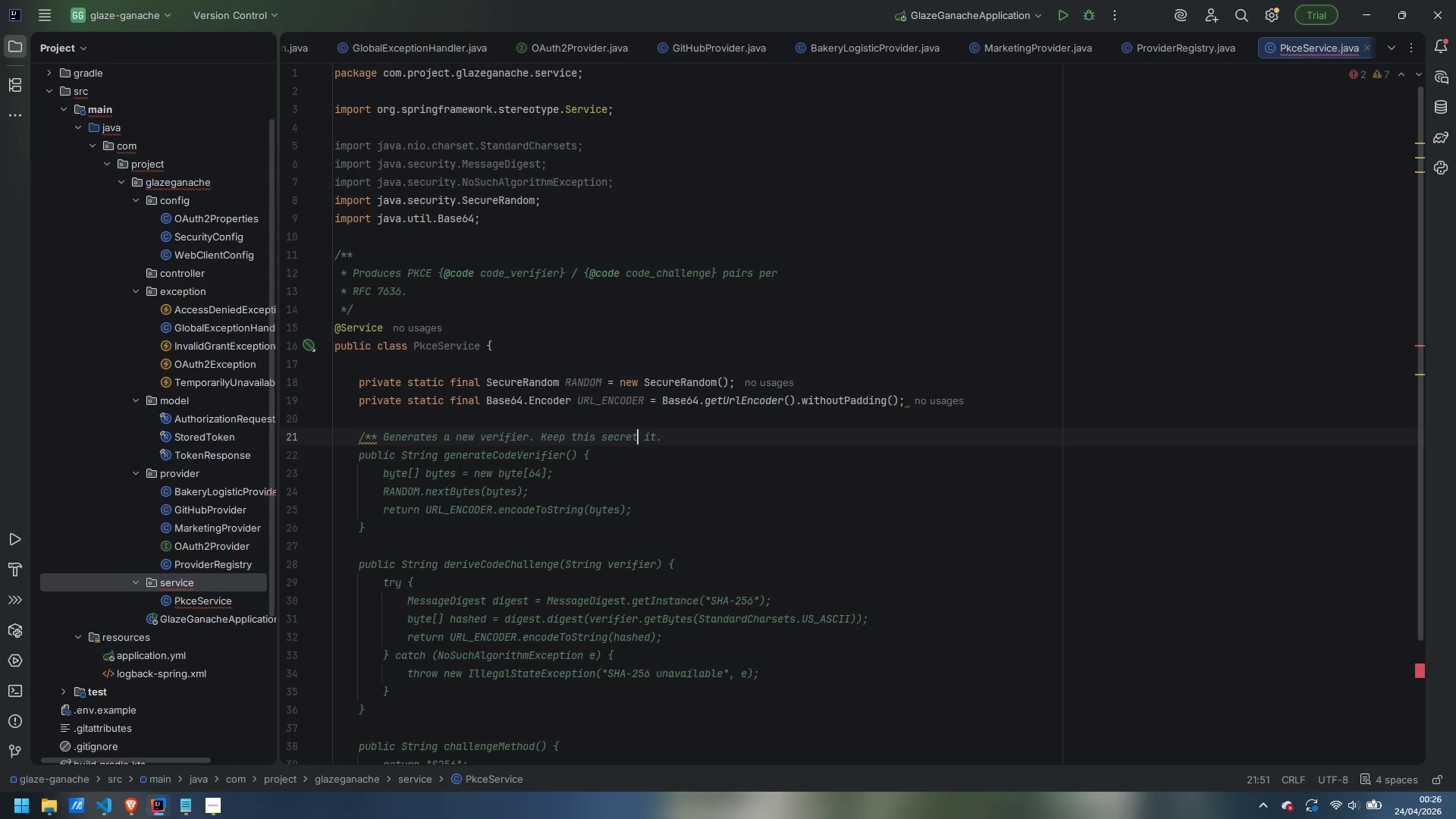 
key(Control+Shift+ArrowRight)
 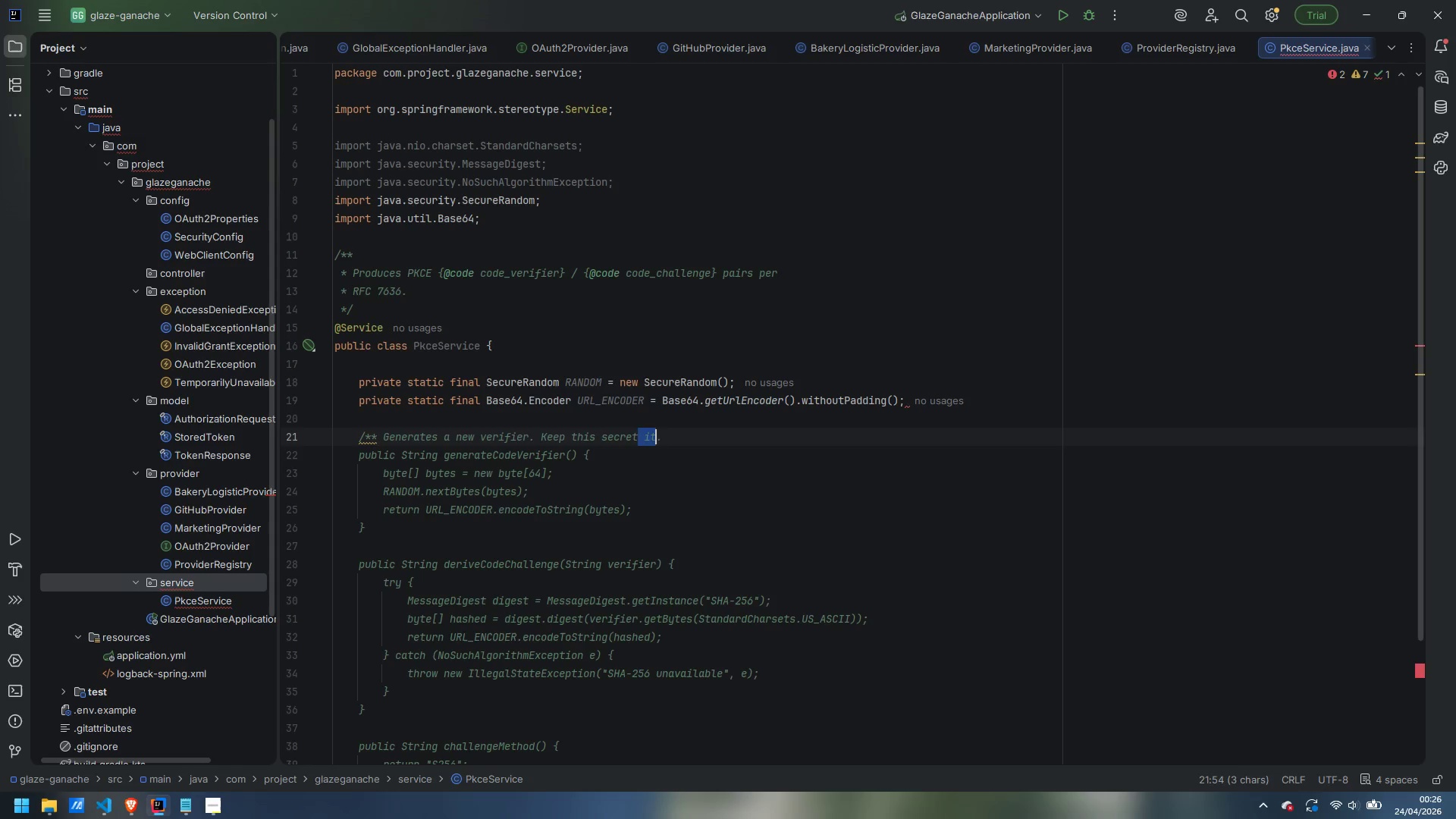 
key(Backspace)
 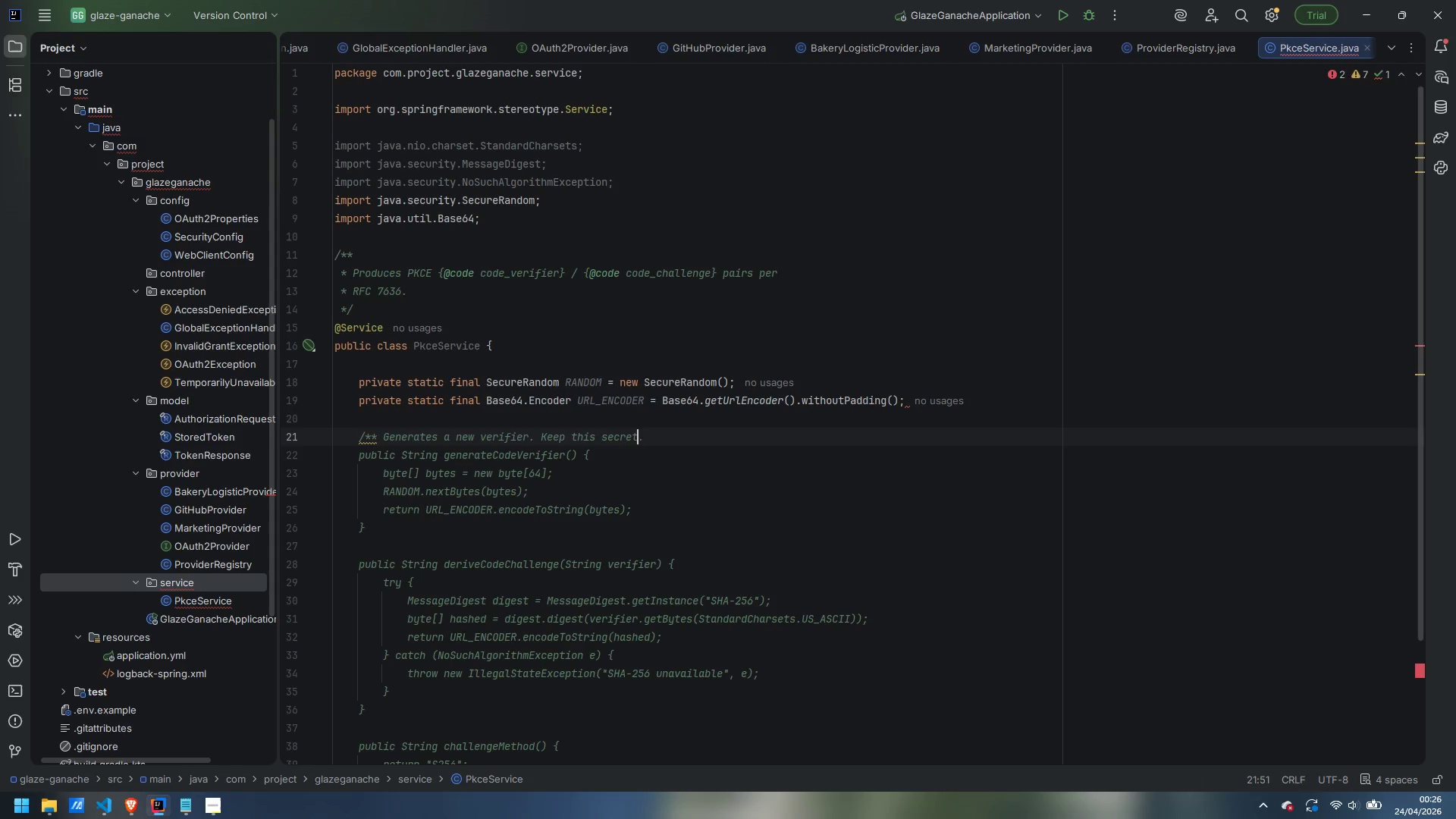 
key(ArrowRight)
 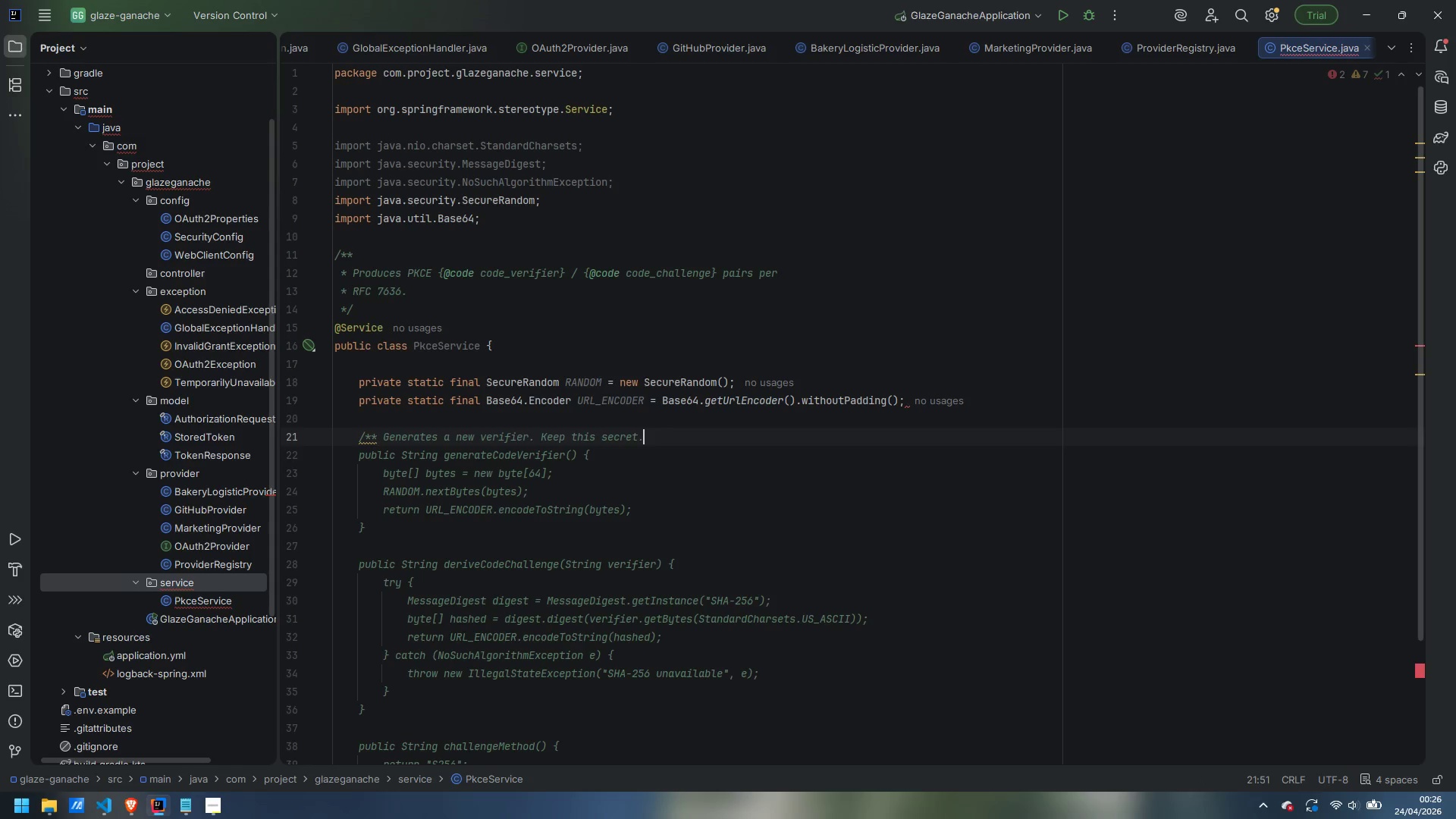 
key(Space)
 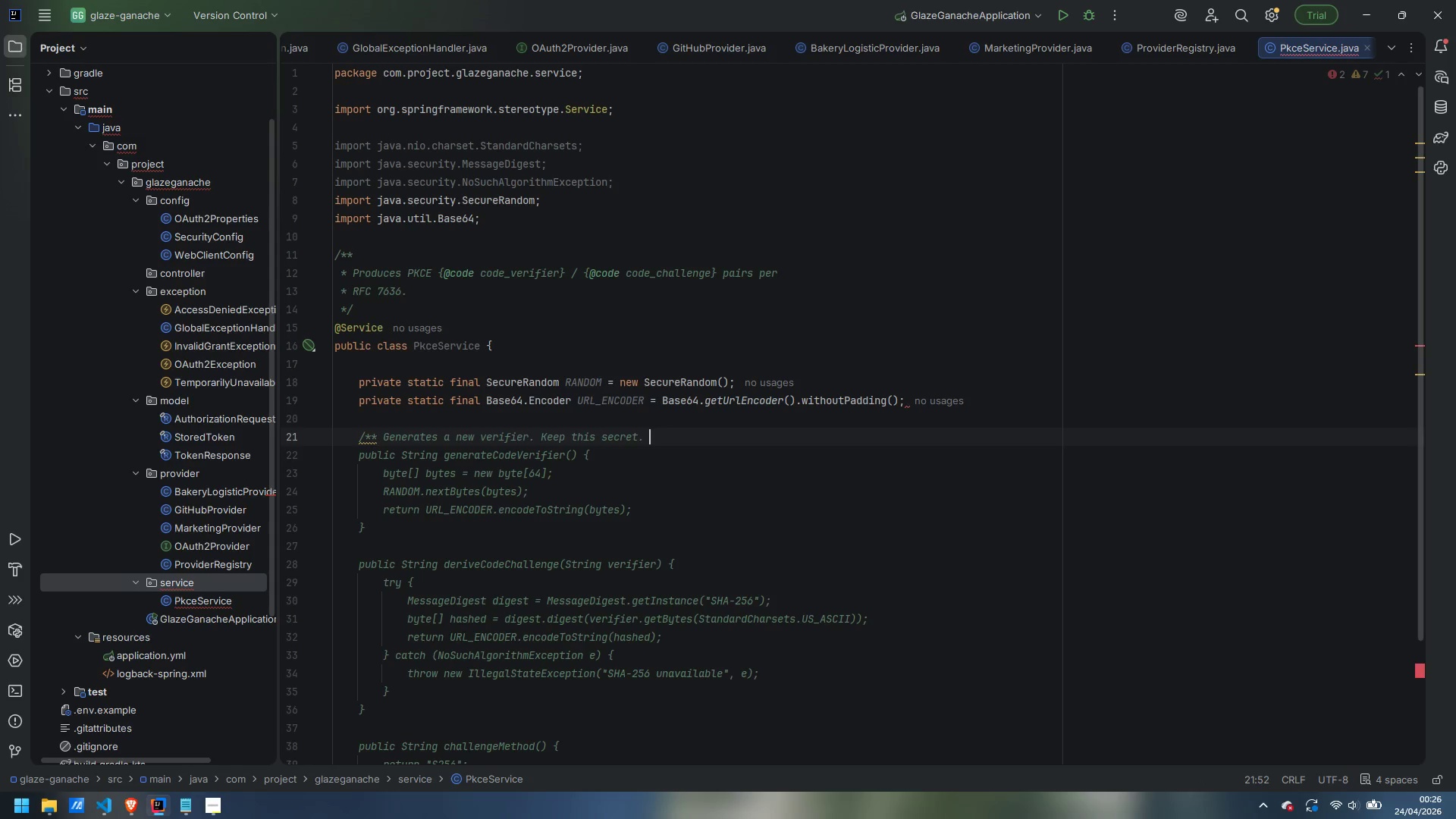 
key(Shift+8)
 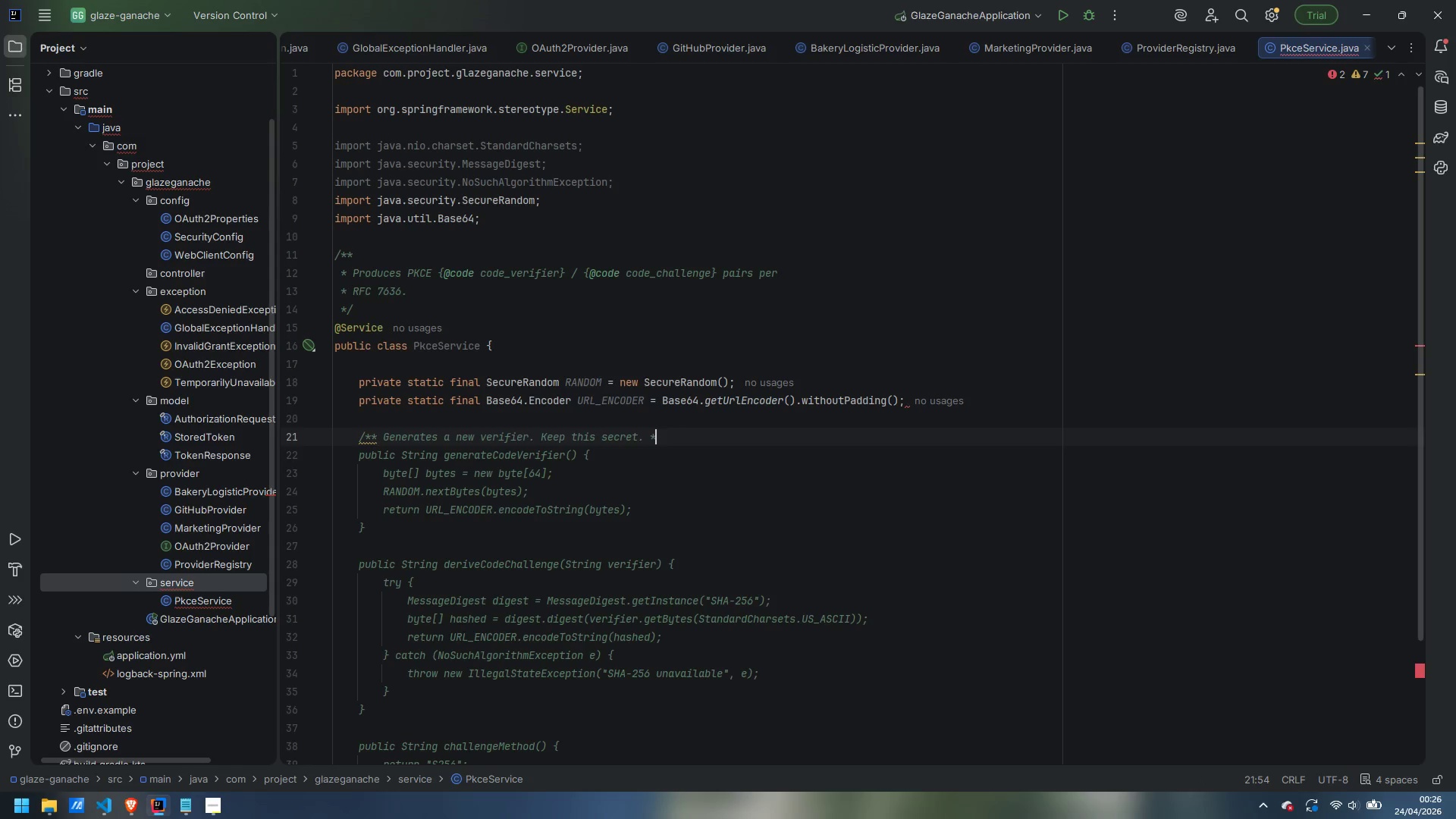 
key(Slash)
 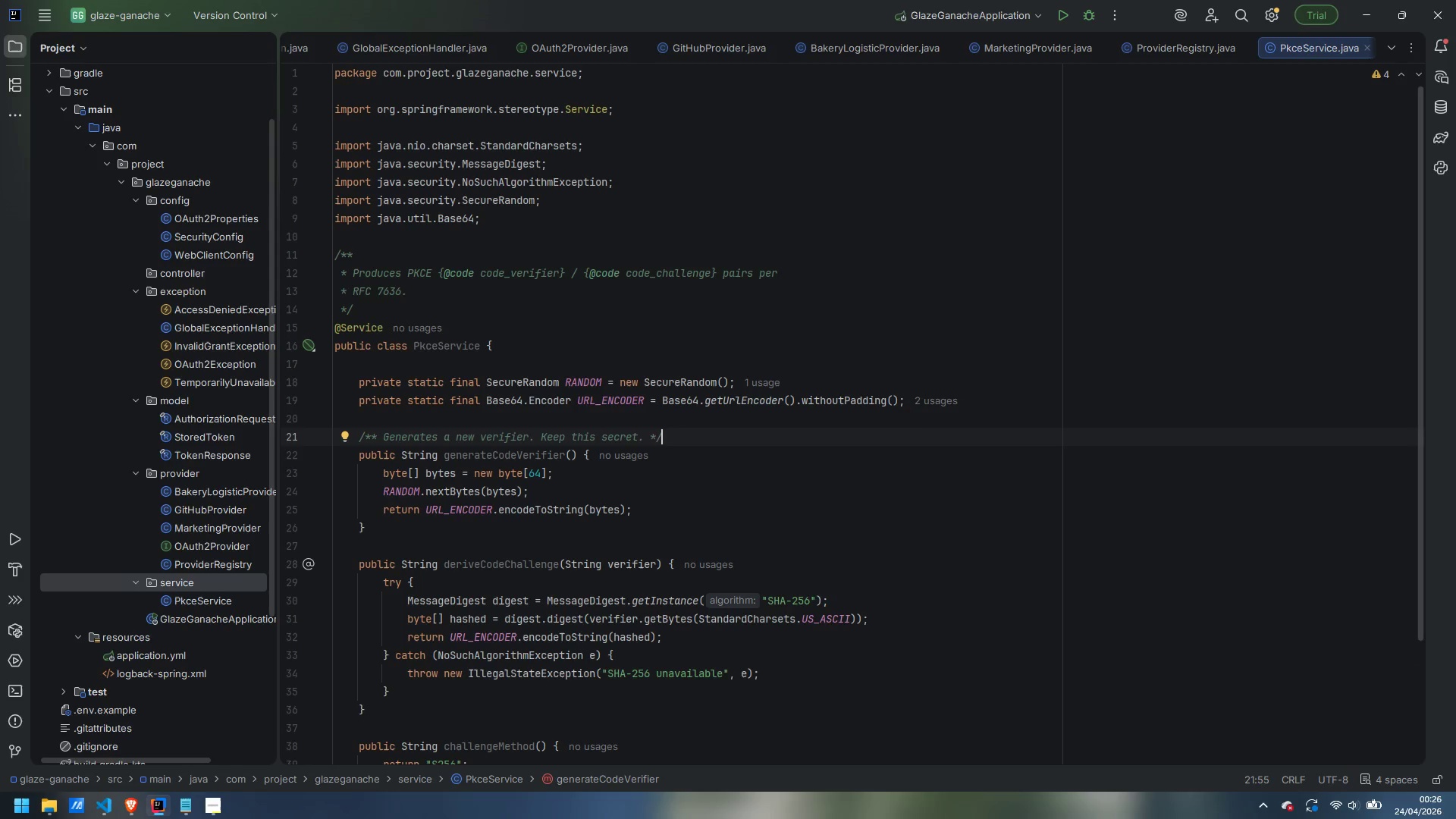 
scroll: coordinate [452, 475], scroll_direction: down, amount: 2.0
 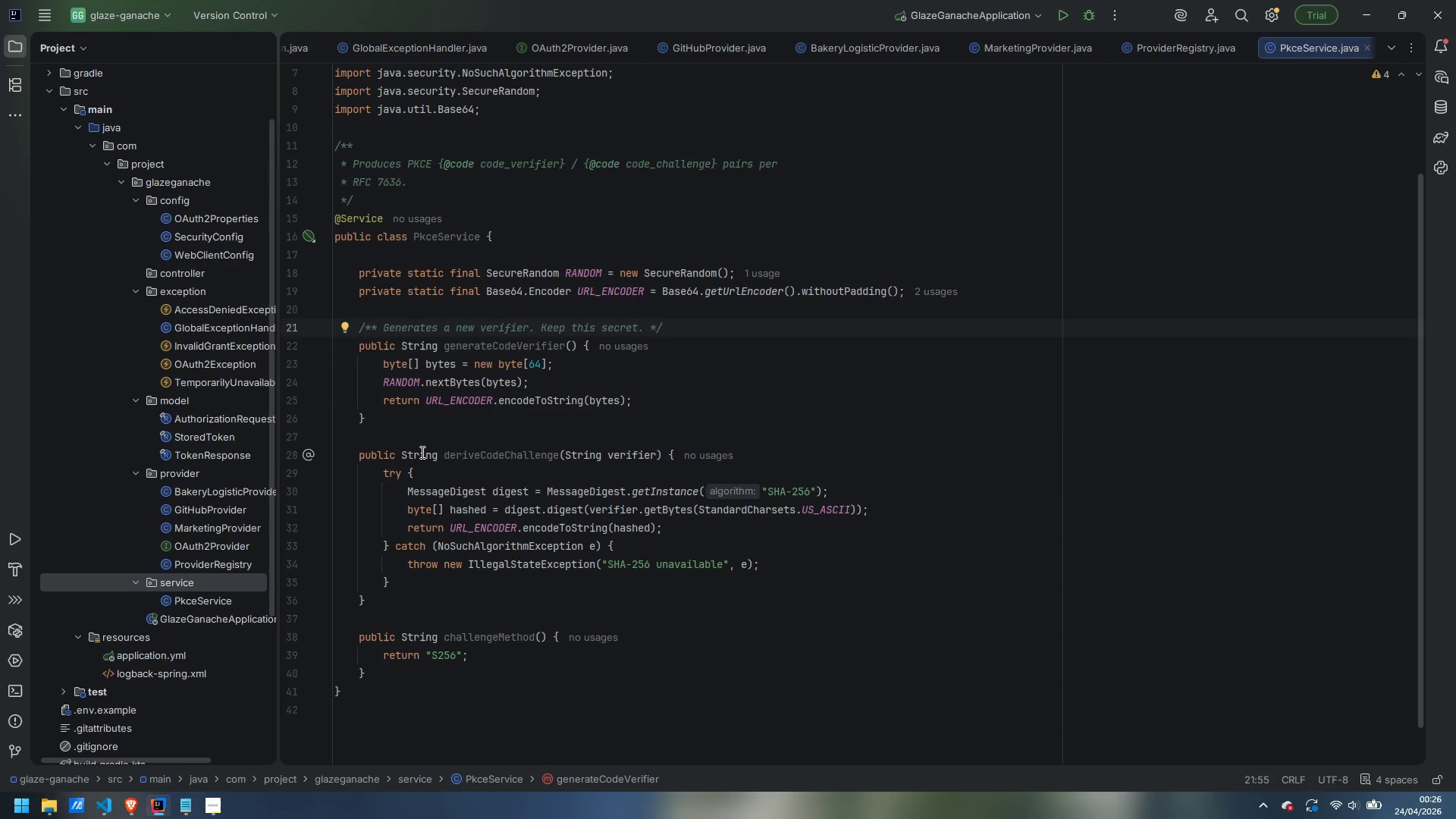 
left_click([411, 442])
 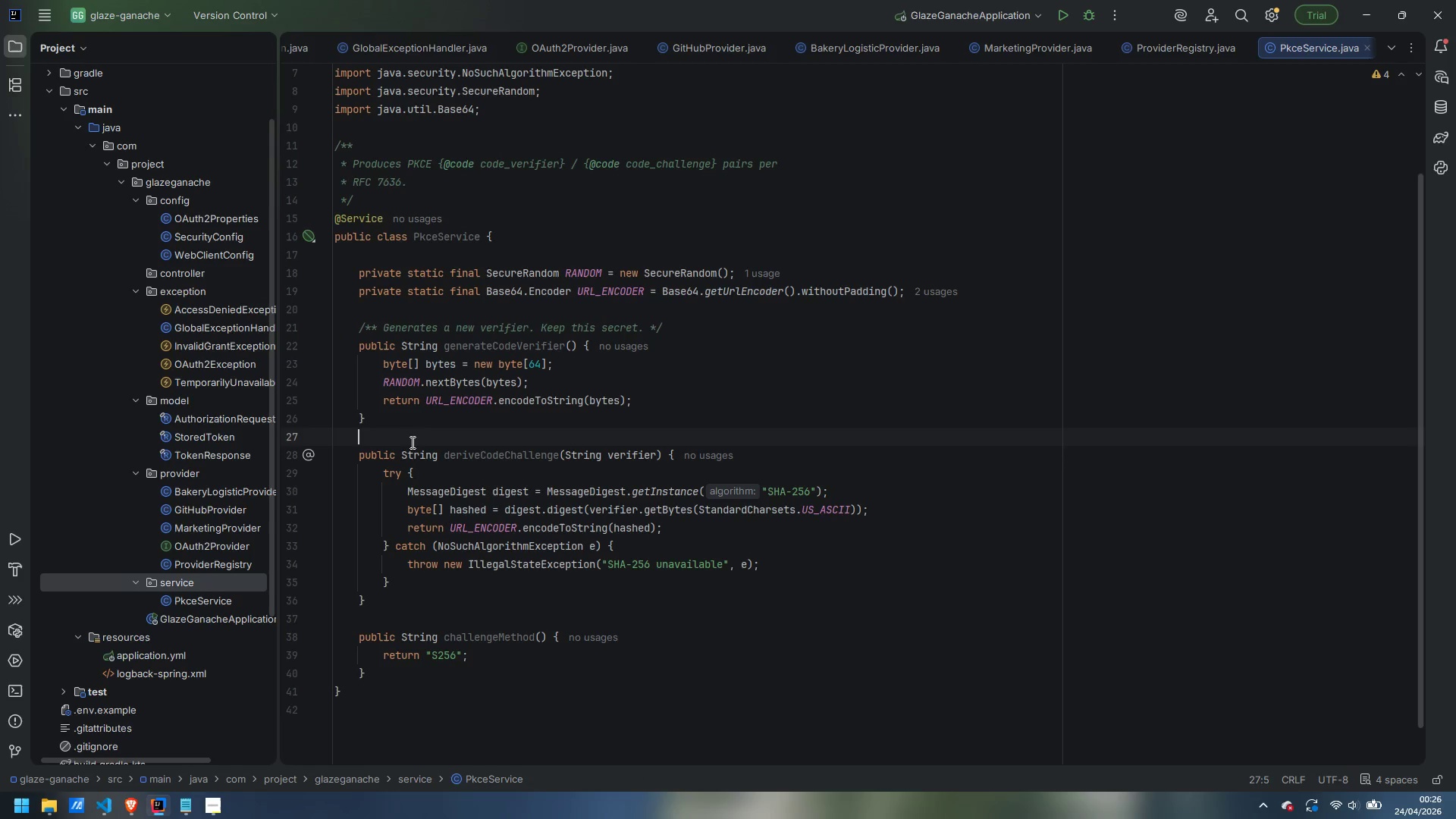 
key(Enter)
 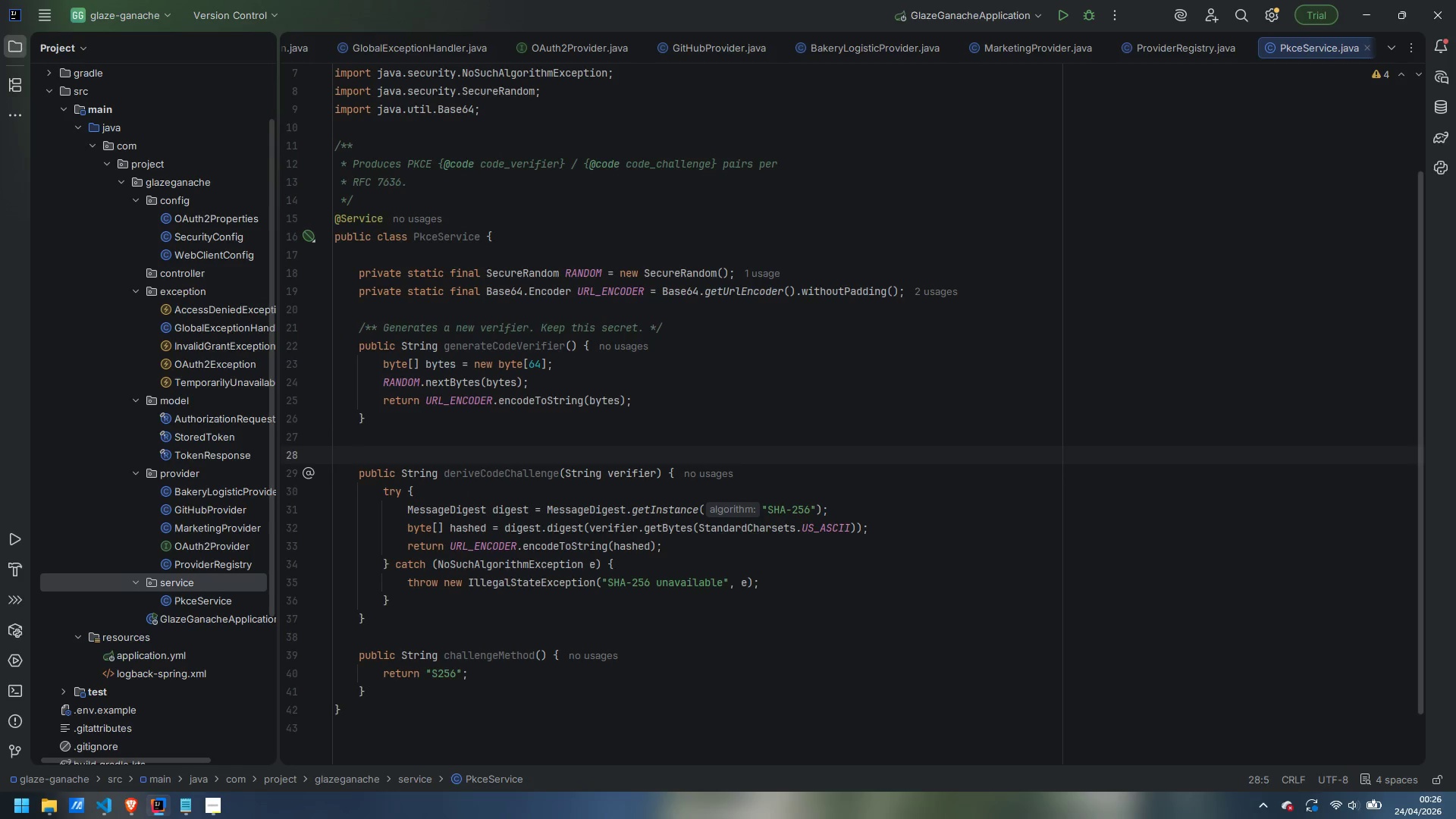 
type(/**)
 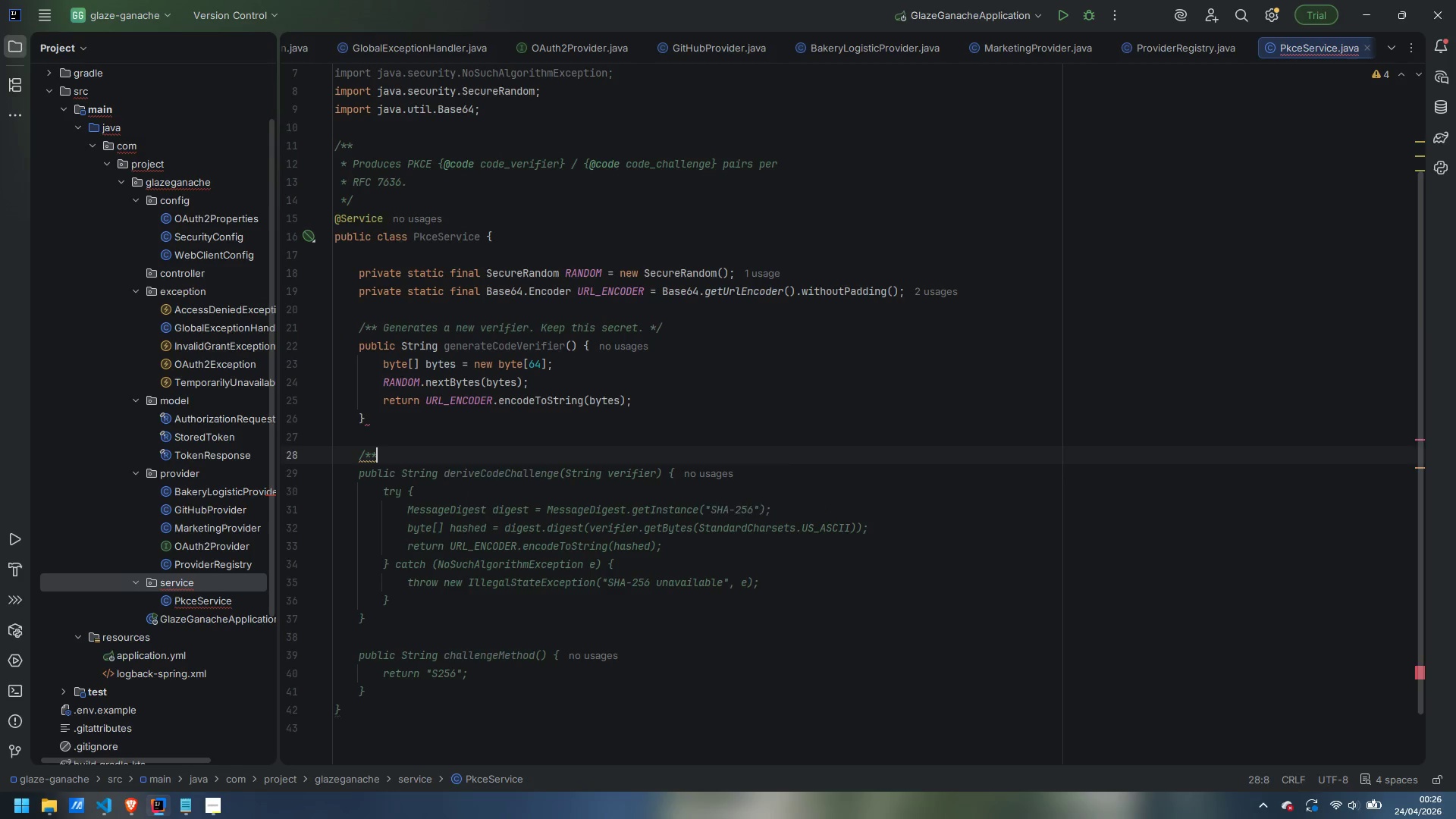 
key(Enter)
 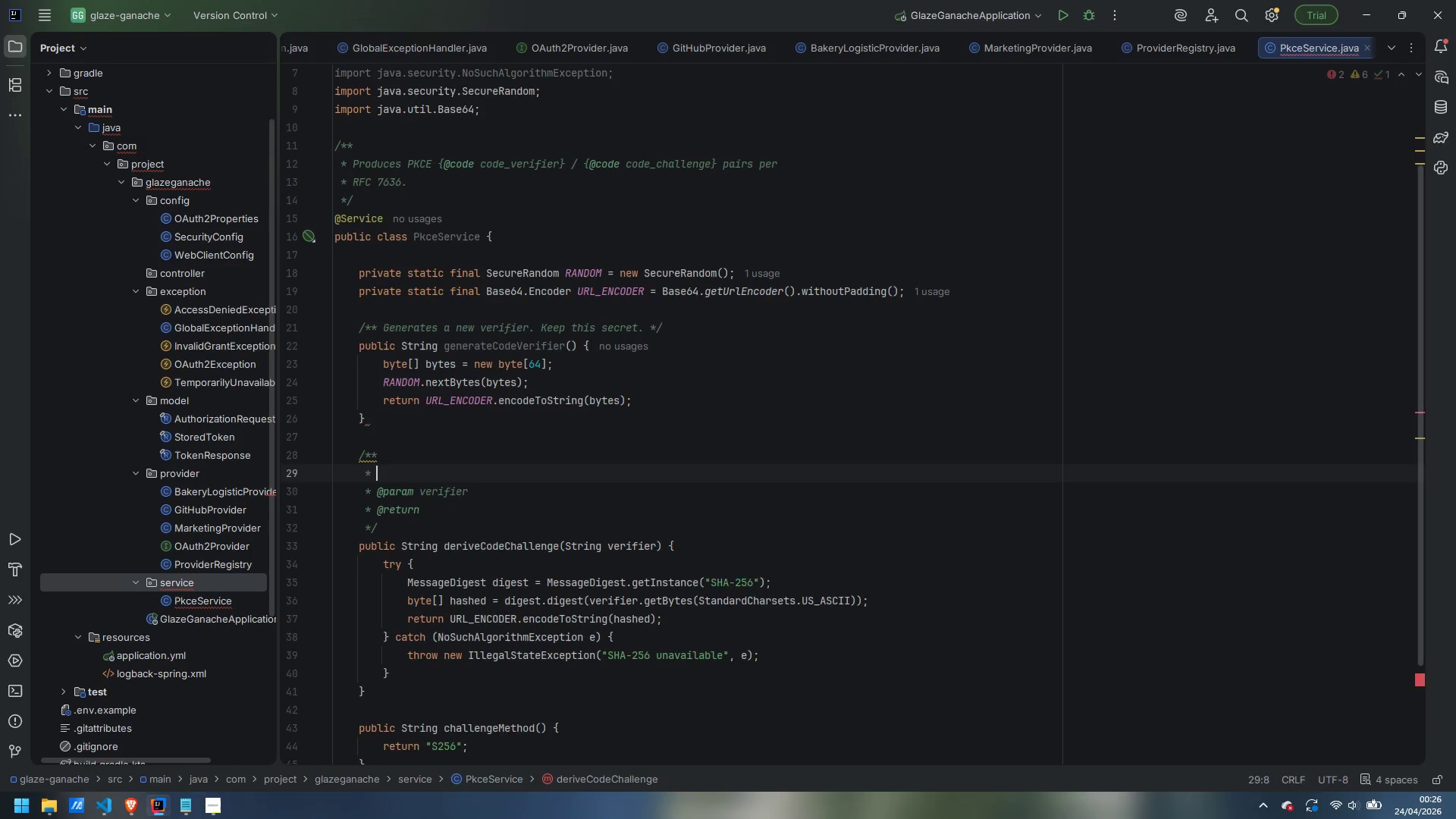 
type(Derives the {})
 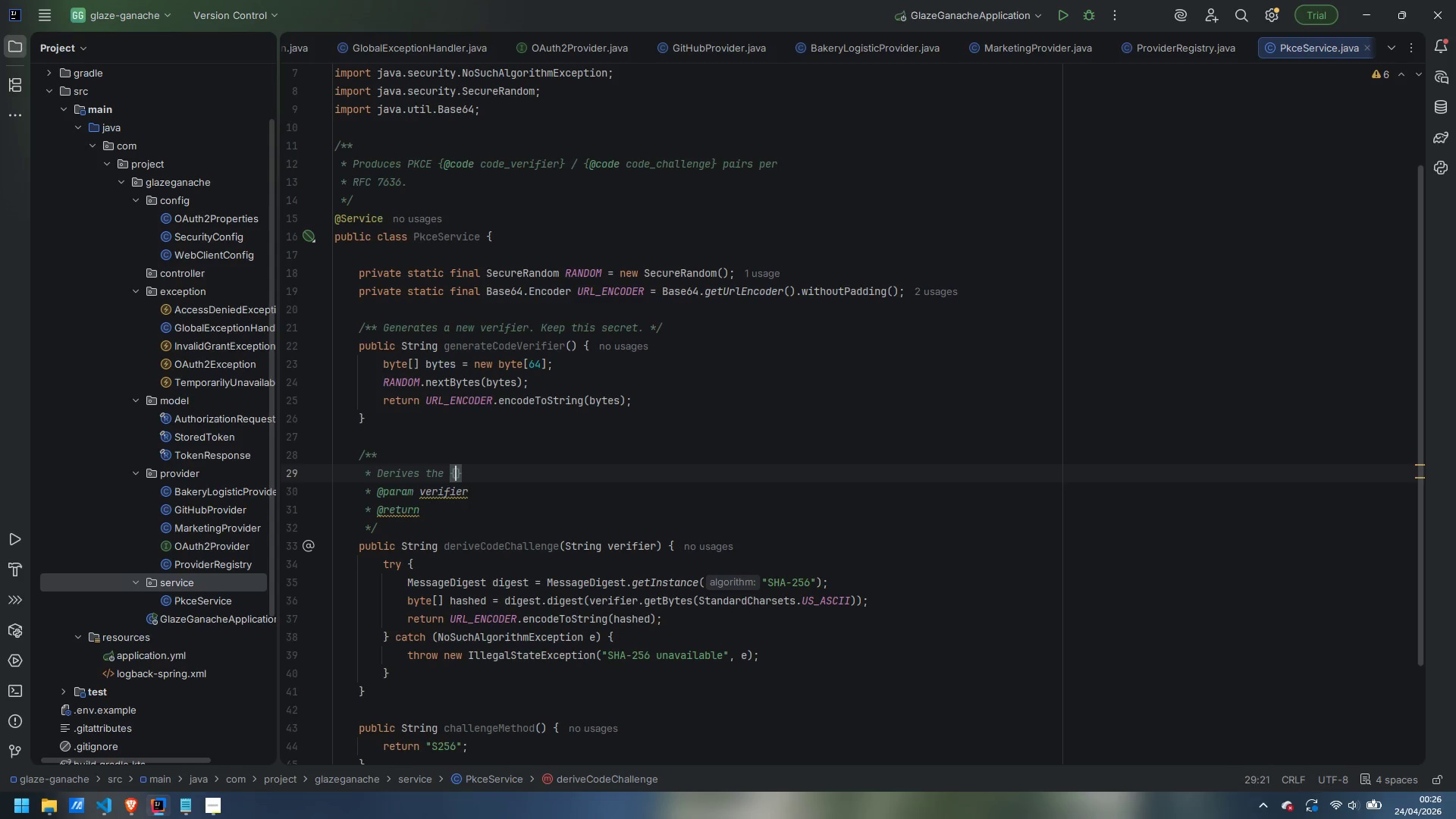 
 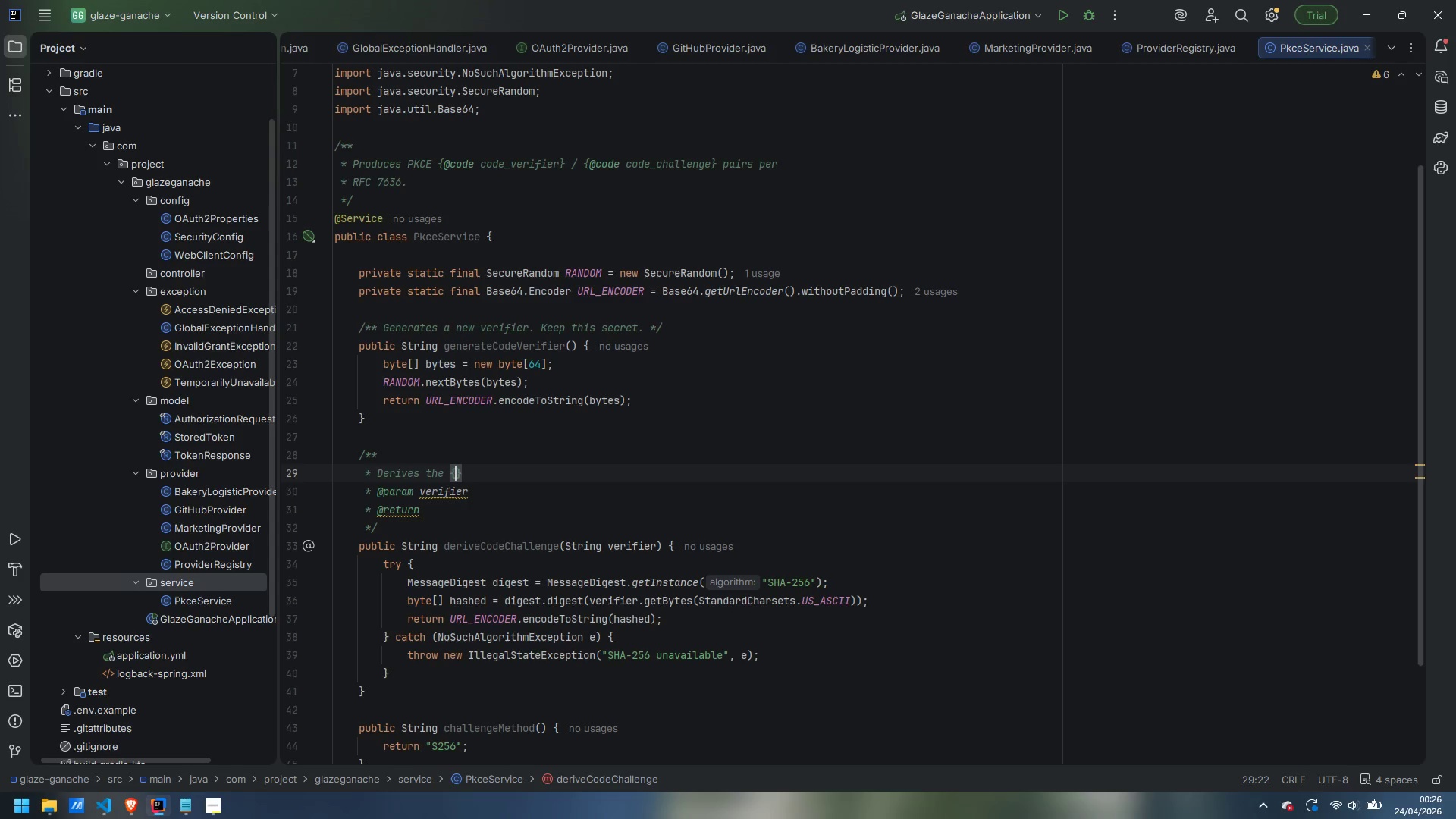 
key(ArrowLeft)
 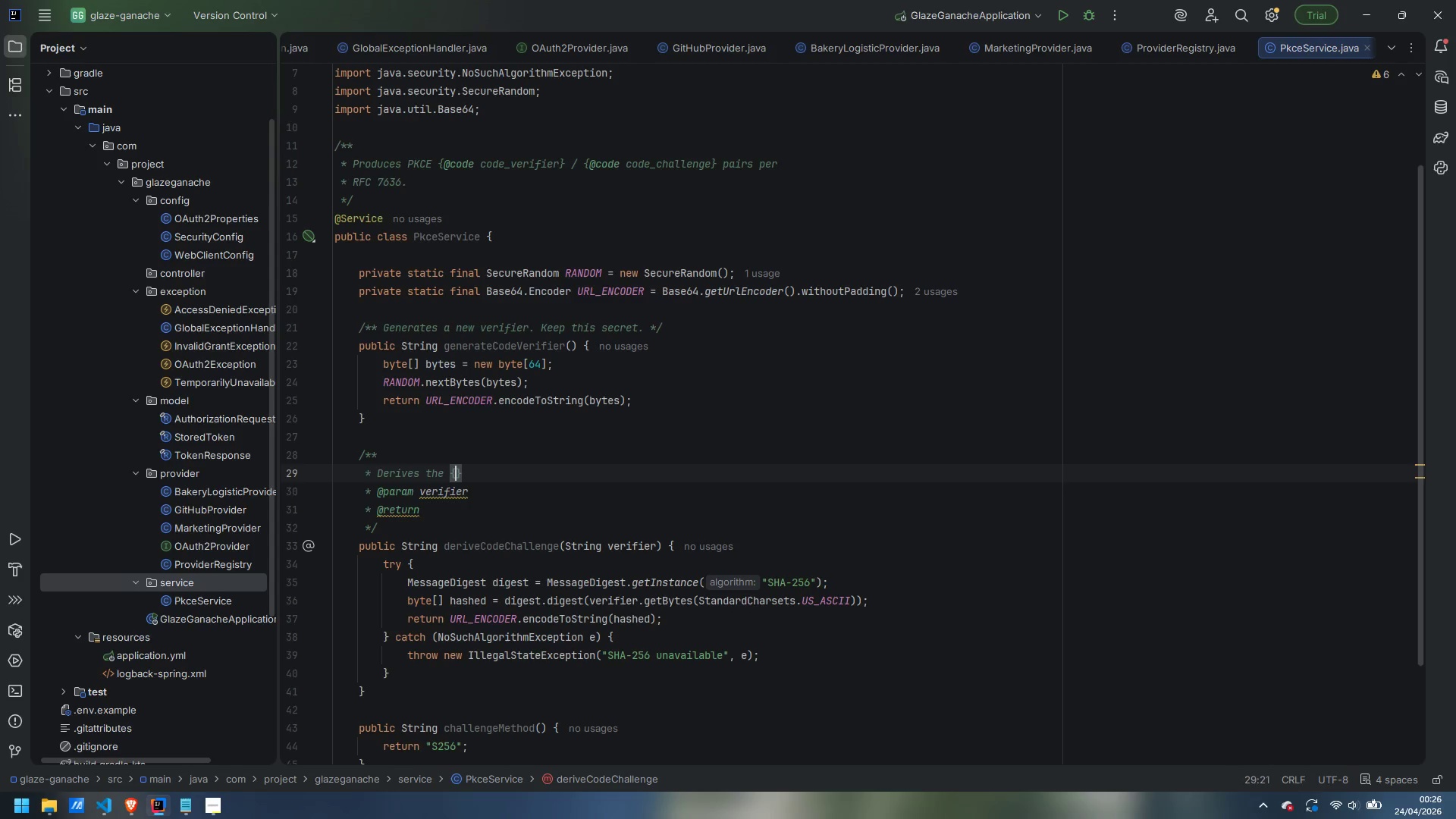 
type(@code code_challenge )
key(Backspace)
 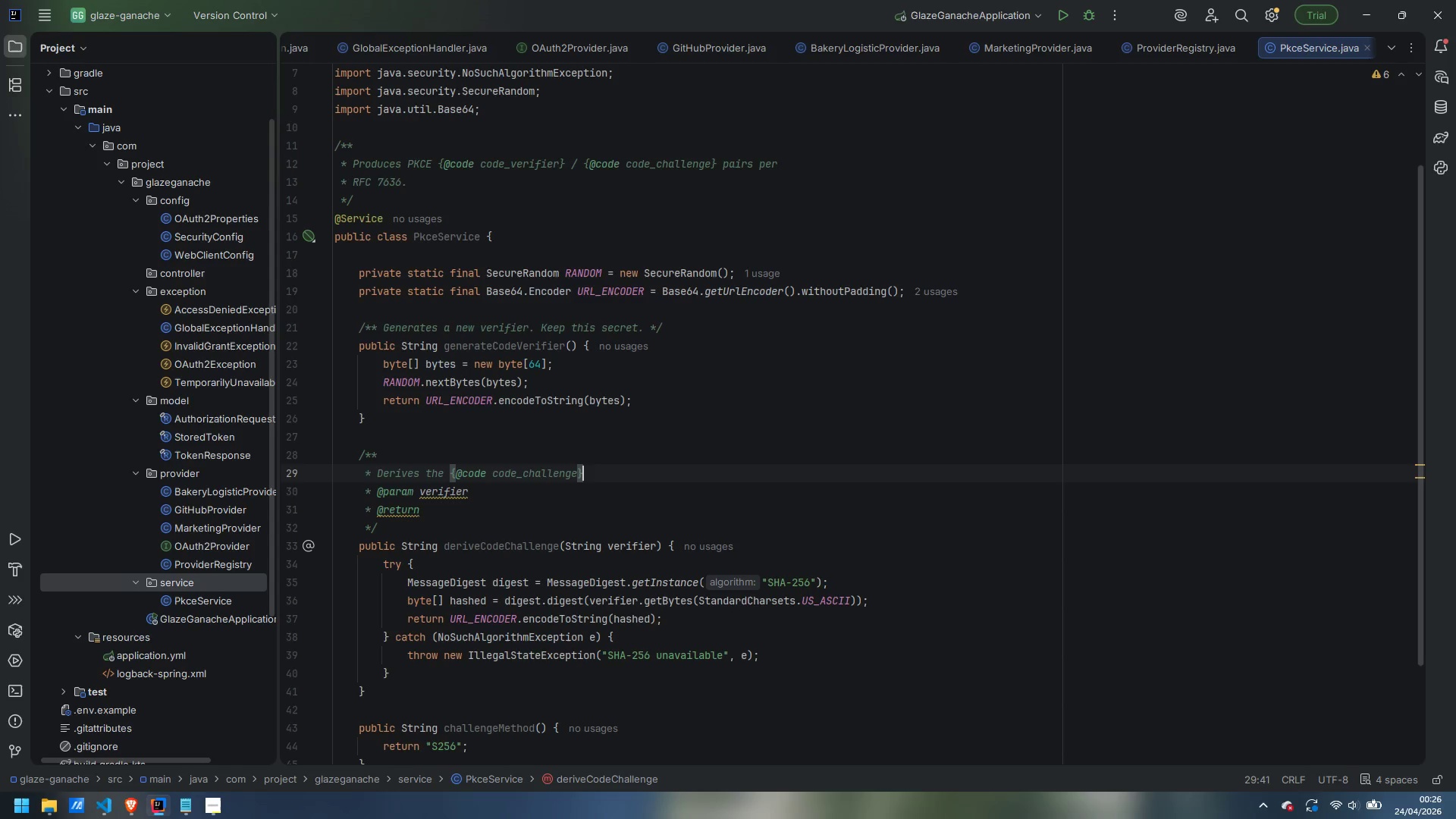 
 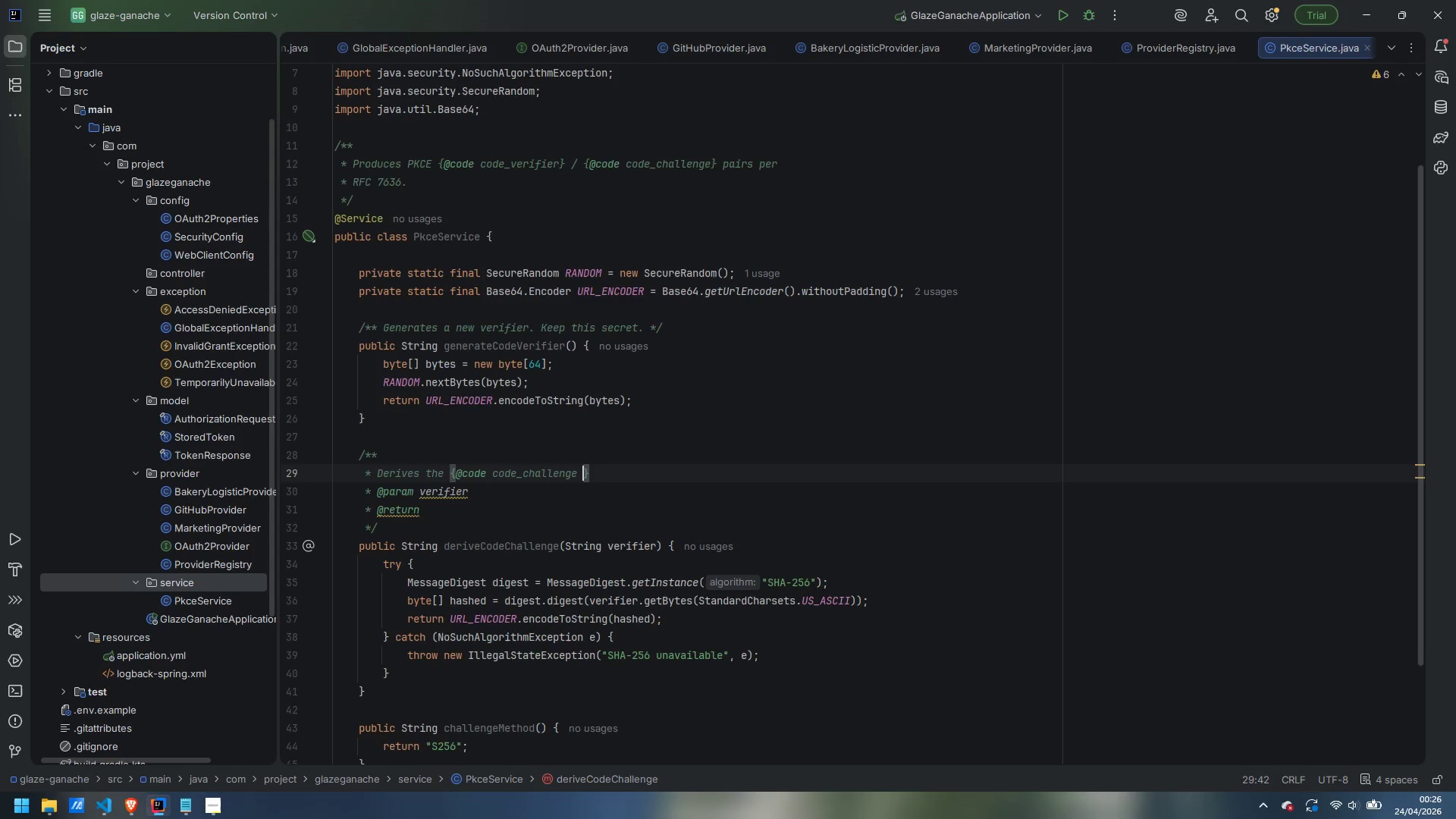 
key(ArrowRight)
 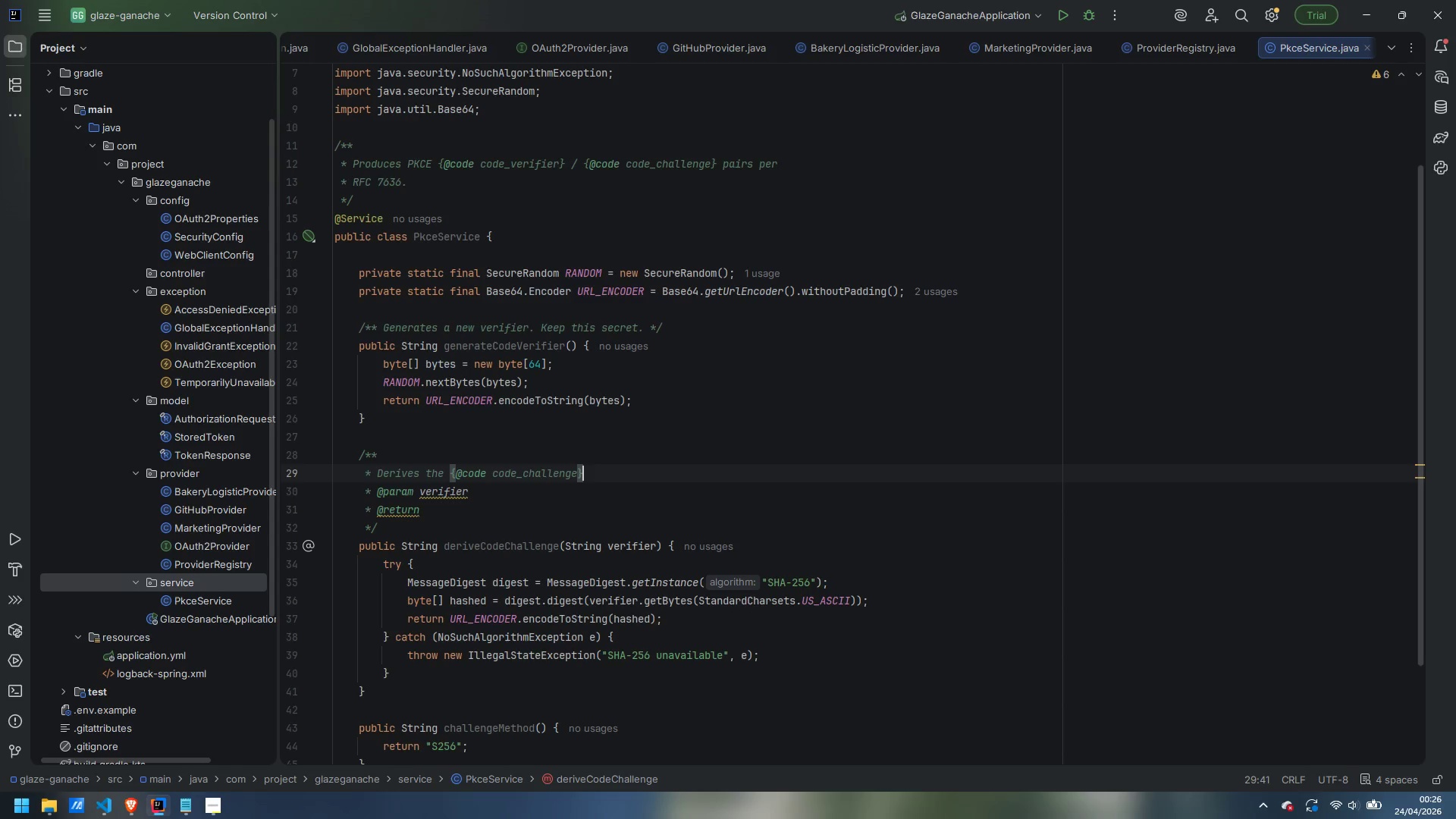 
type( from a verifier using)
 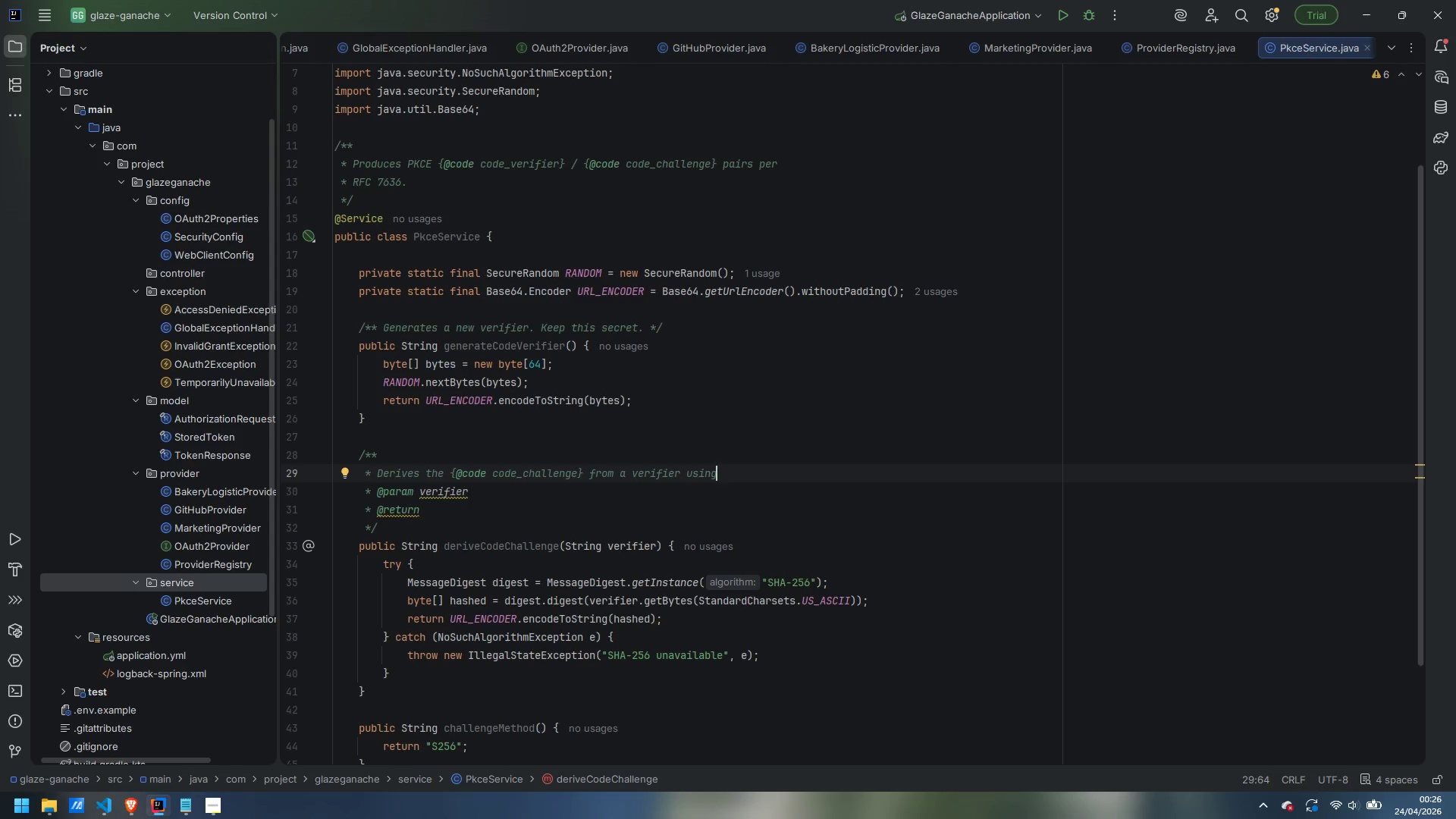 
wait(6.28)
 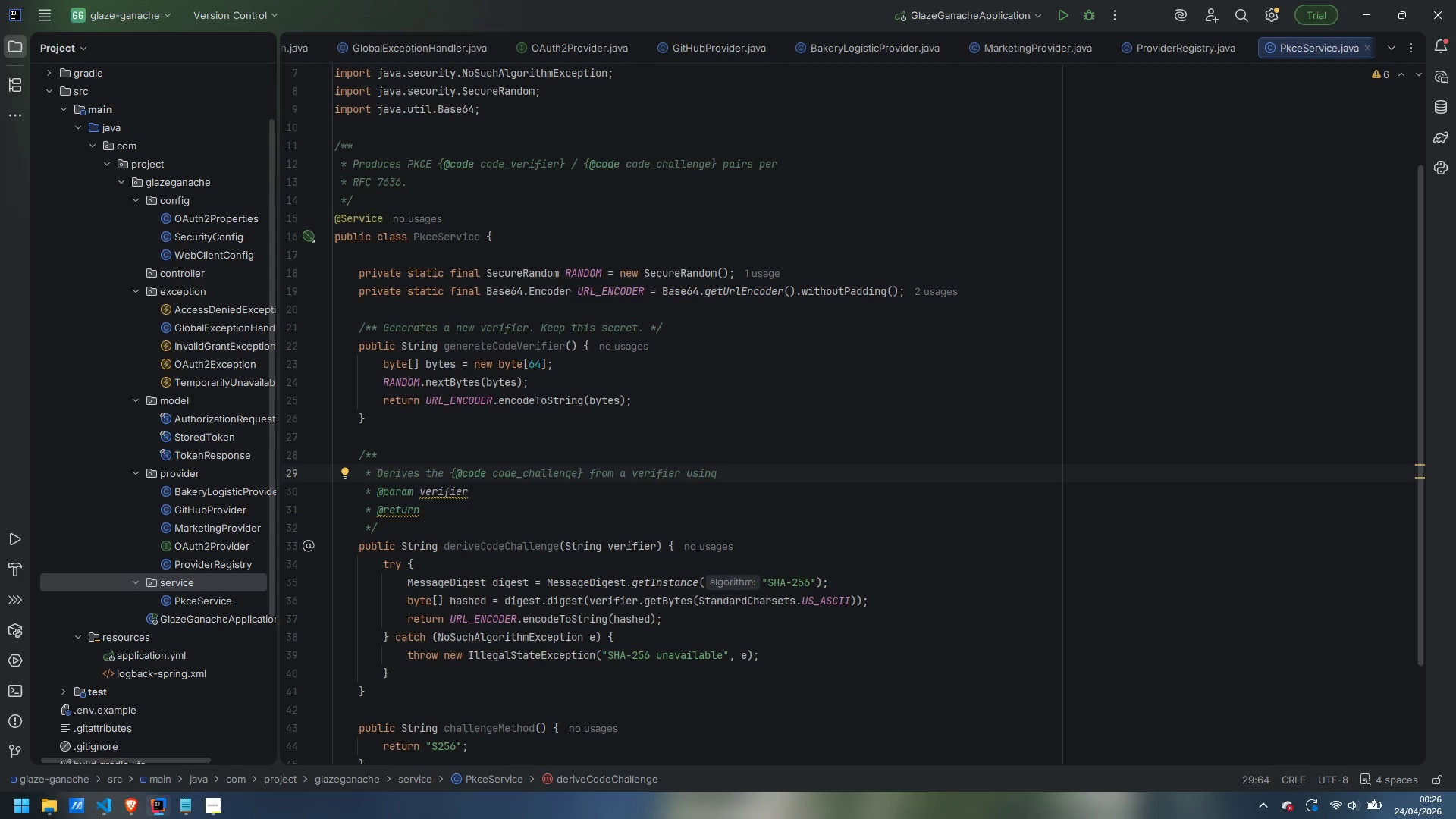 
key(Enter)
 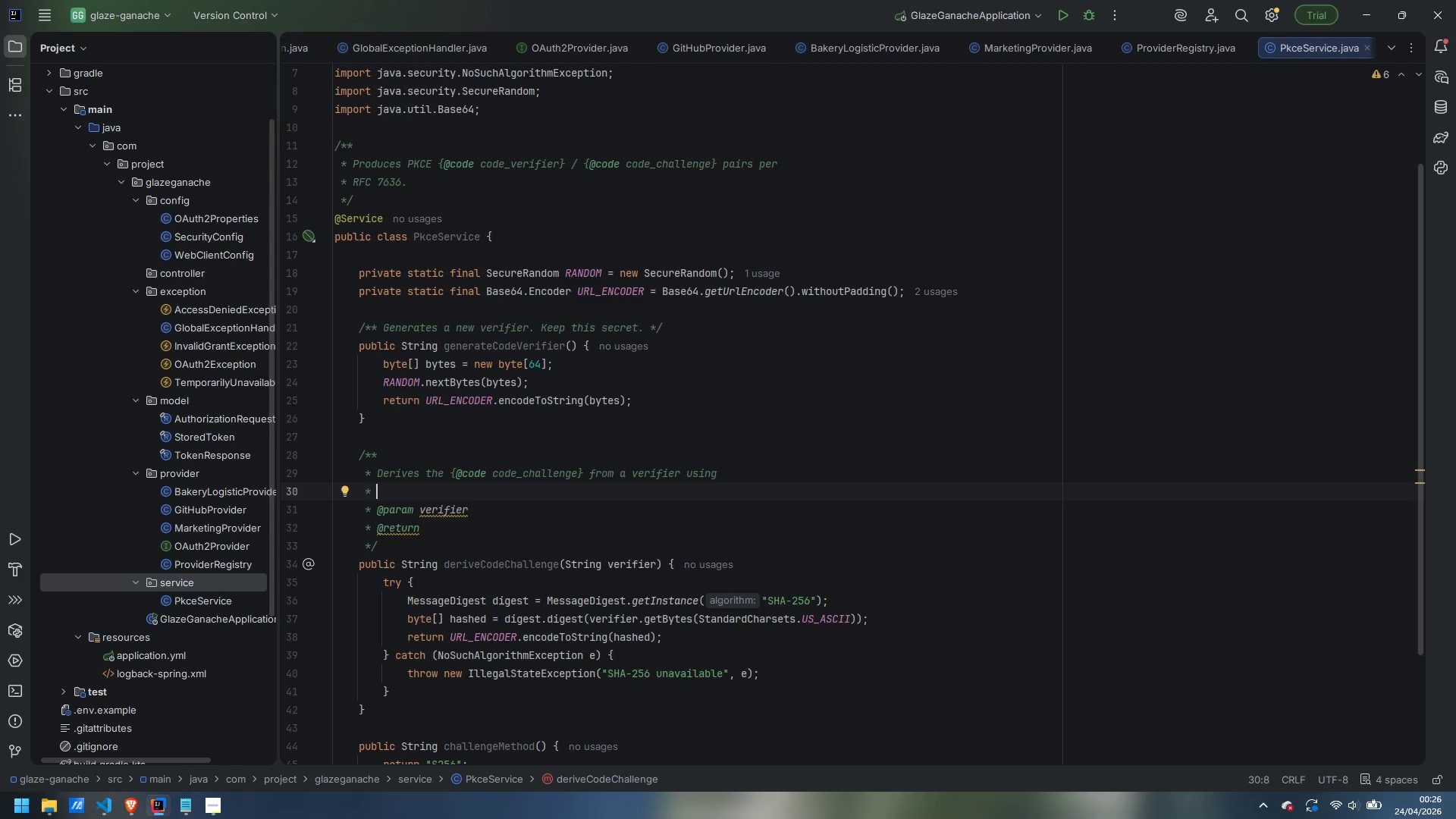 
key(Control+Backspace)
 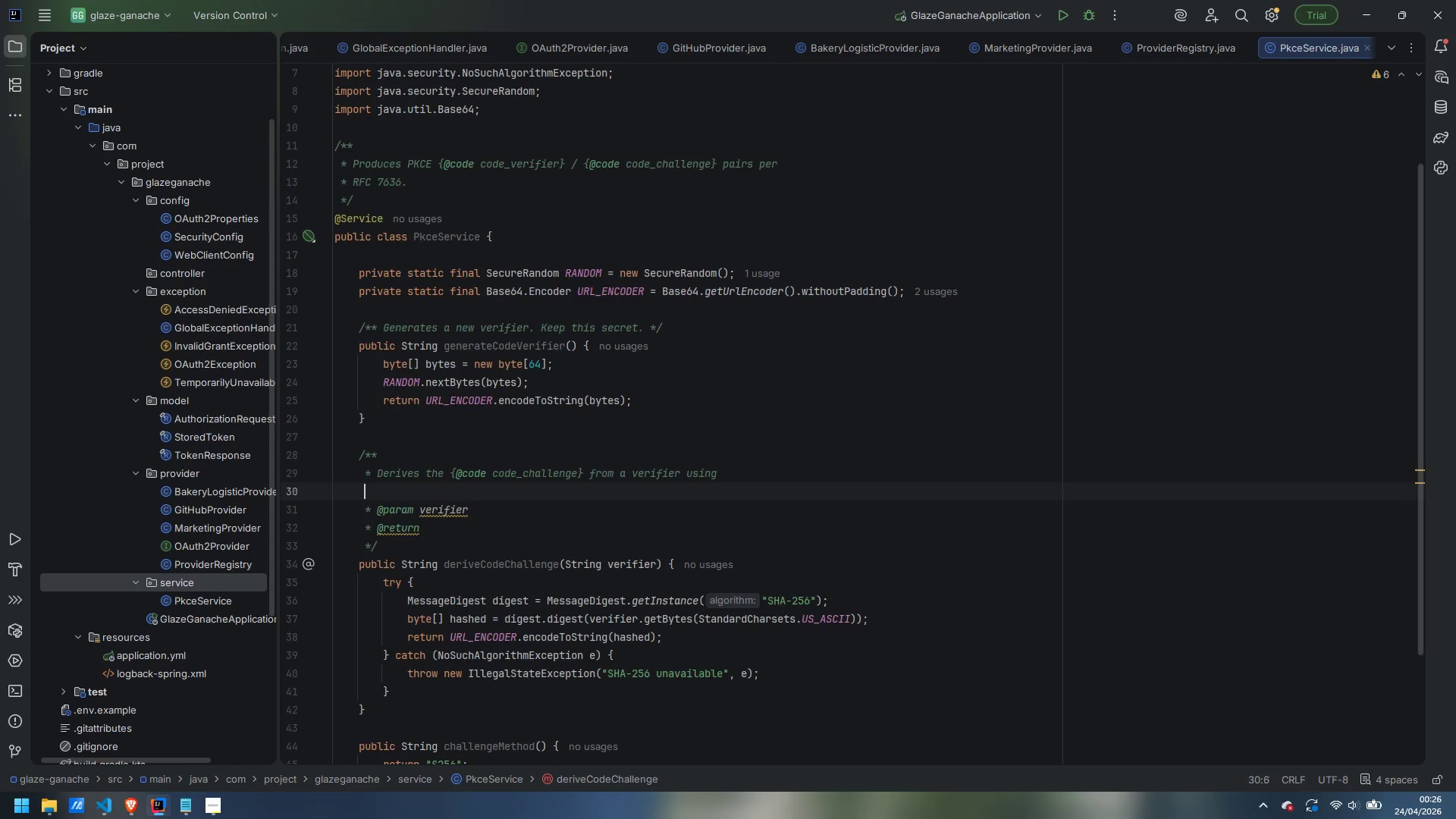 
key(Control+Backspace)
 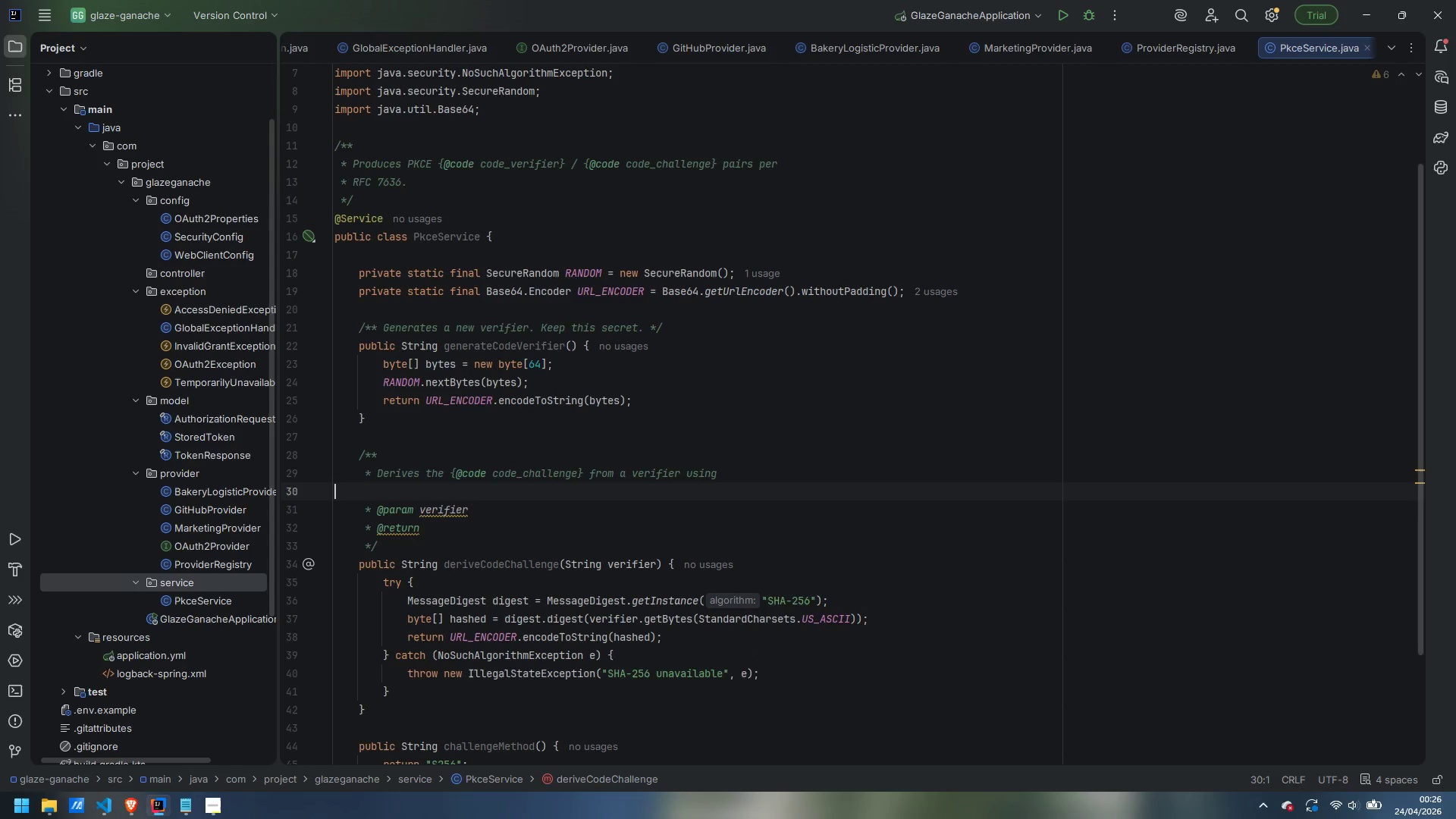 
key(Backspace)
 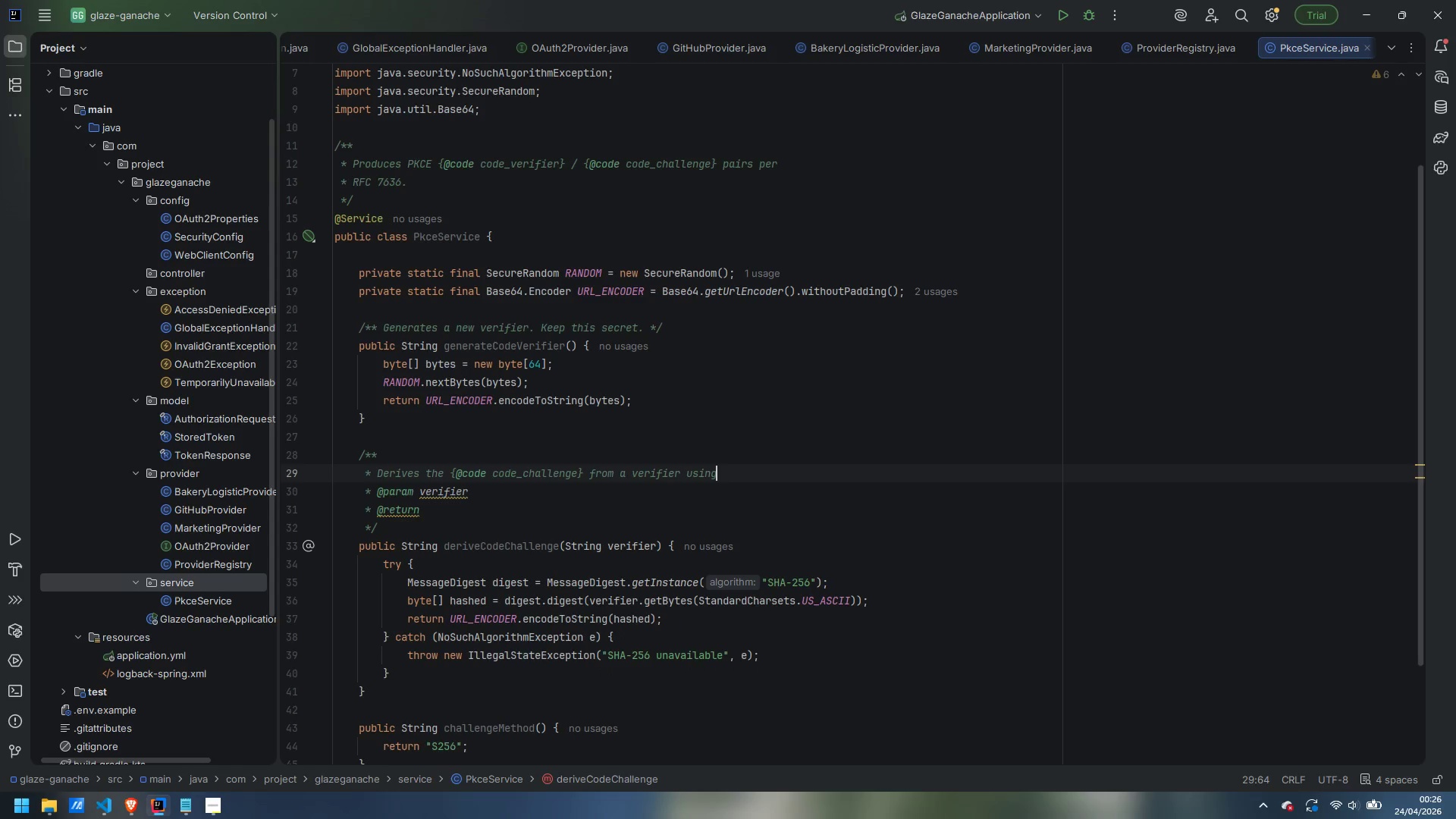 
key(Space)
 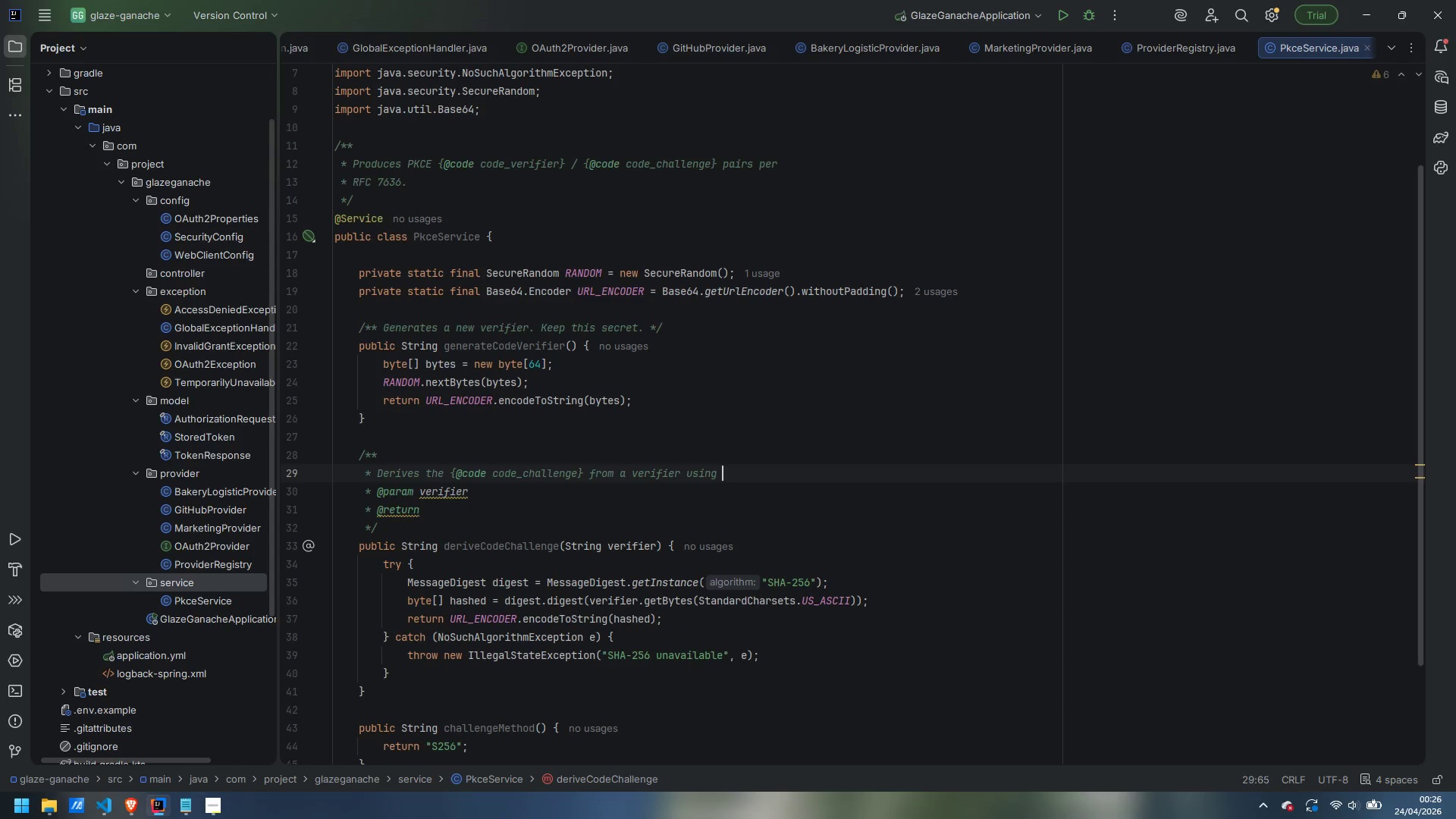 
key(Shift+BracketLeft)
 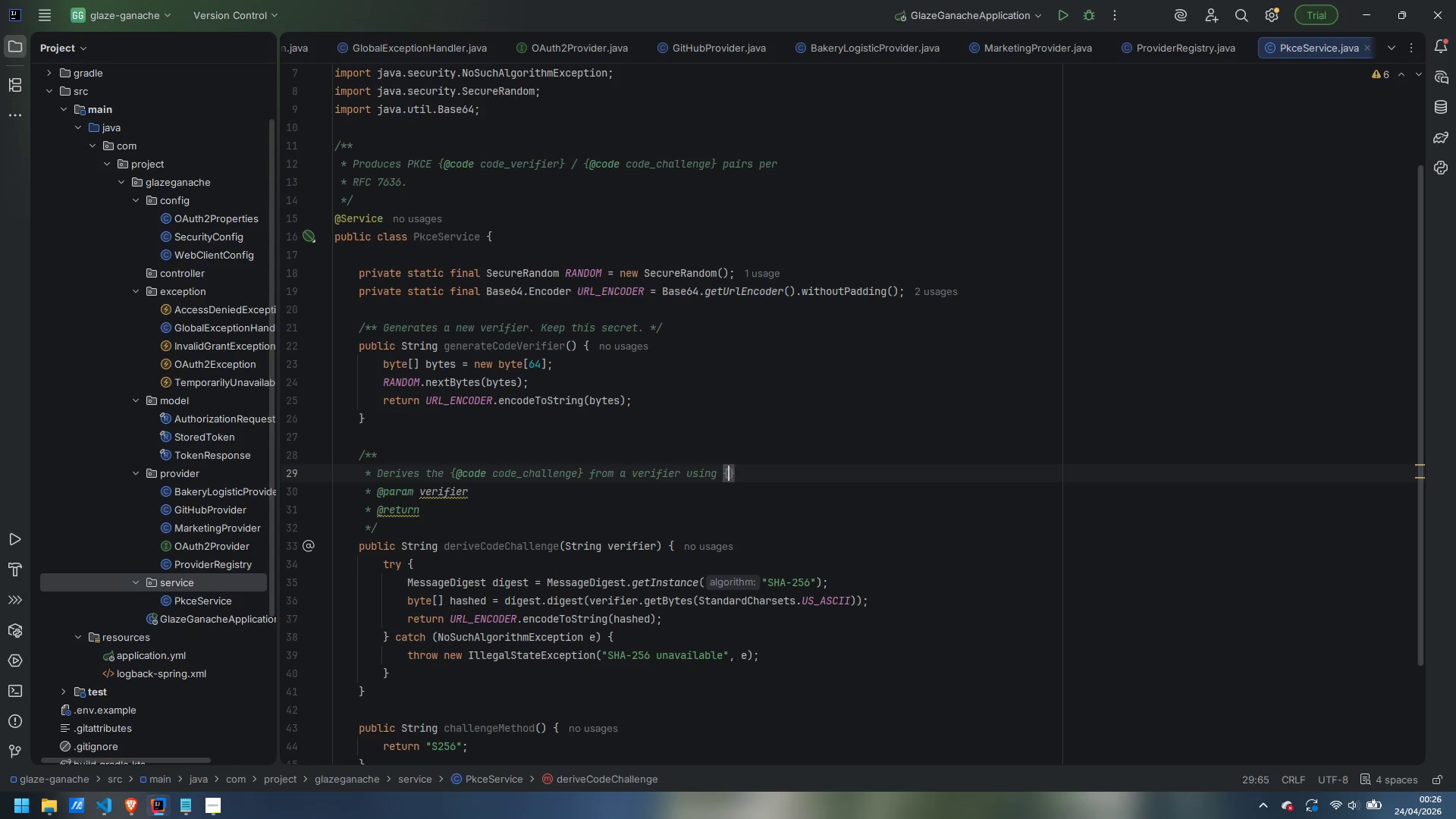 
key(Shift+BracketRight)
 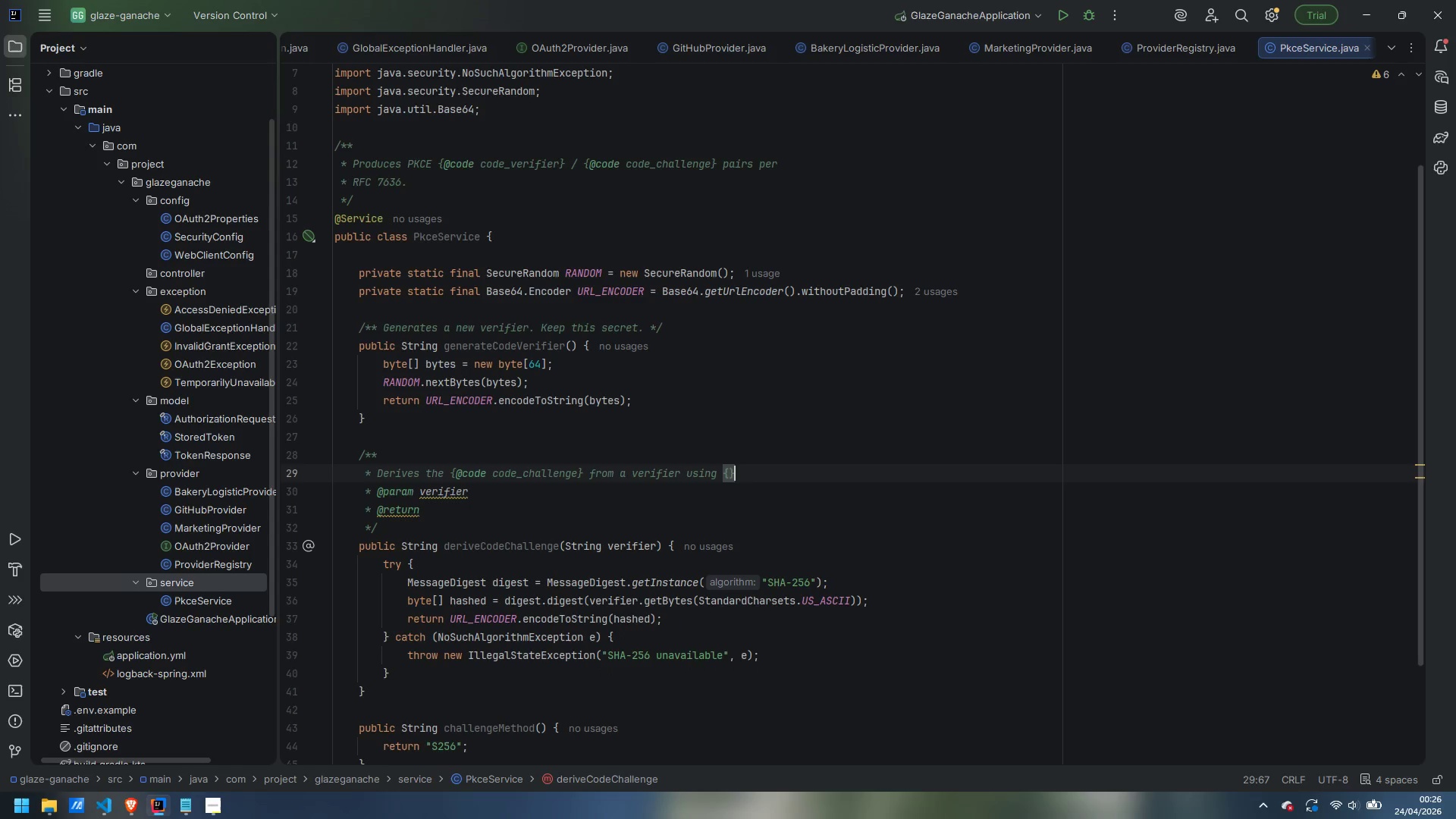 
key(ArrowLeft)
 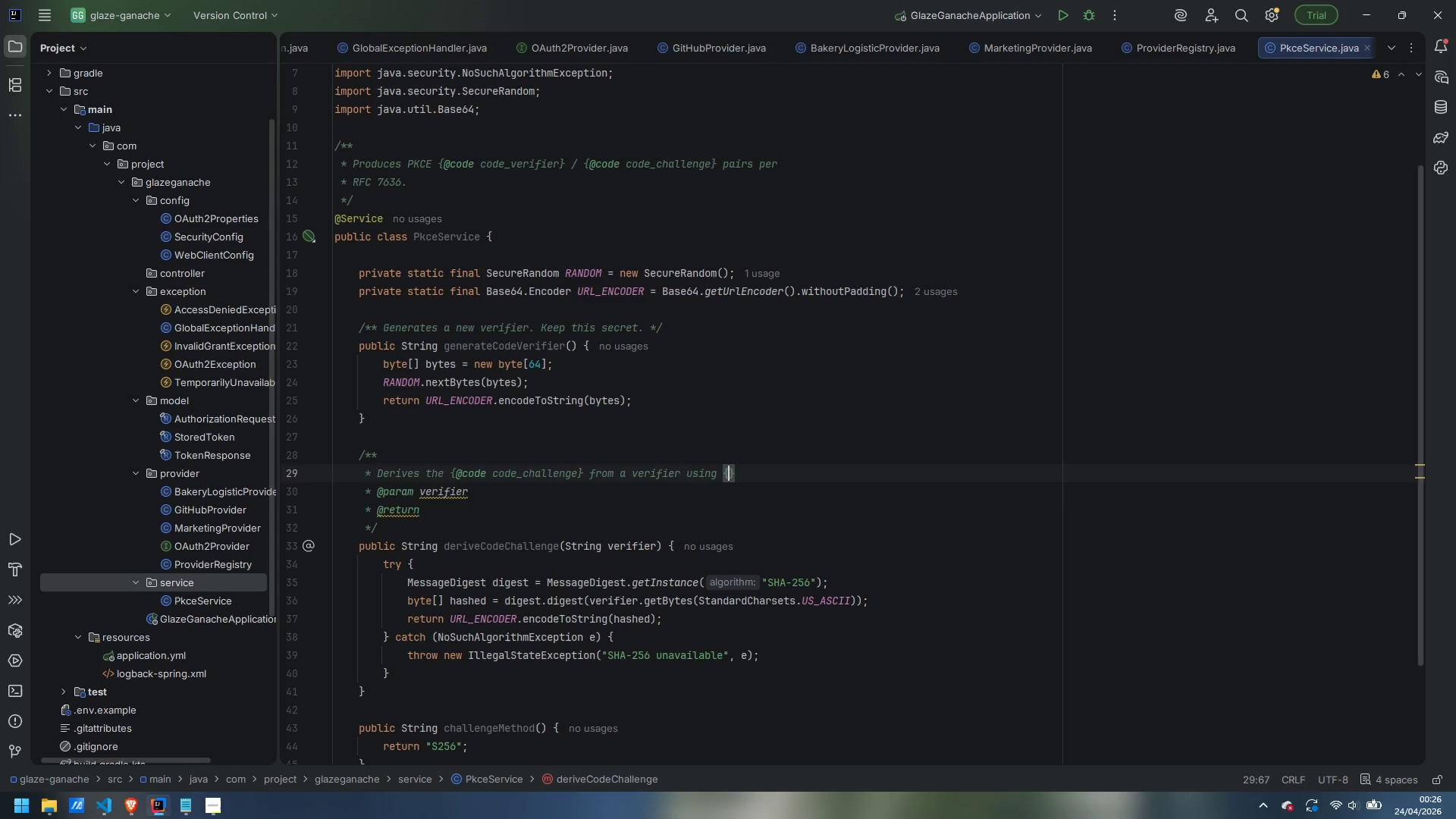 
type(@code SHA-256)
 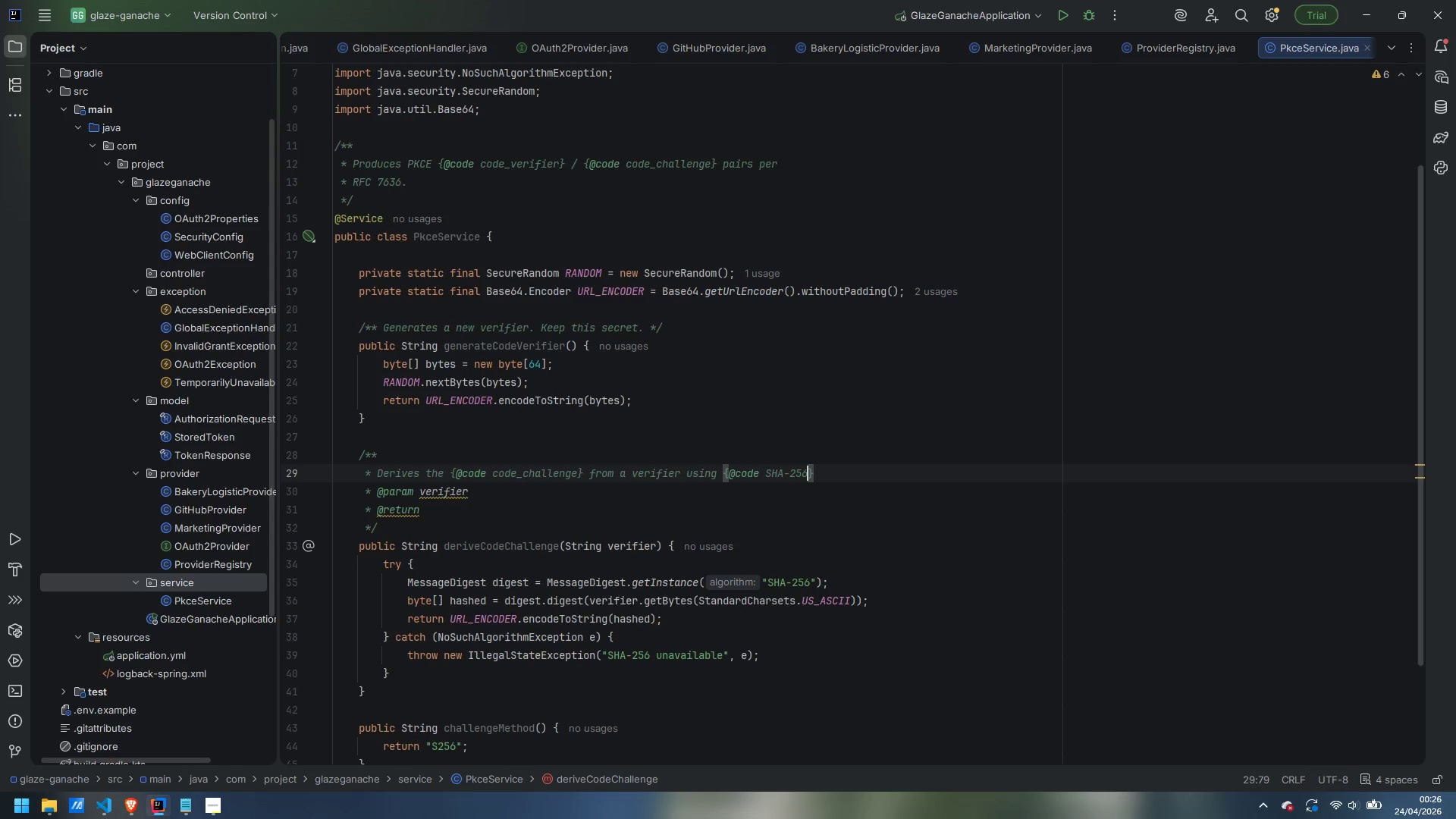 
left_click_drag(start_coordinate=[441, 510], to_coordinate=[257, 491])
 